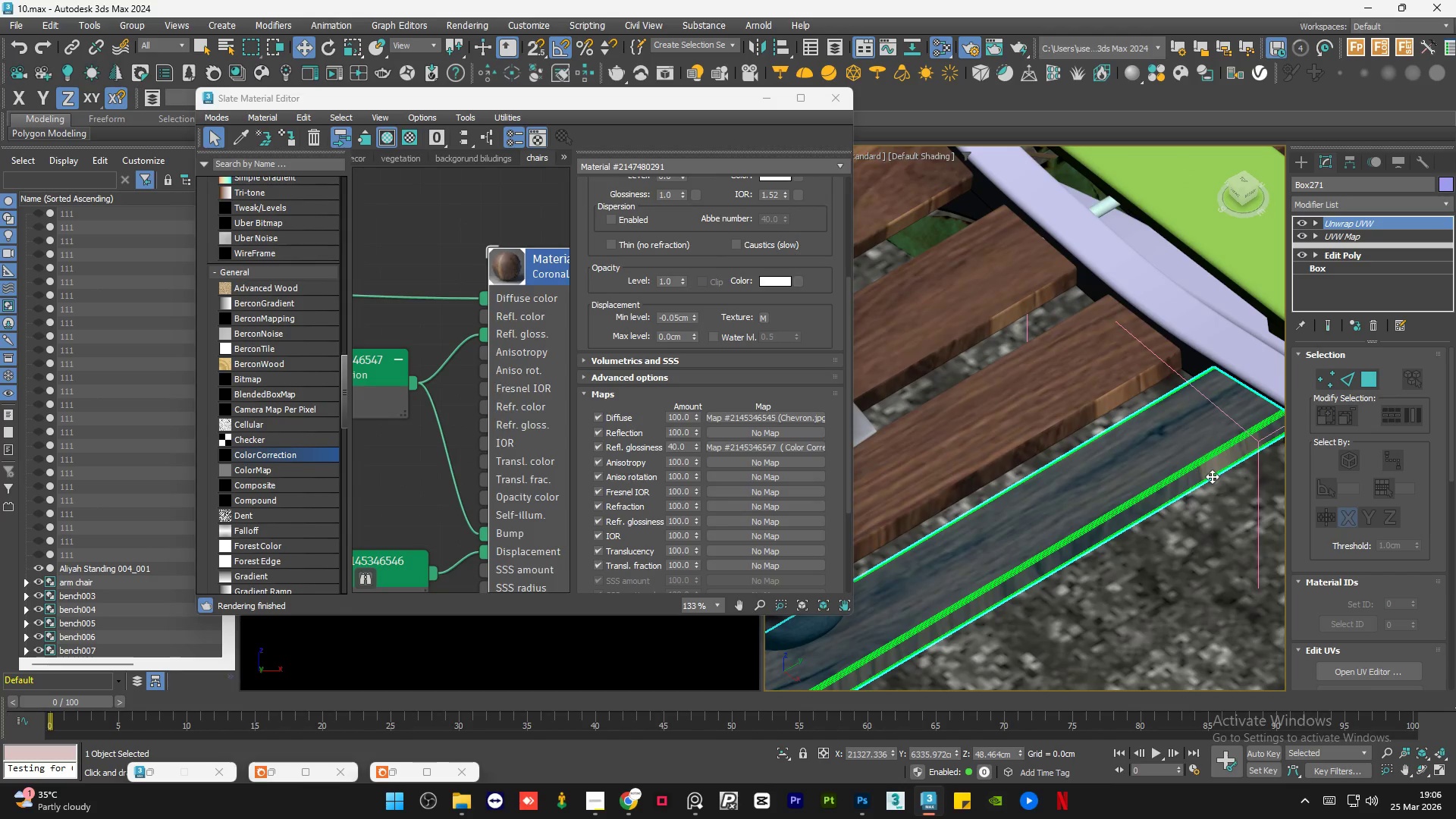 
hold_key(key=AltLeft, duration=1.22)
 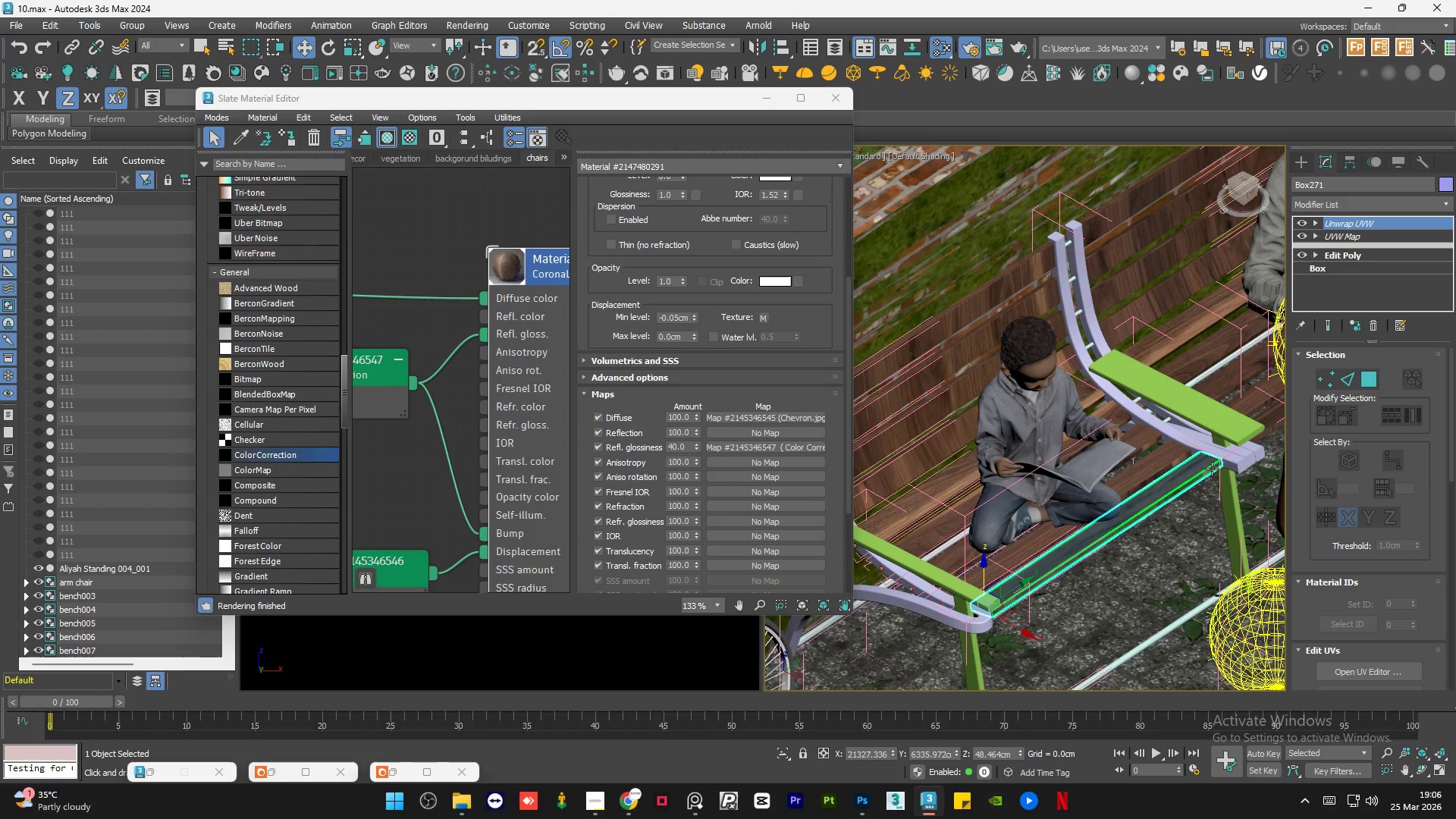 
scroll: coordinate [1216, 477], scroll_direction: down, amount: 4.0
 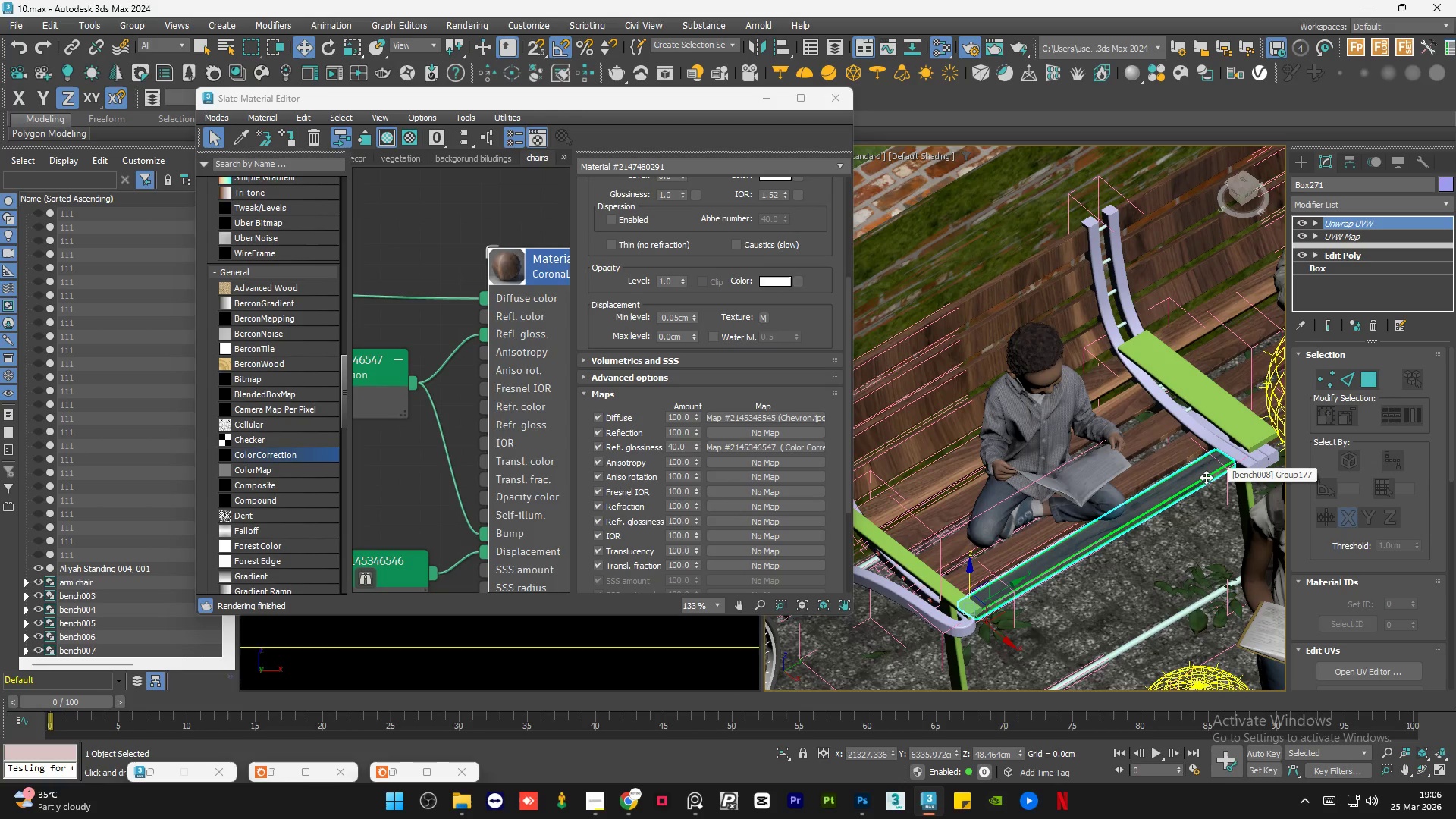 
key(Control+Shift+A)
 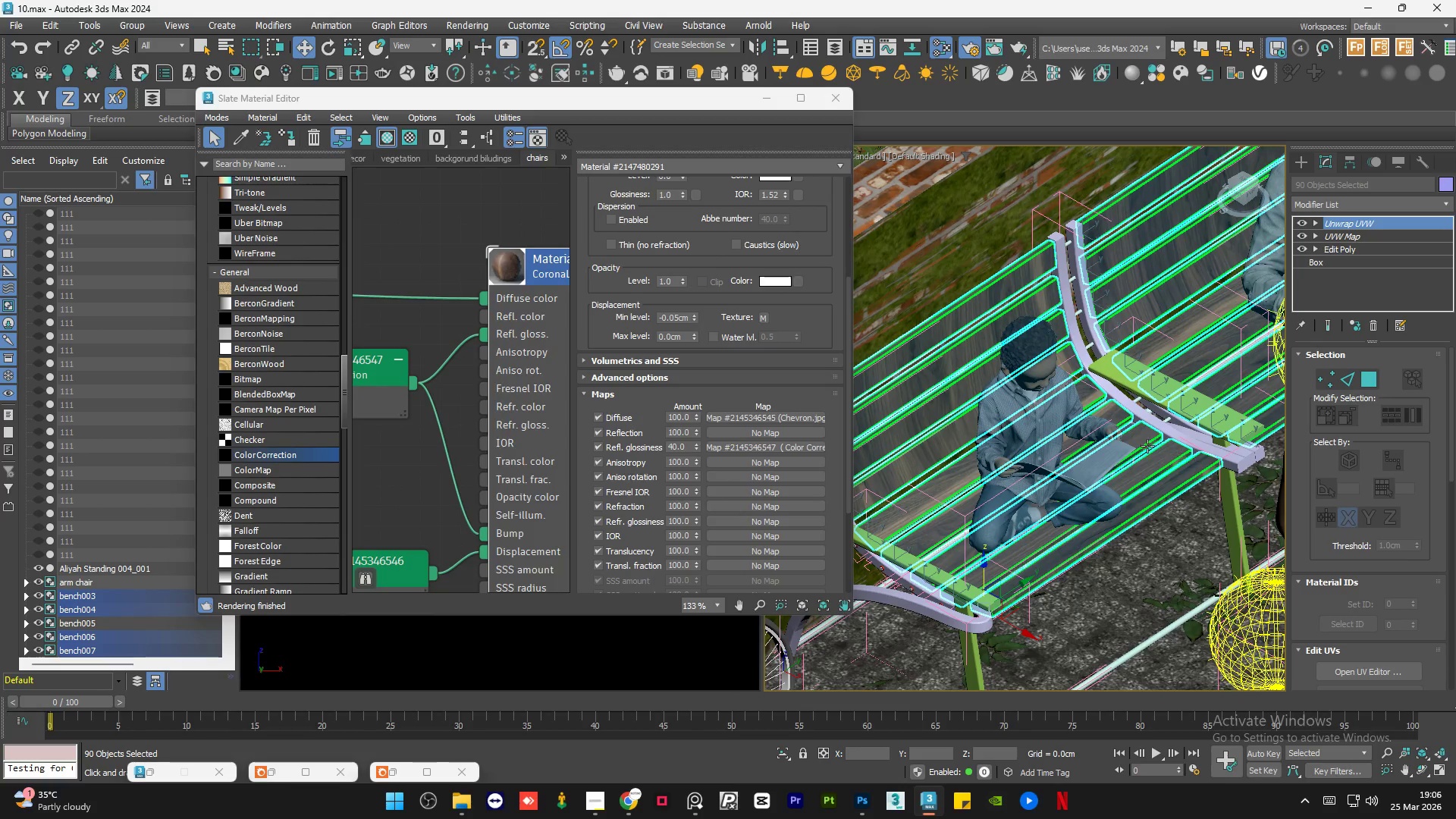 
hold_key(key=AltLeft, duration=1.27)
 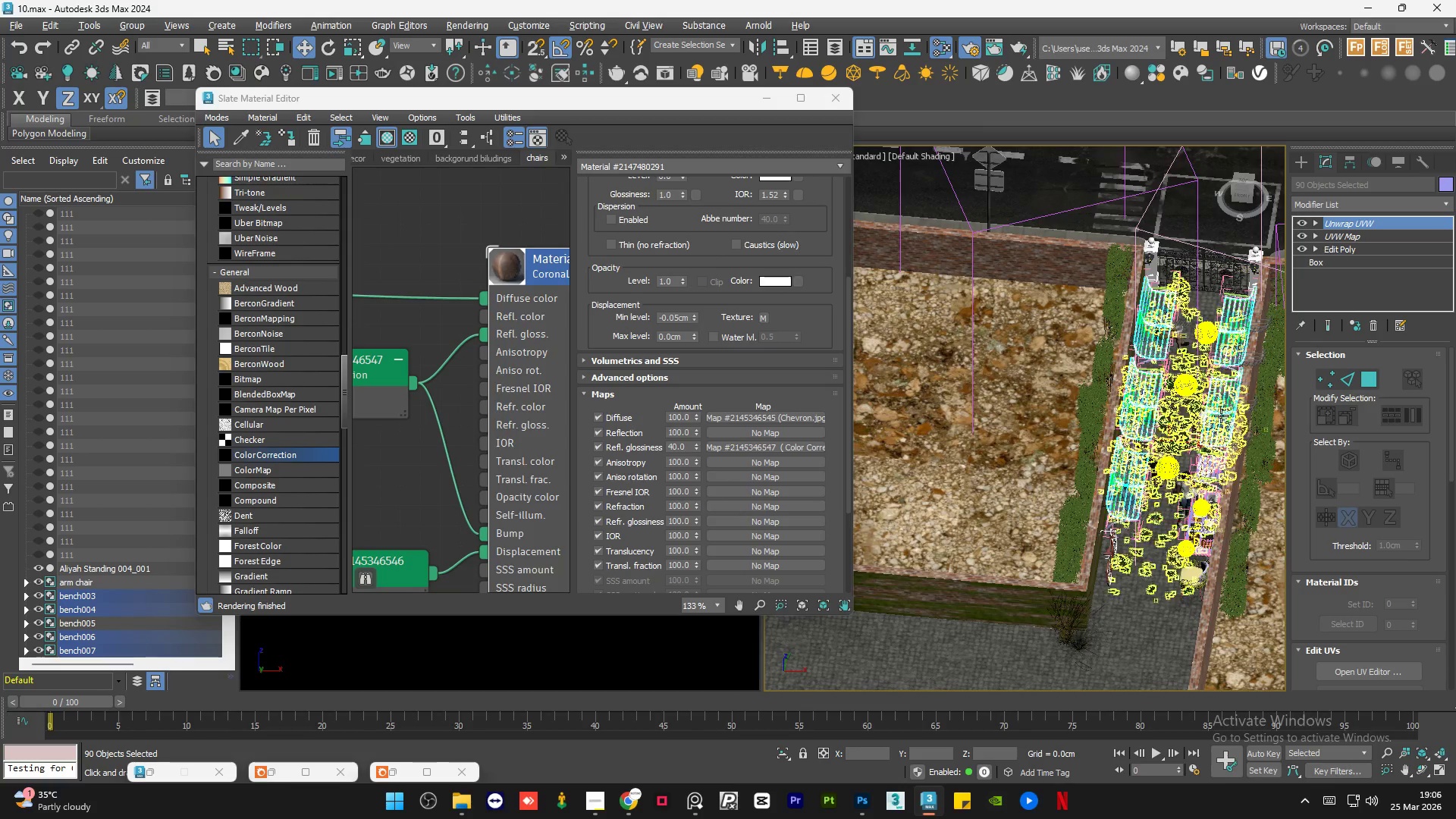 
scroll: coordinate [1047, 444], scroll_direction: down, amount: 6.0
 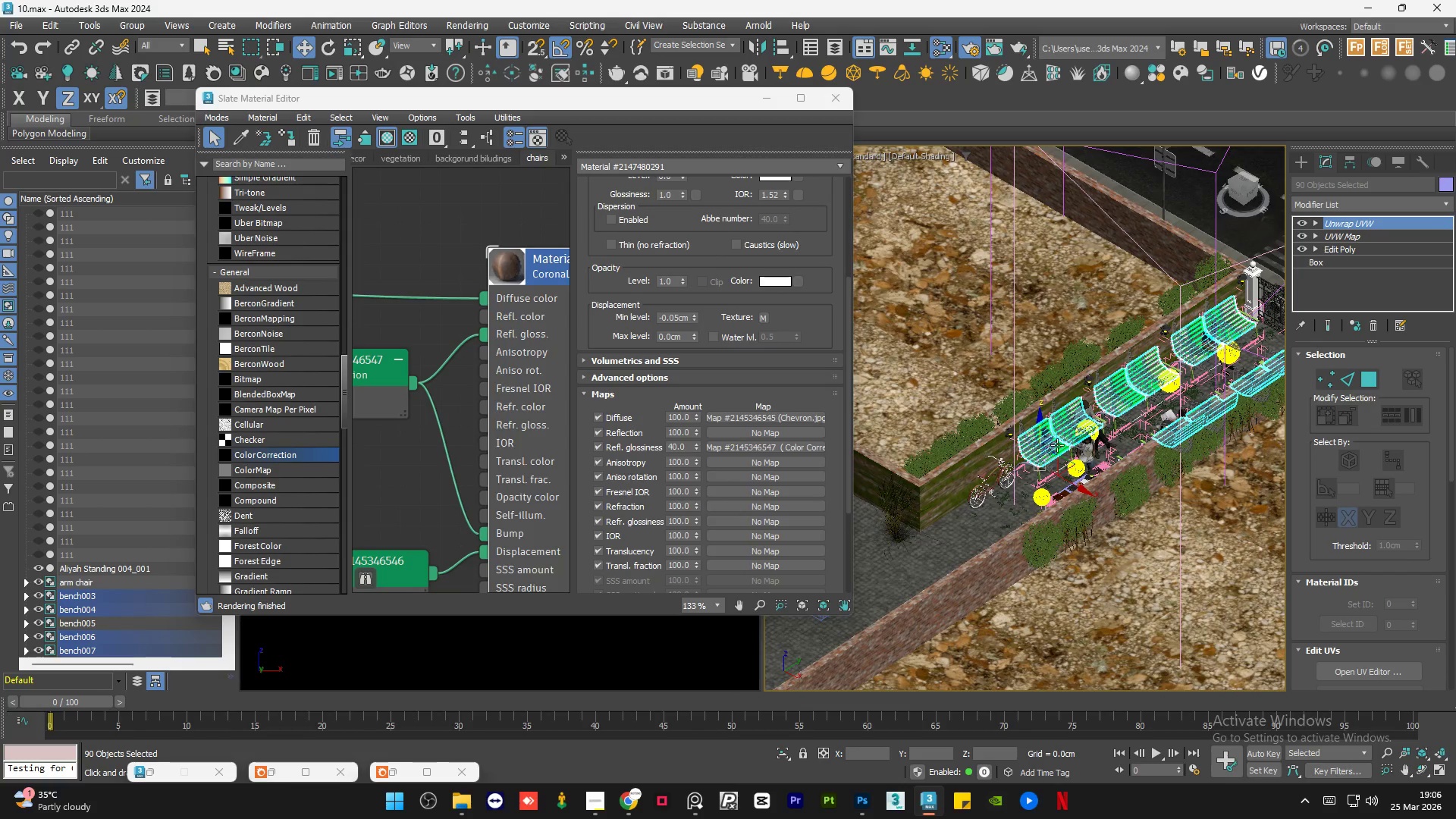 
scroll: coordinate [1132, 325], scroll_direction: up, amount: 13.0
 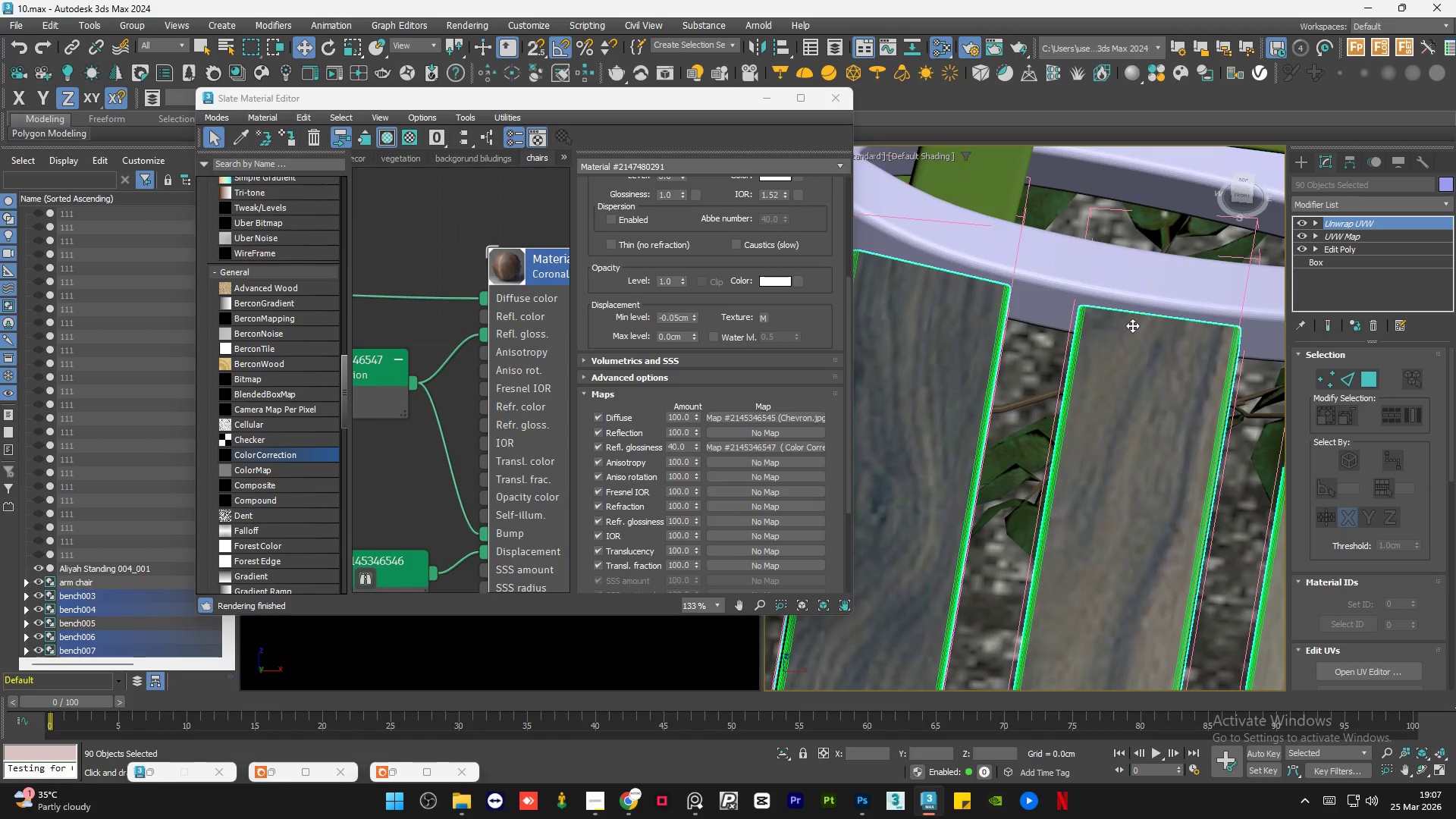 
hold_key(key=AltLeft, duration=1.0)
 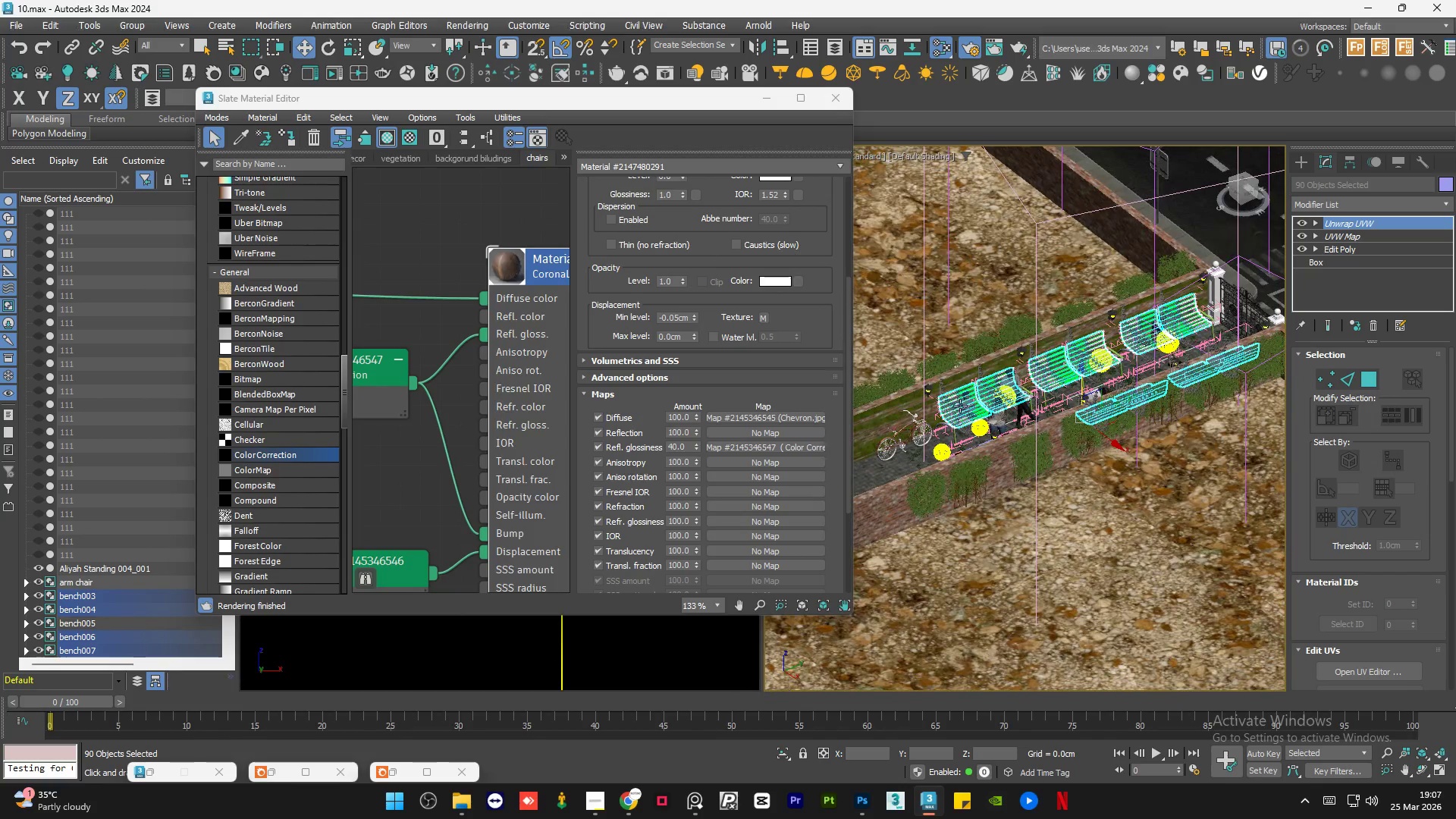 
scroll: coordinate [1164, 362], scroll_direction: down, amount: 11.0
 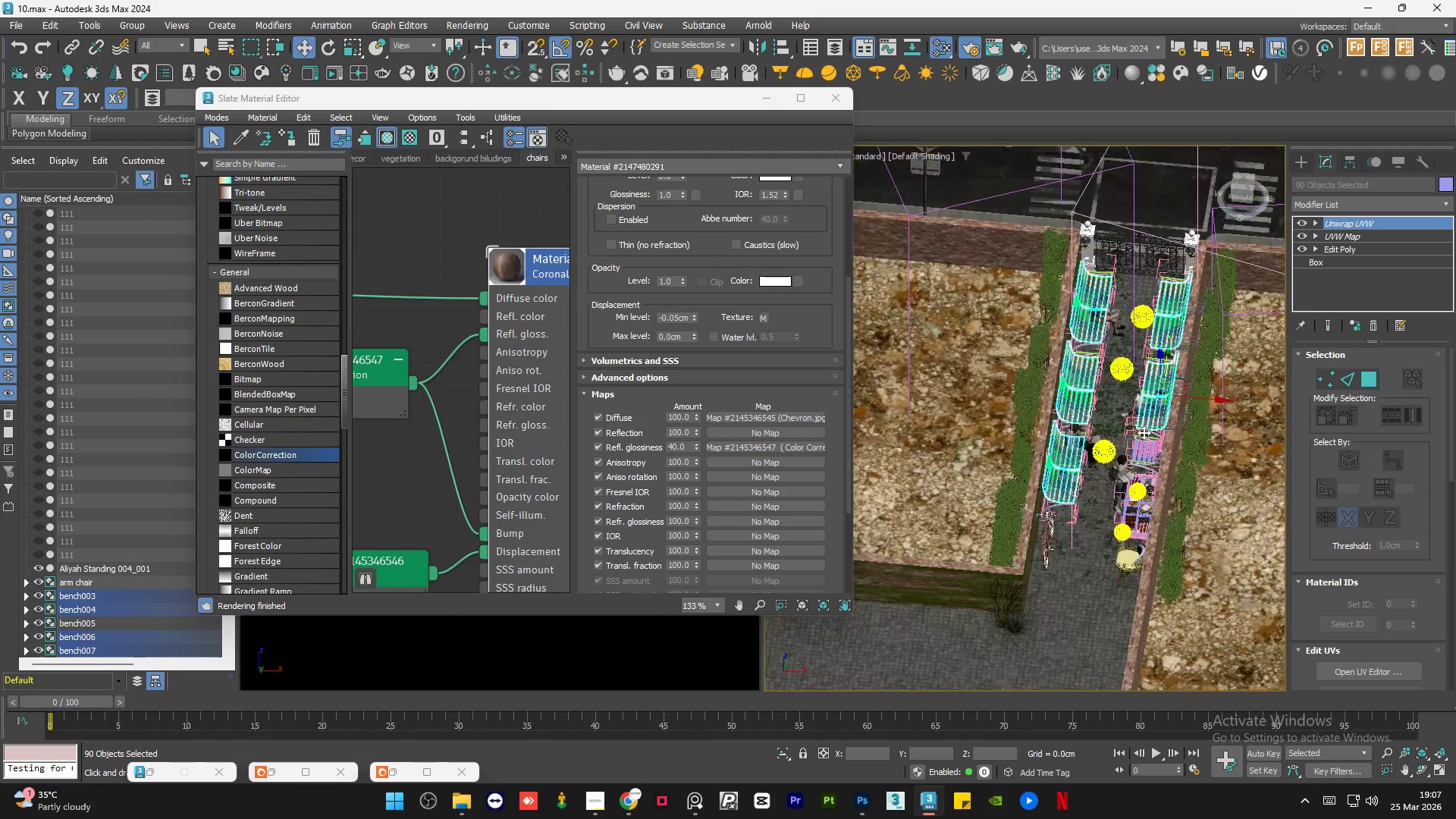 
scroll: coordinate [956, 419], scroll_direction: up, amount: 8.0
 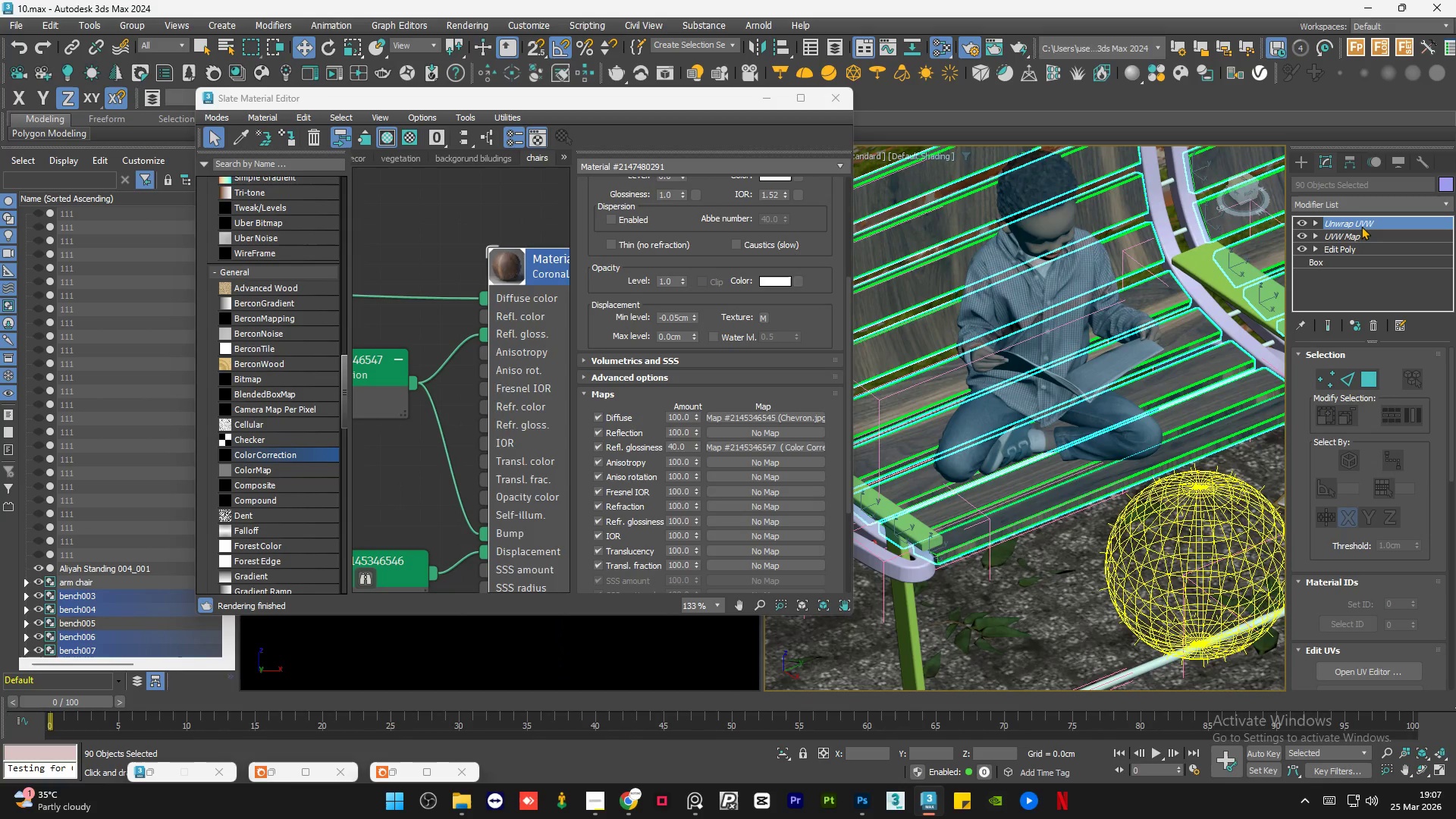 
right_click([1363, 223])
 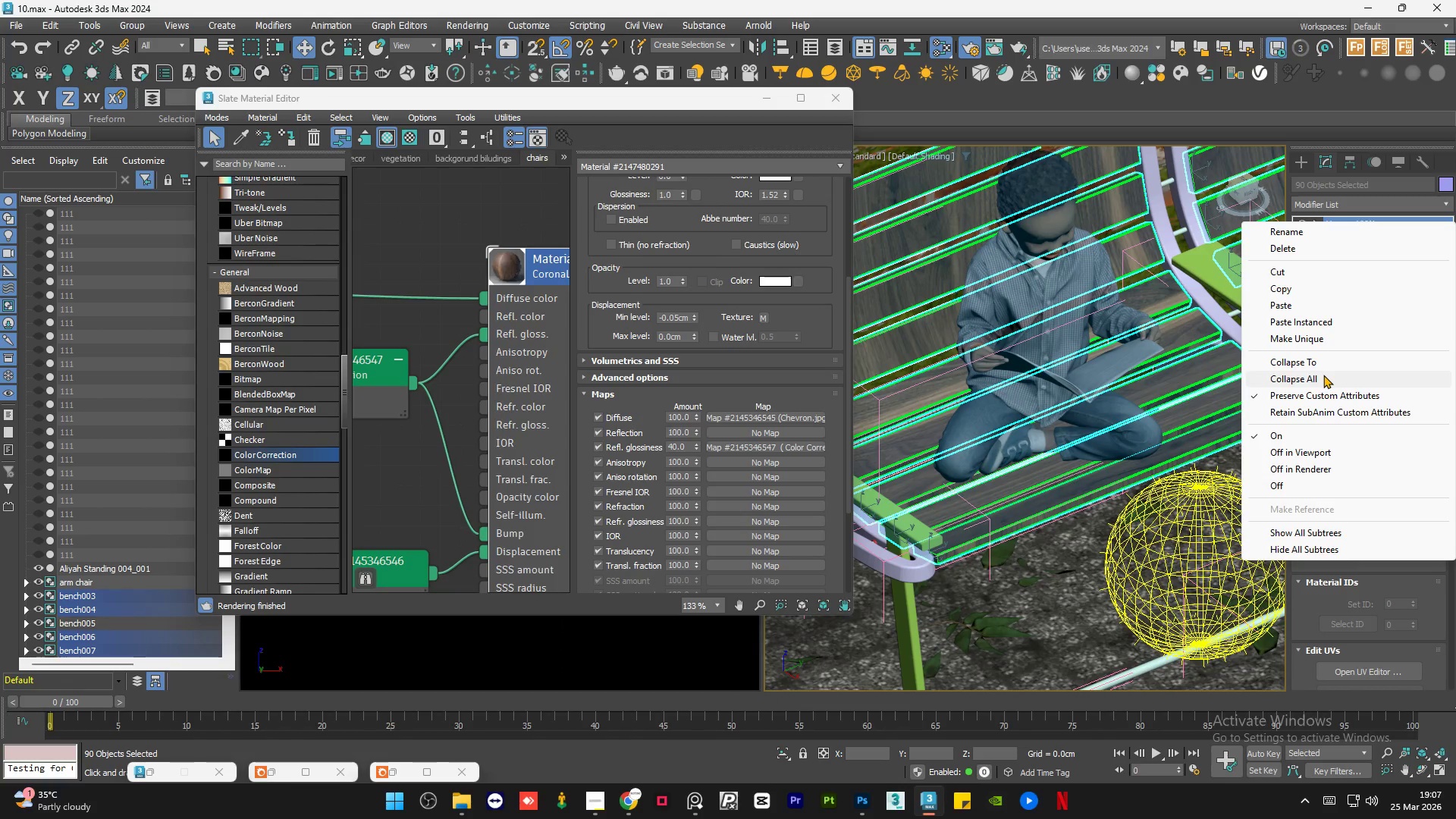 
left_click([1323, 375])
 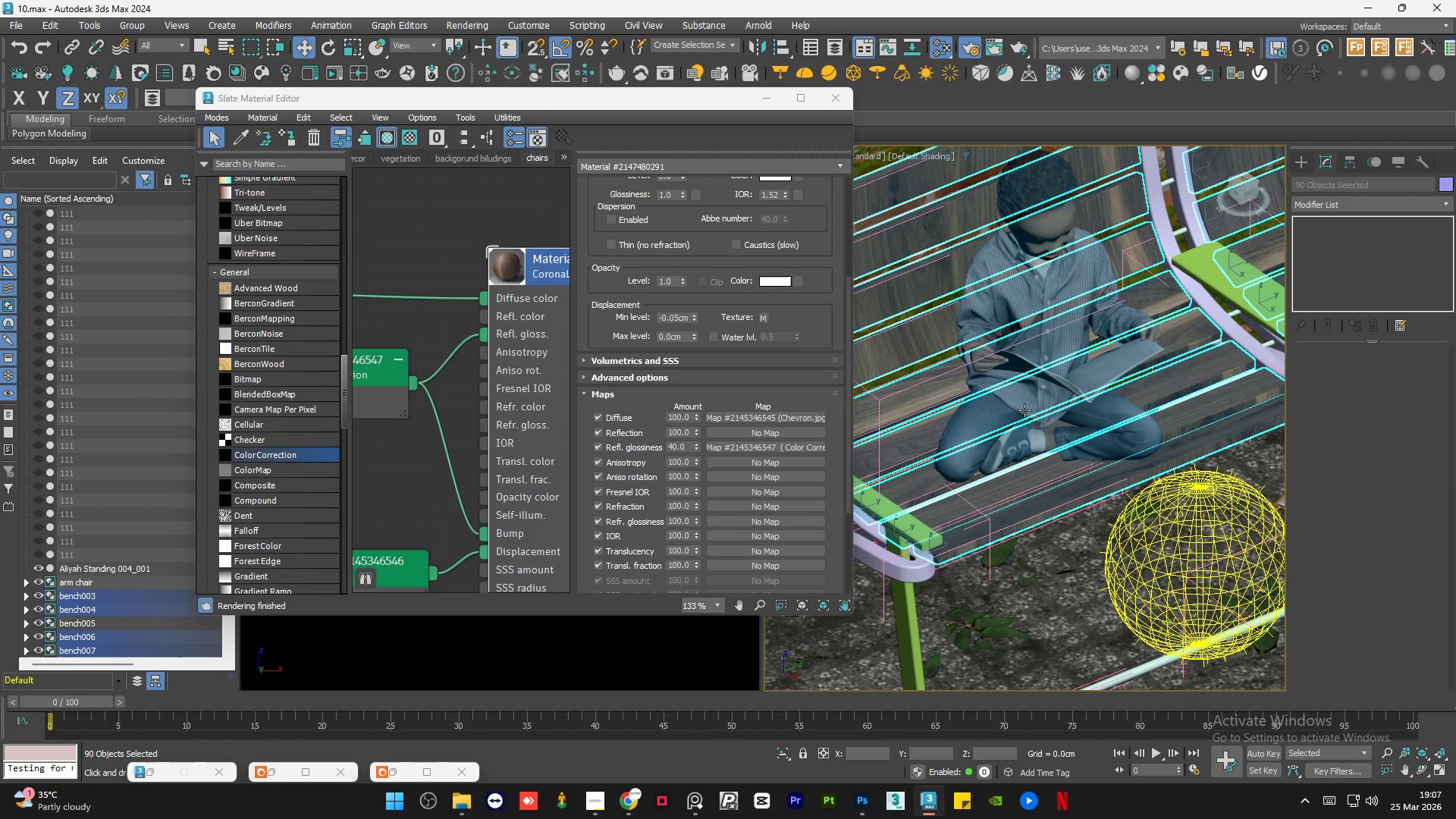 
hold_key(key=AltLeft, duration=0.64)
 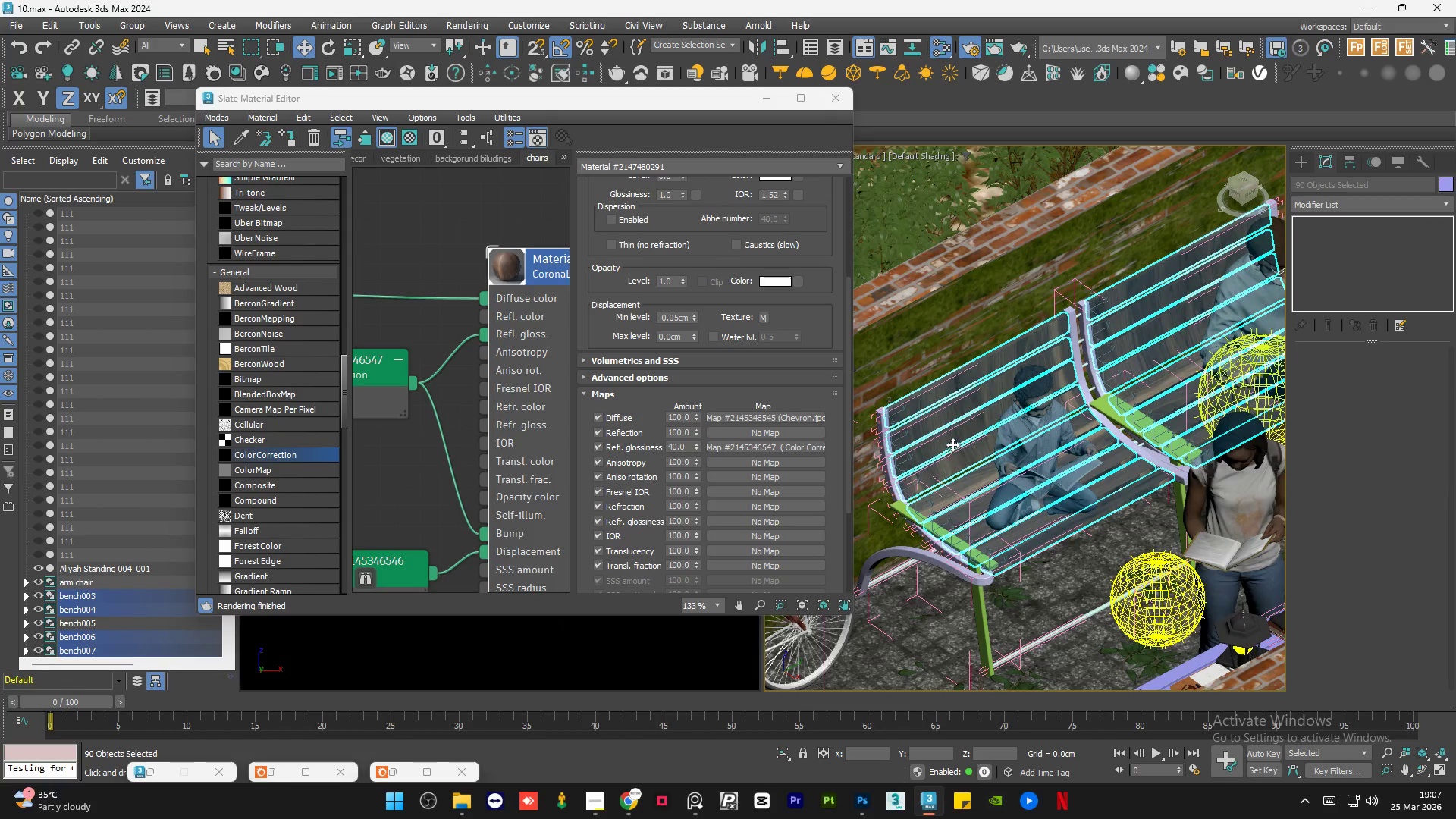 
scroll: coordinate [952, 435], scroll_direction: down, amount: 2.0
 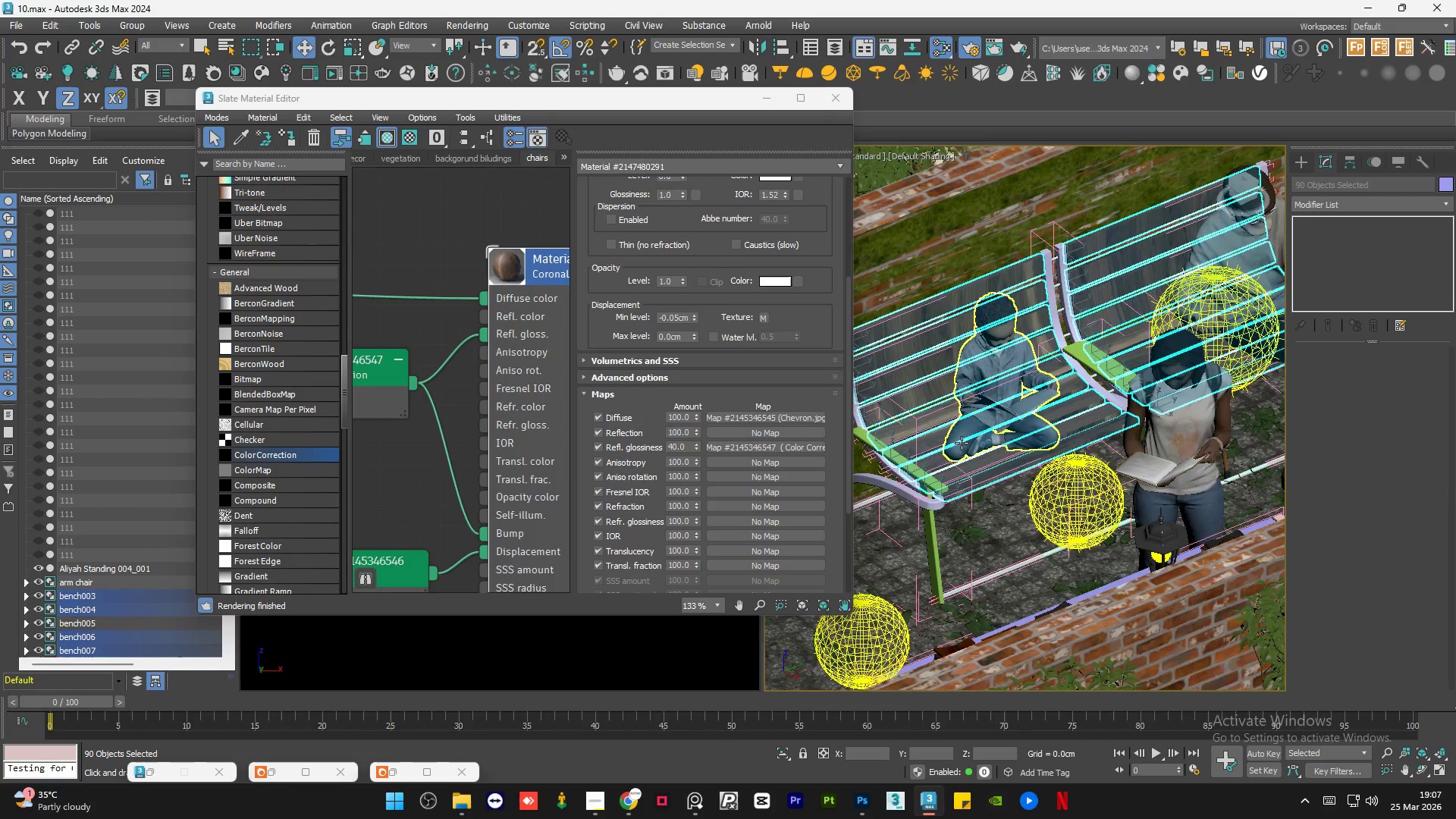 
scroll: coordinate [933, 404], scroll_direction: up, amount: 5.0
 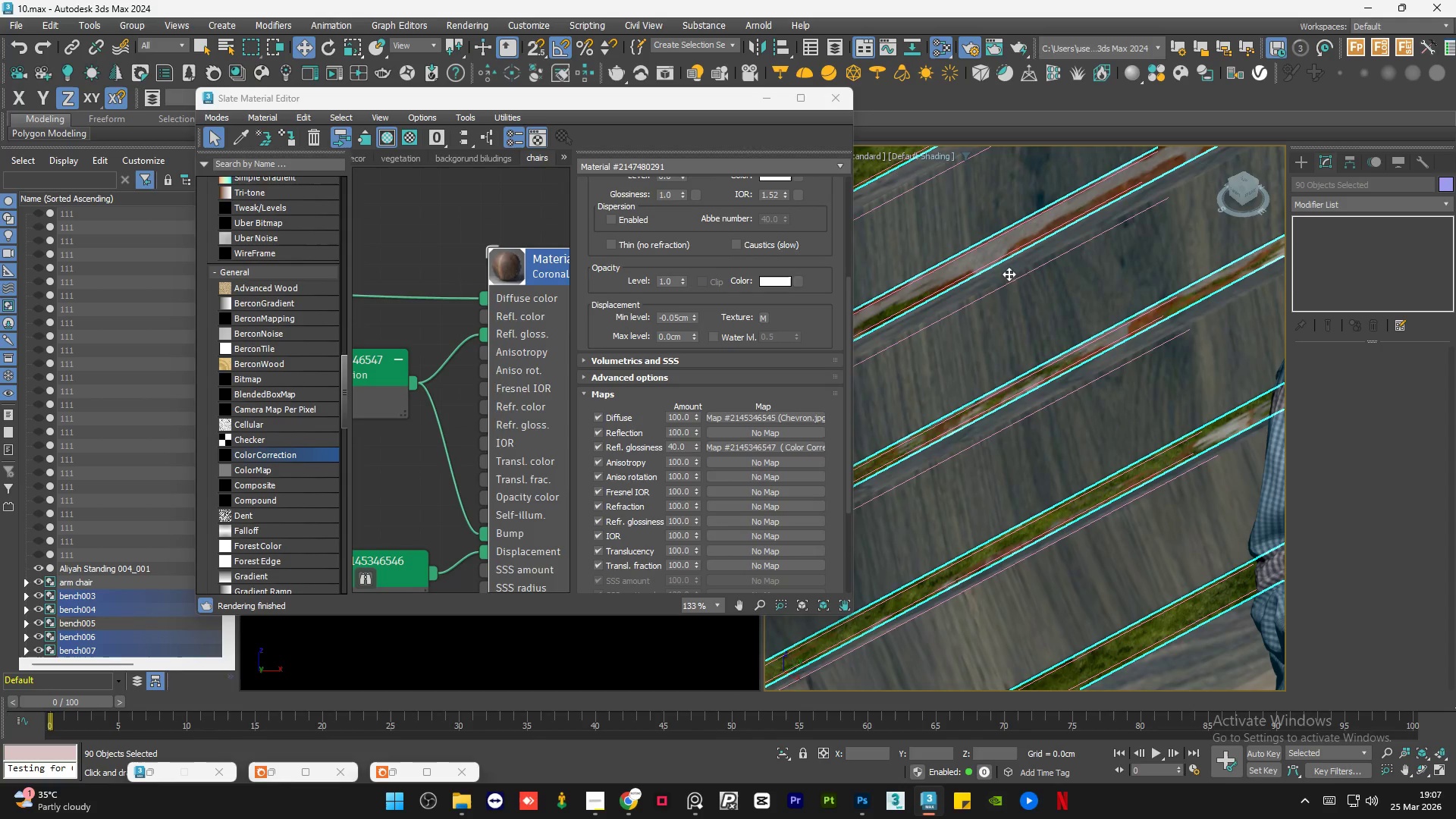 
scroll: coordinate [968, 419], scroll_direction: down, amount: 3.0
 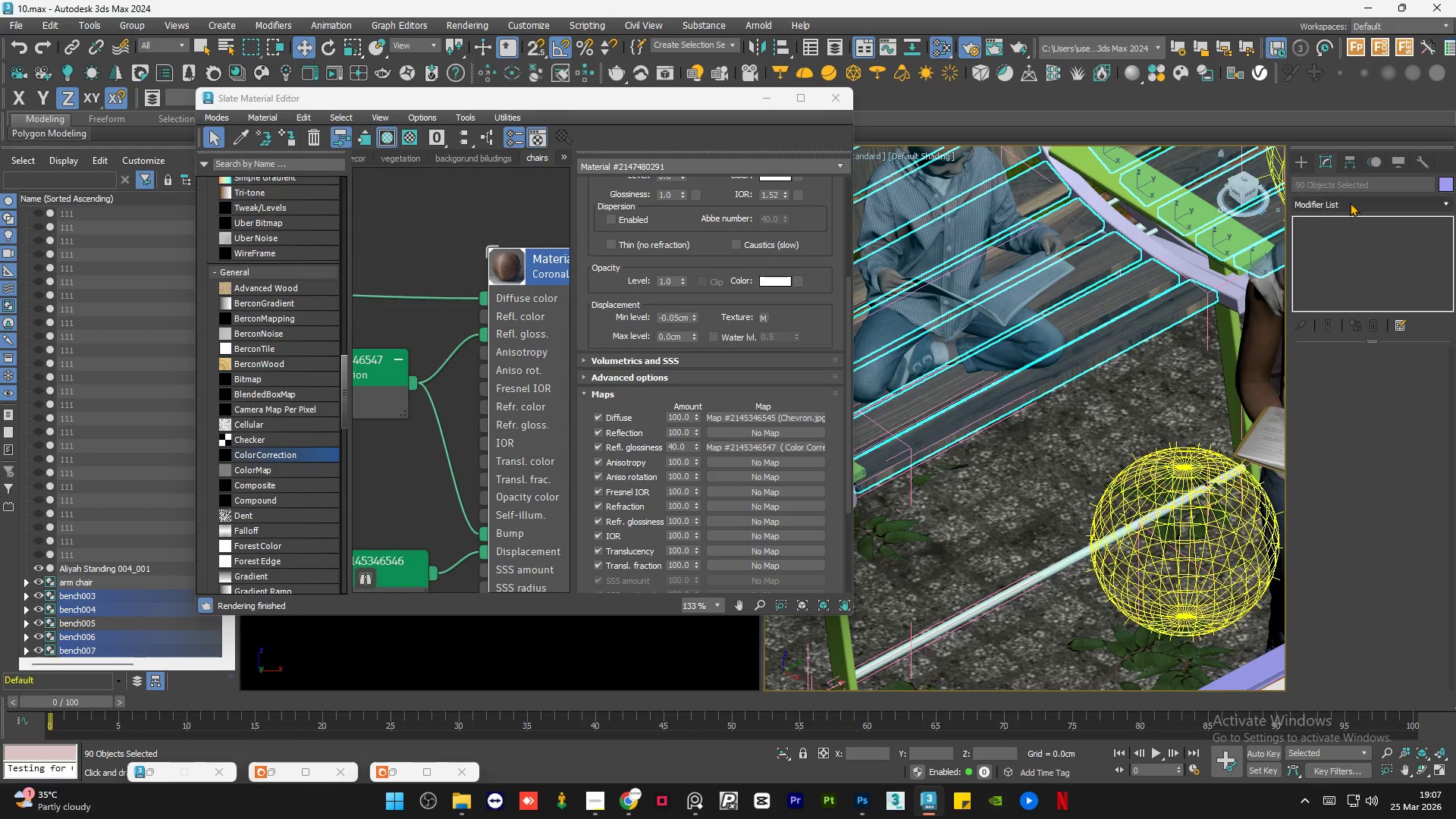 
left_click([1350, 202])
 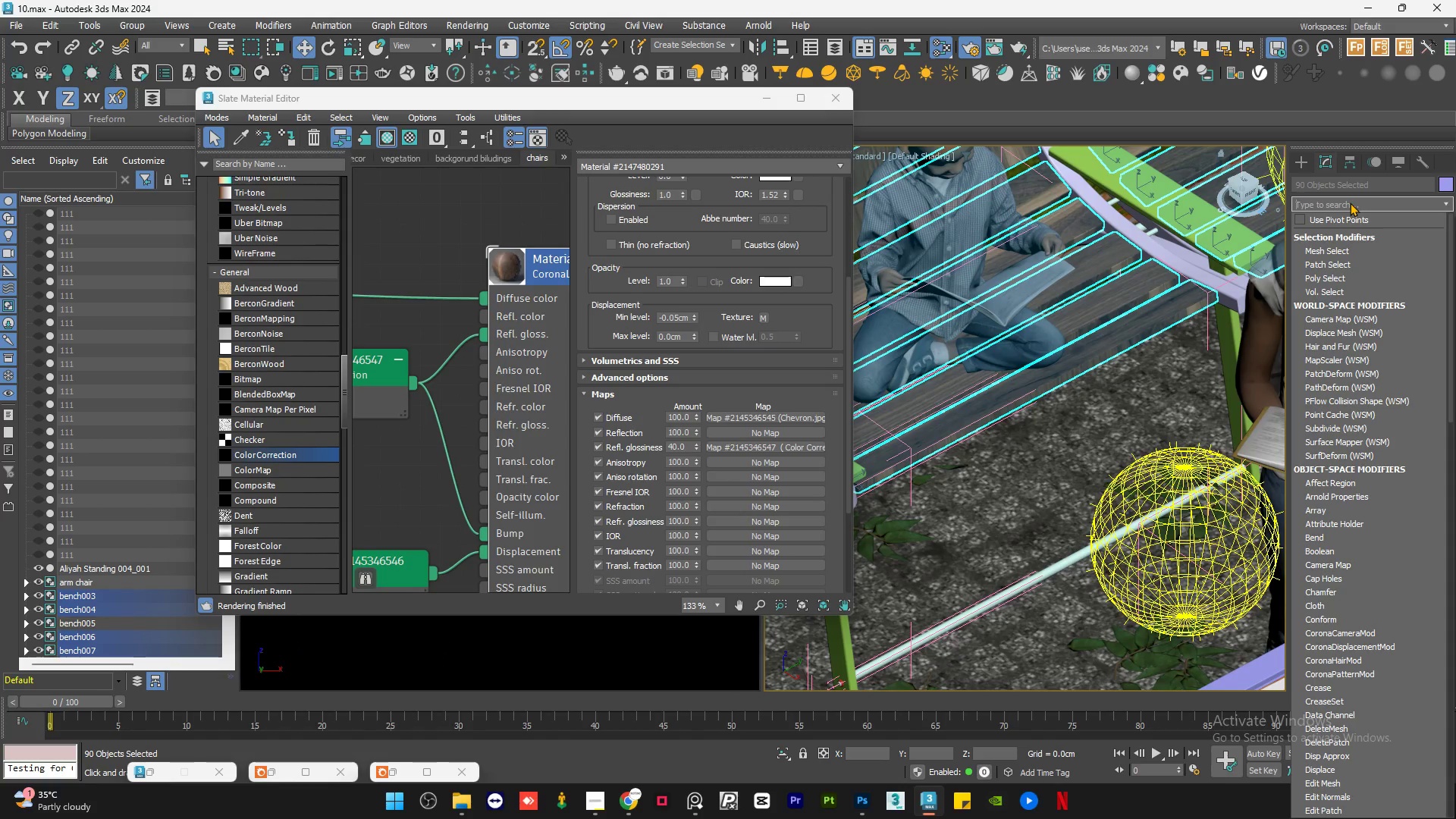 
type(uv)
 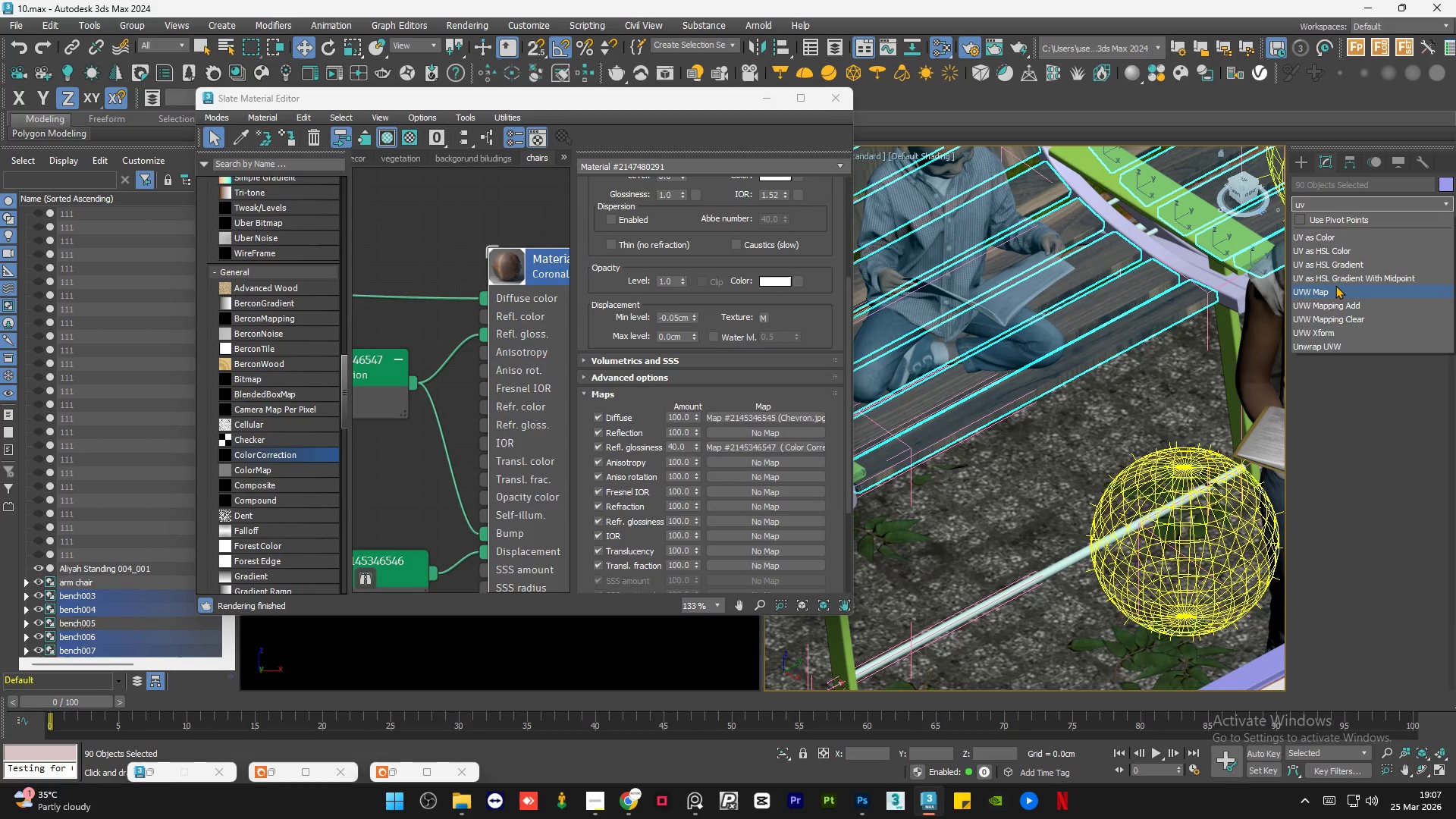 
left_click([1335, 285])
 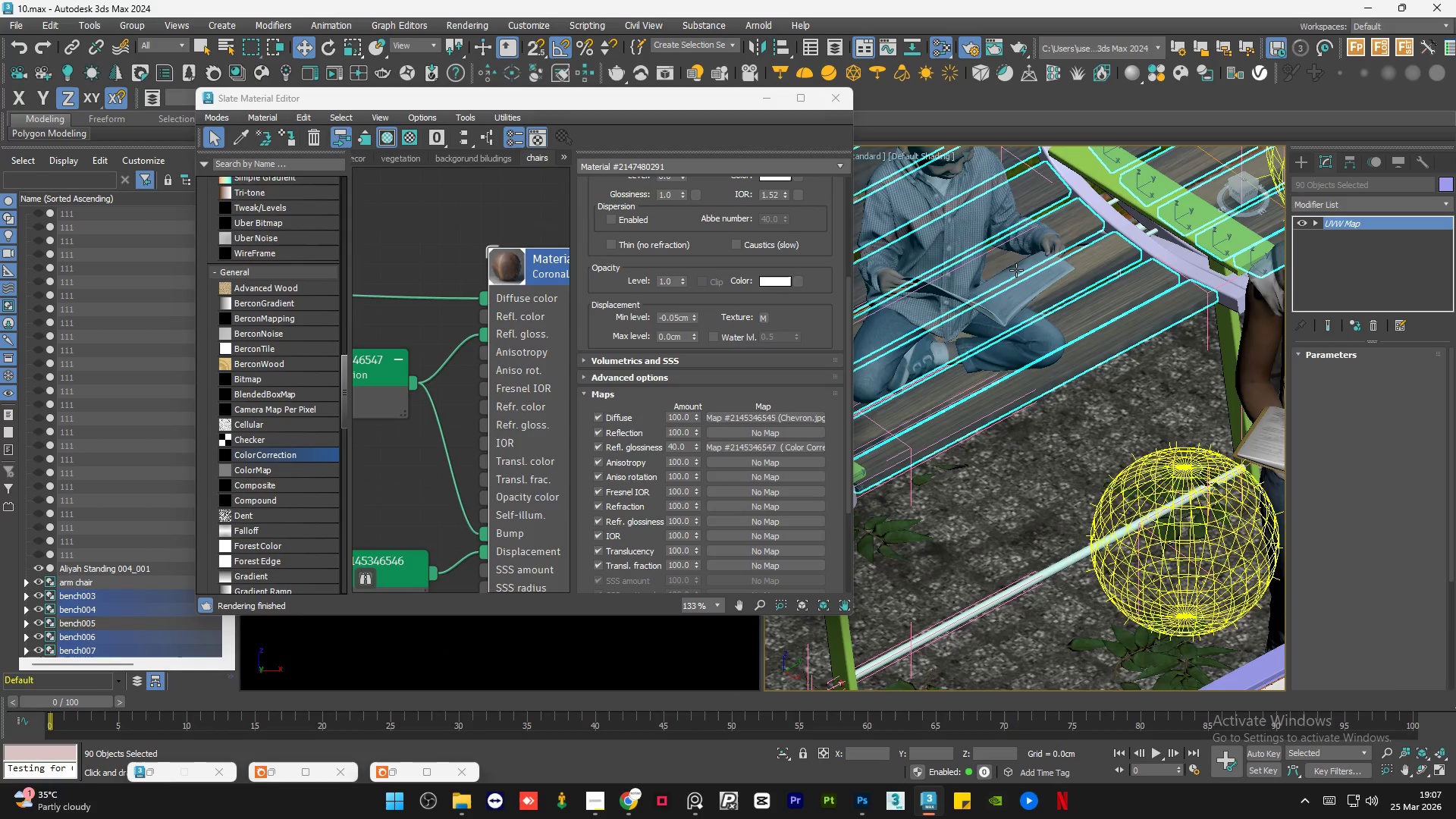 
scroll: coordinate [1016, 270], scroll_direction: up, amount: 1.0
 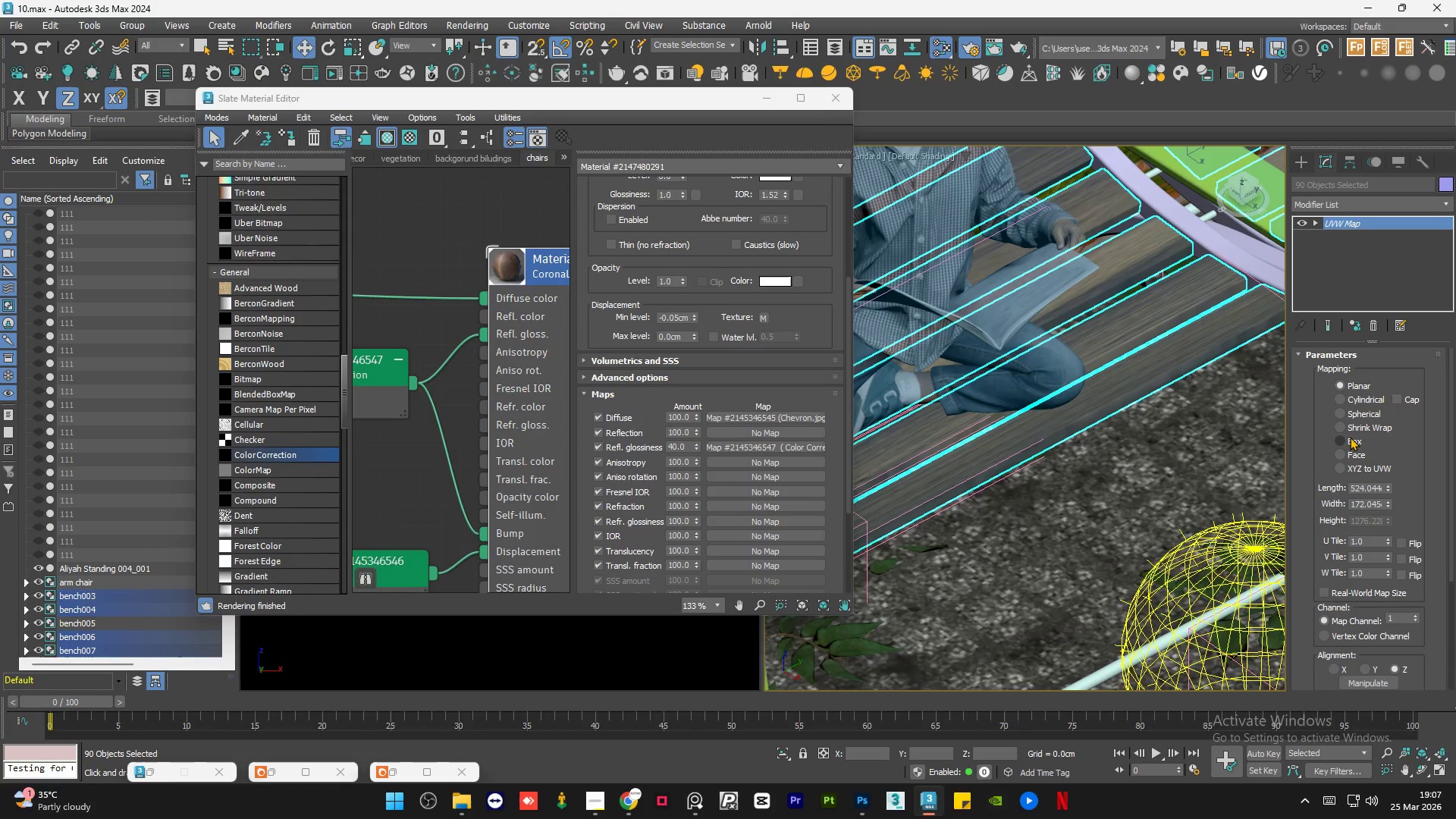 
left_click([1350, 436])
 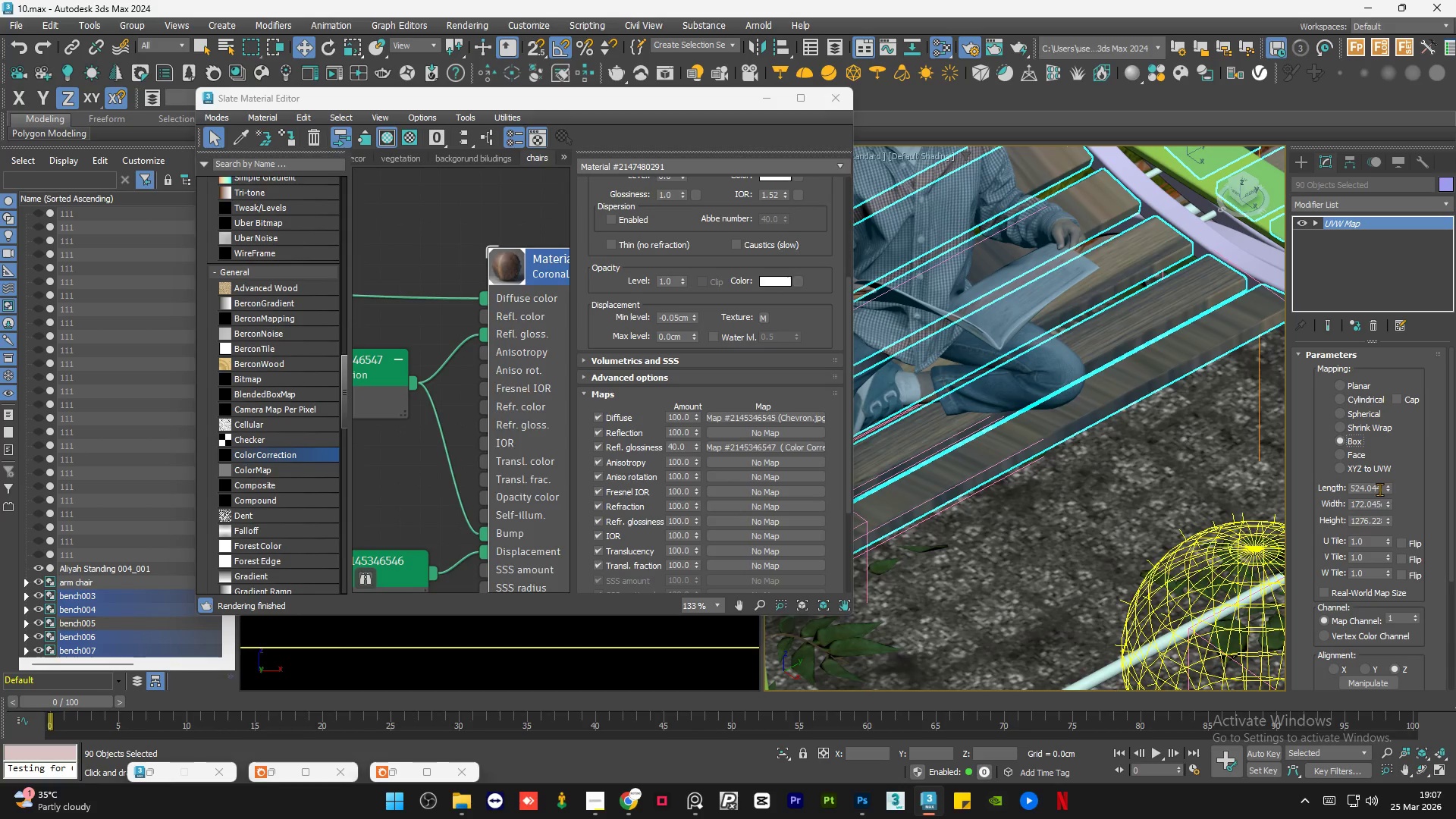 
double_click([1377, 492])
 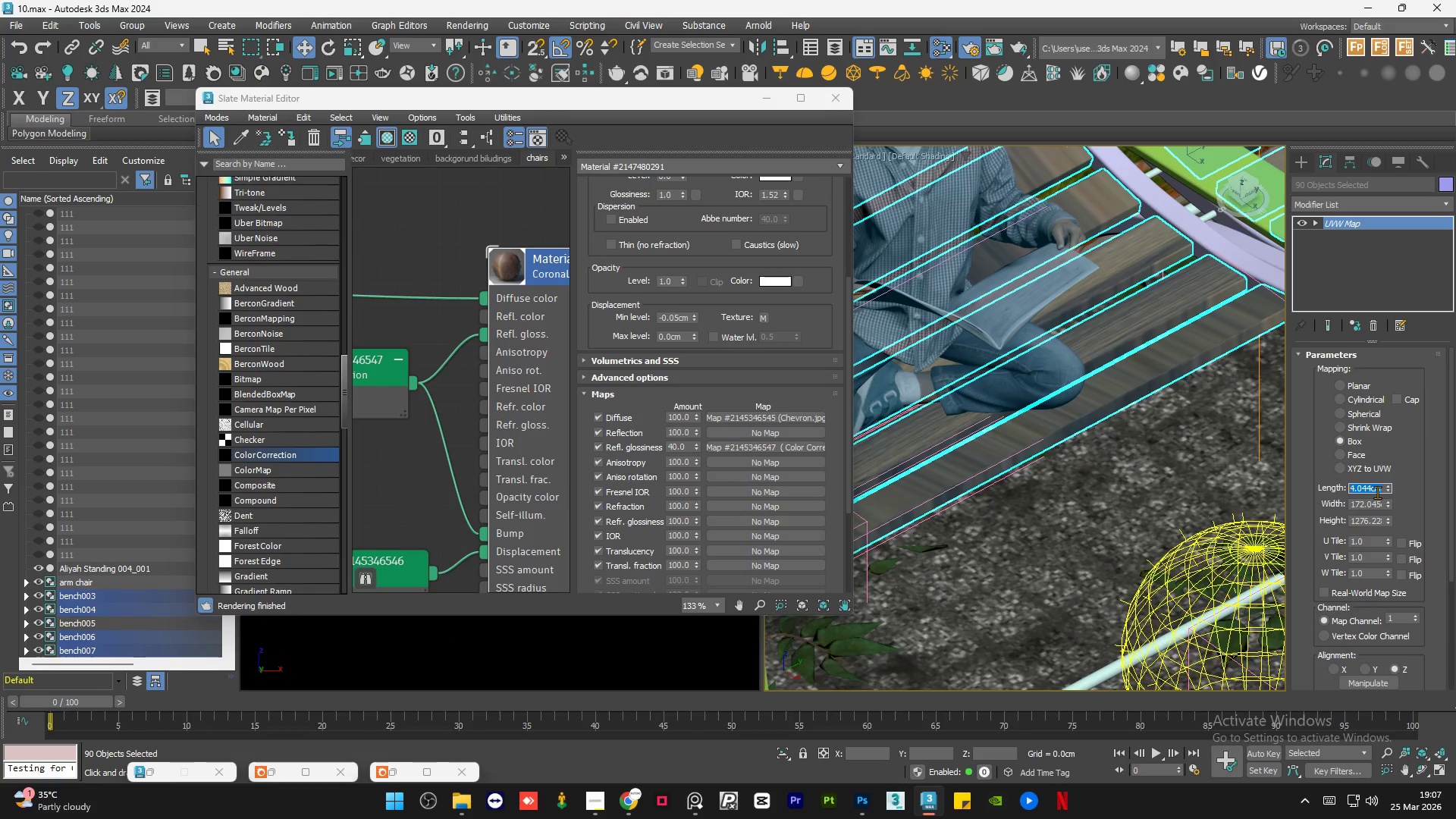 
key(Numpad2)
 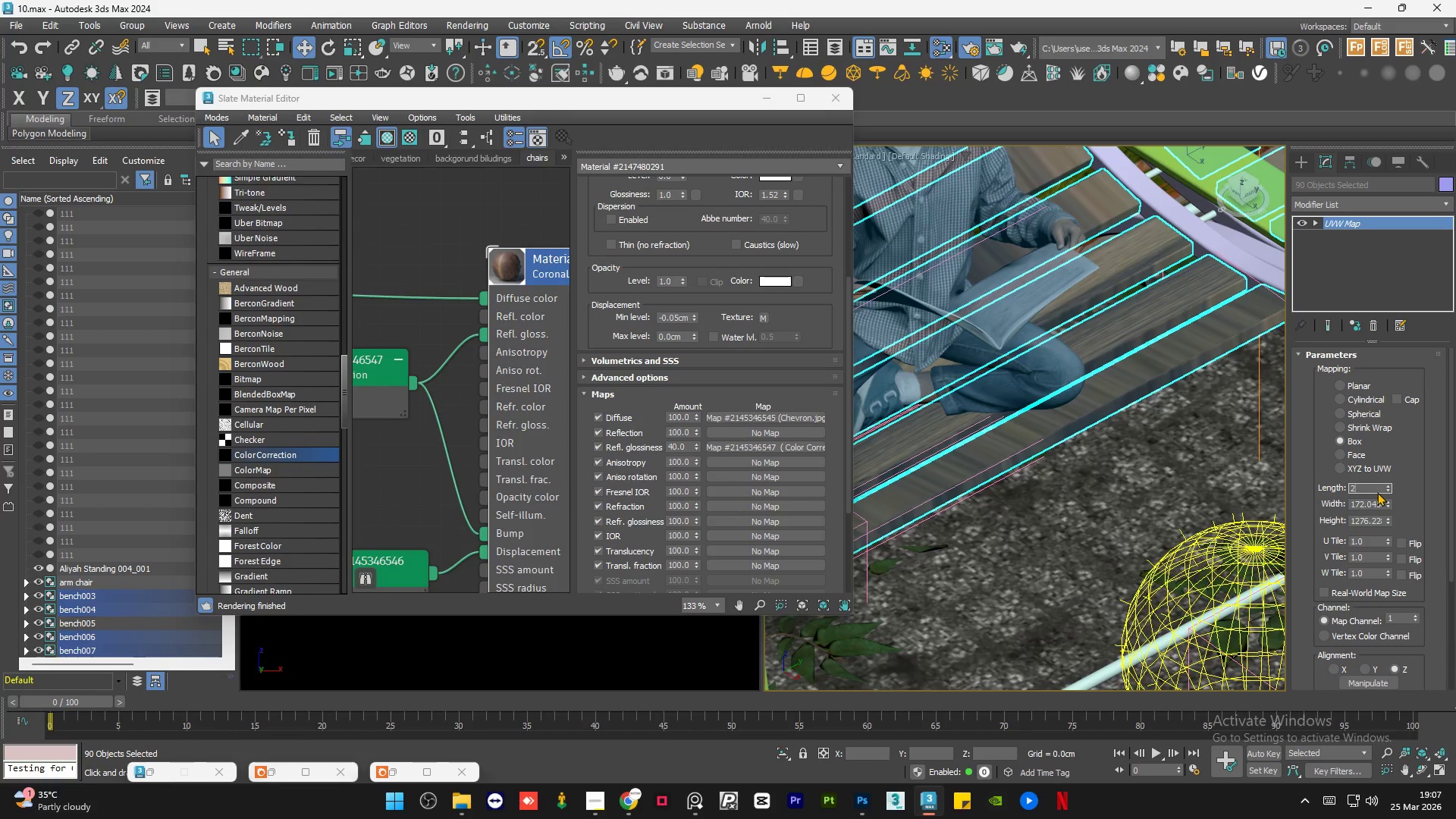 
key(Numpad0)
 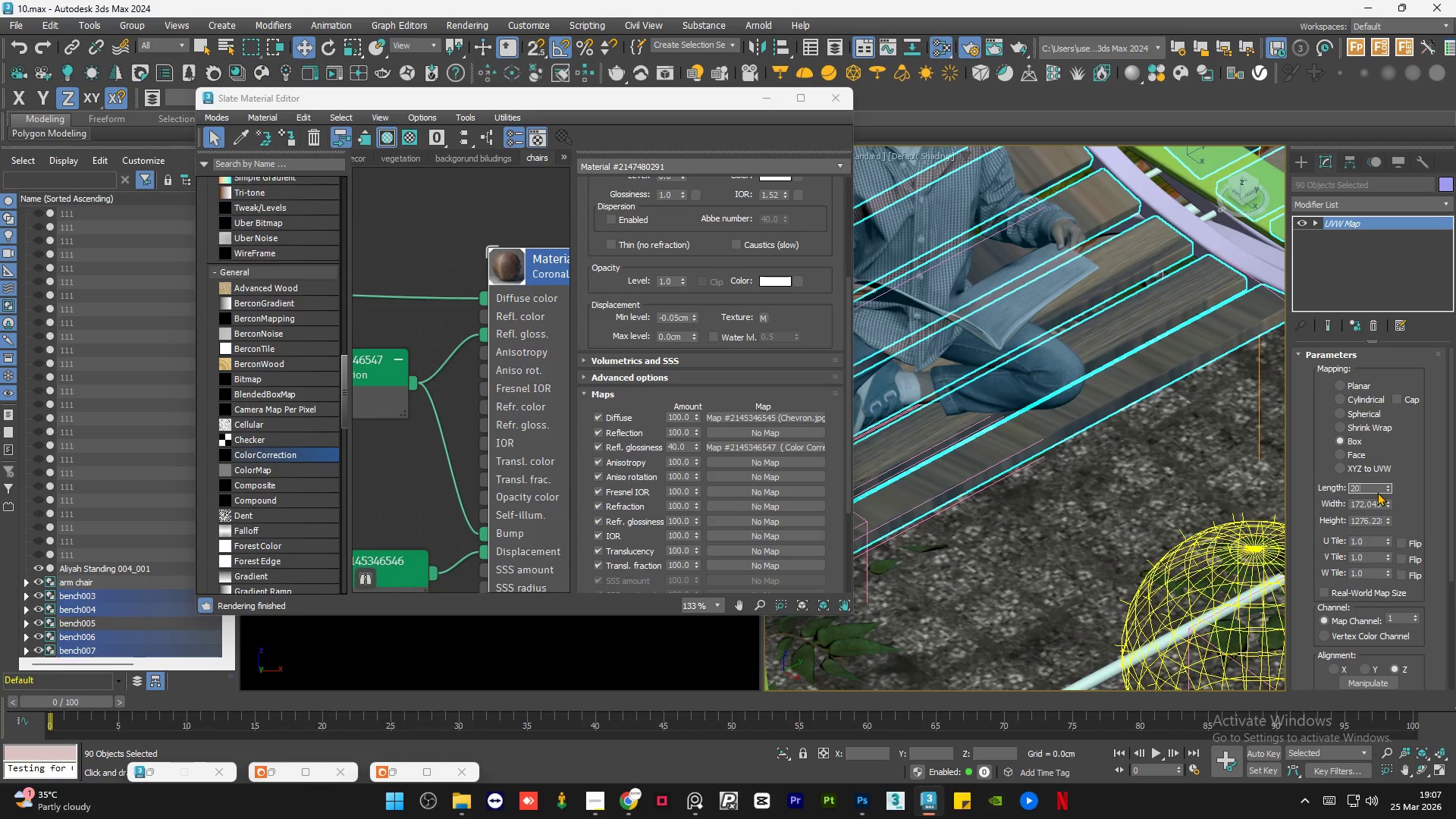 
key(Numpad0)
 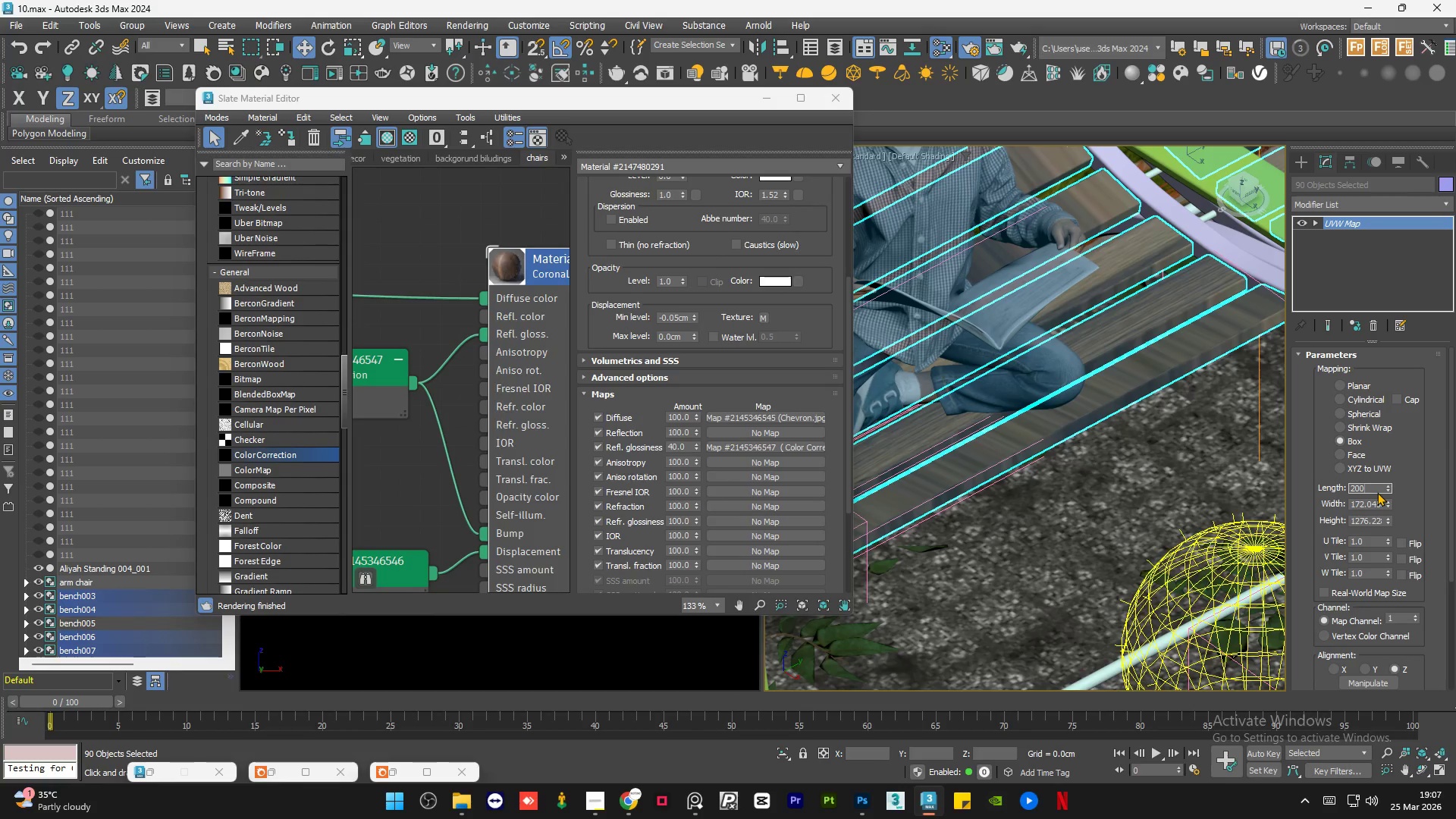 
key(NumpadEnter)
 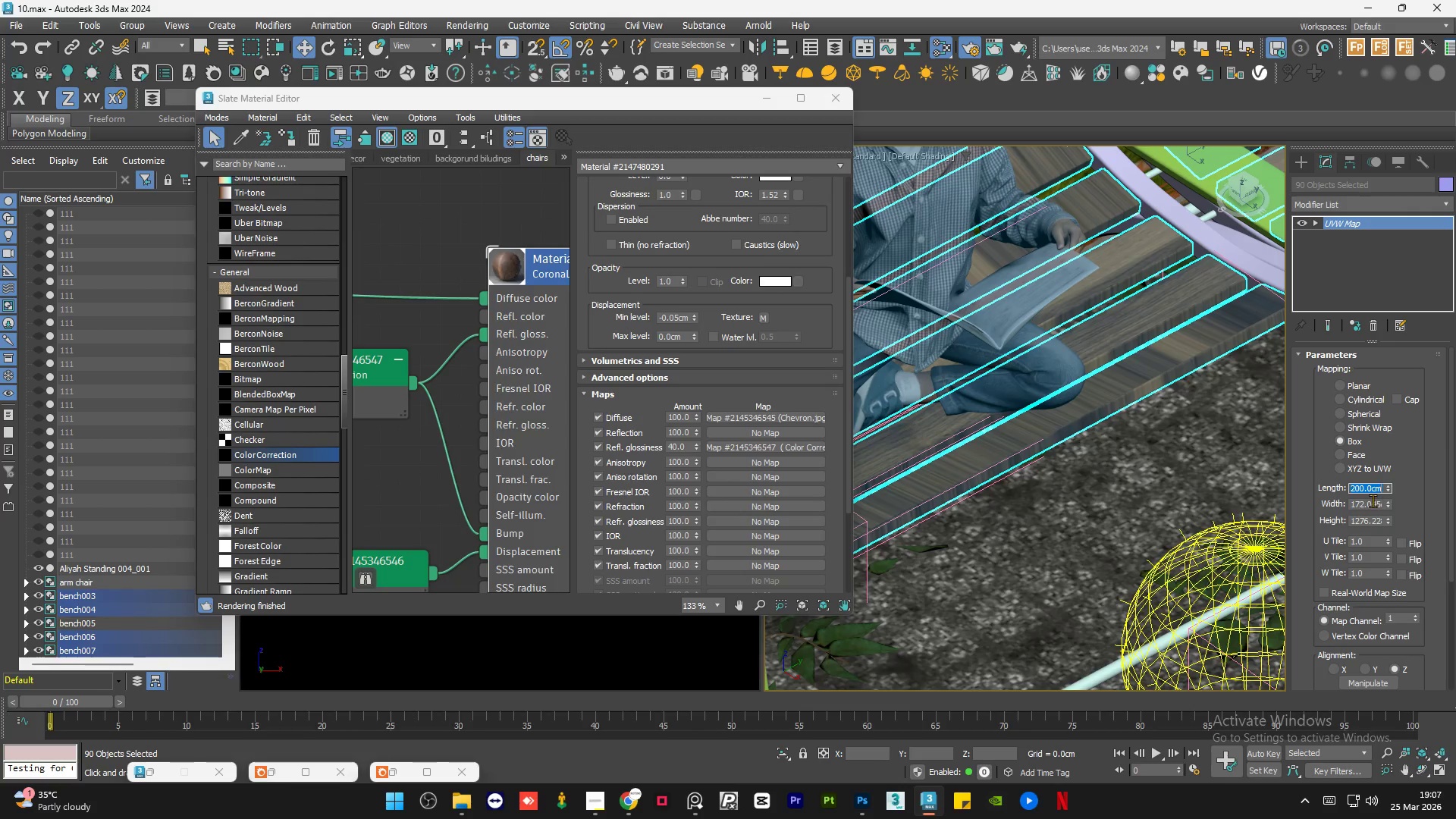 
double_click([1372, 507])
 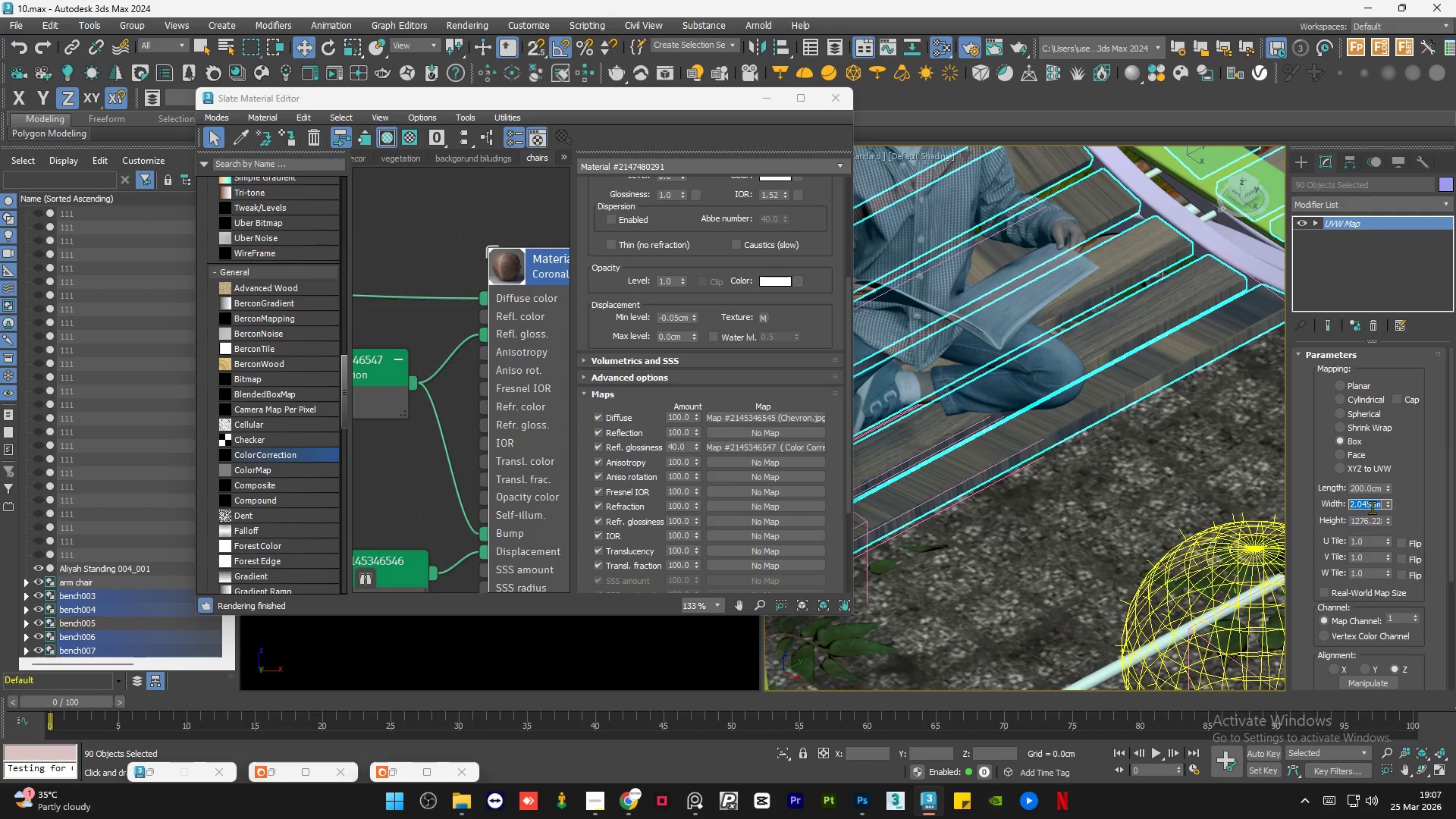 
key(Numpad2)
 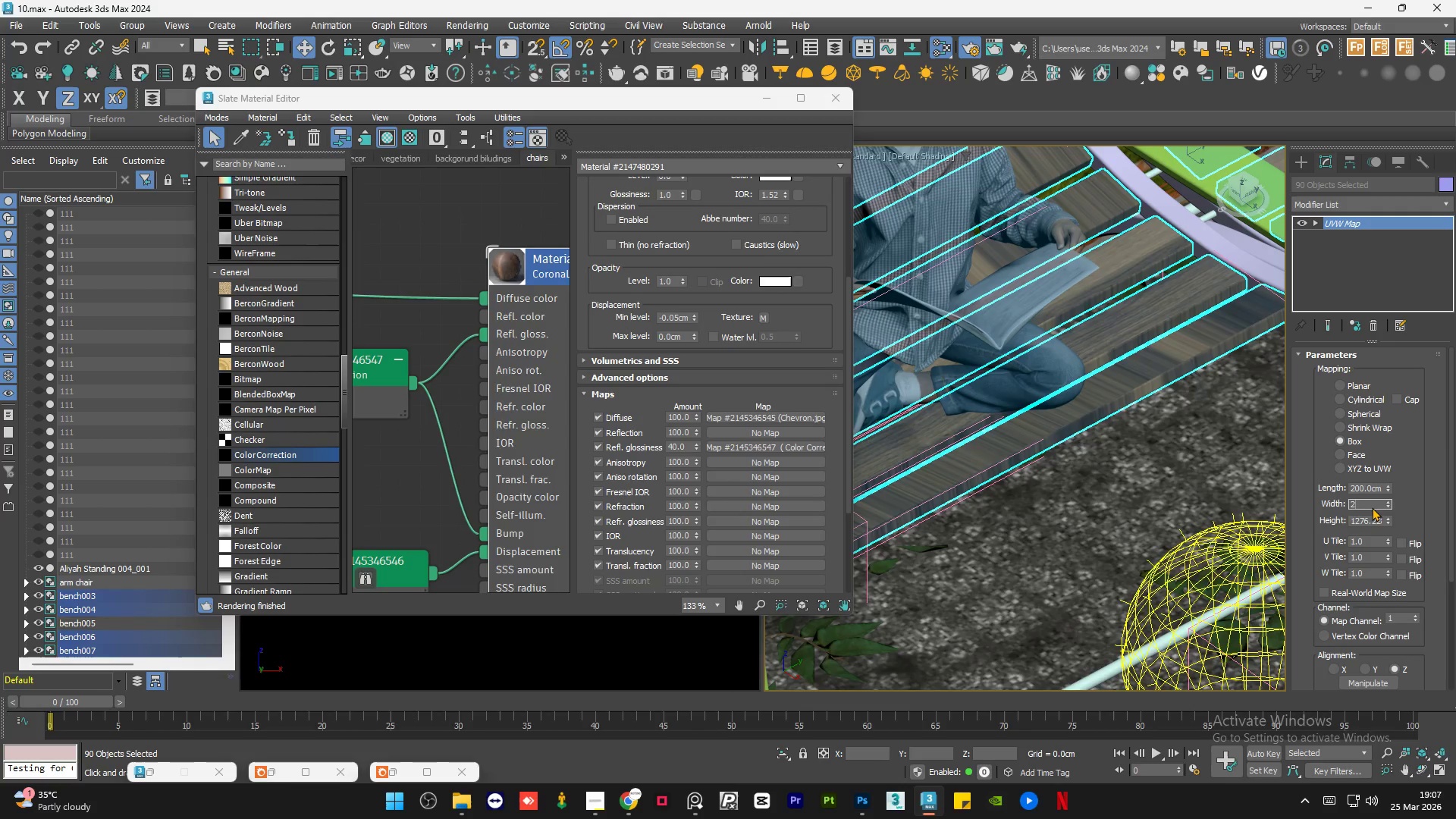 
key(Numpad0)
 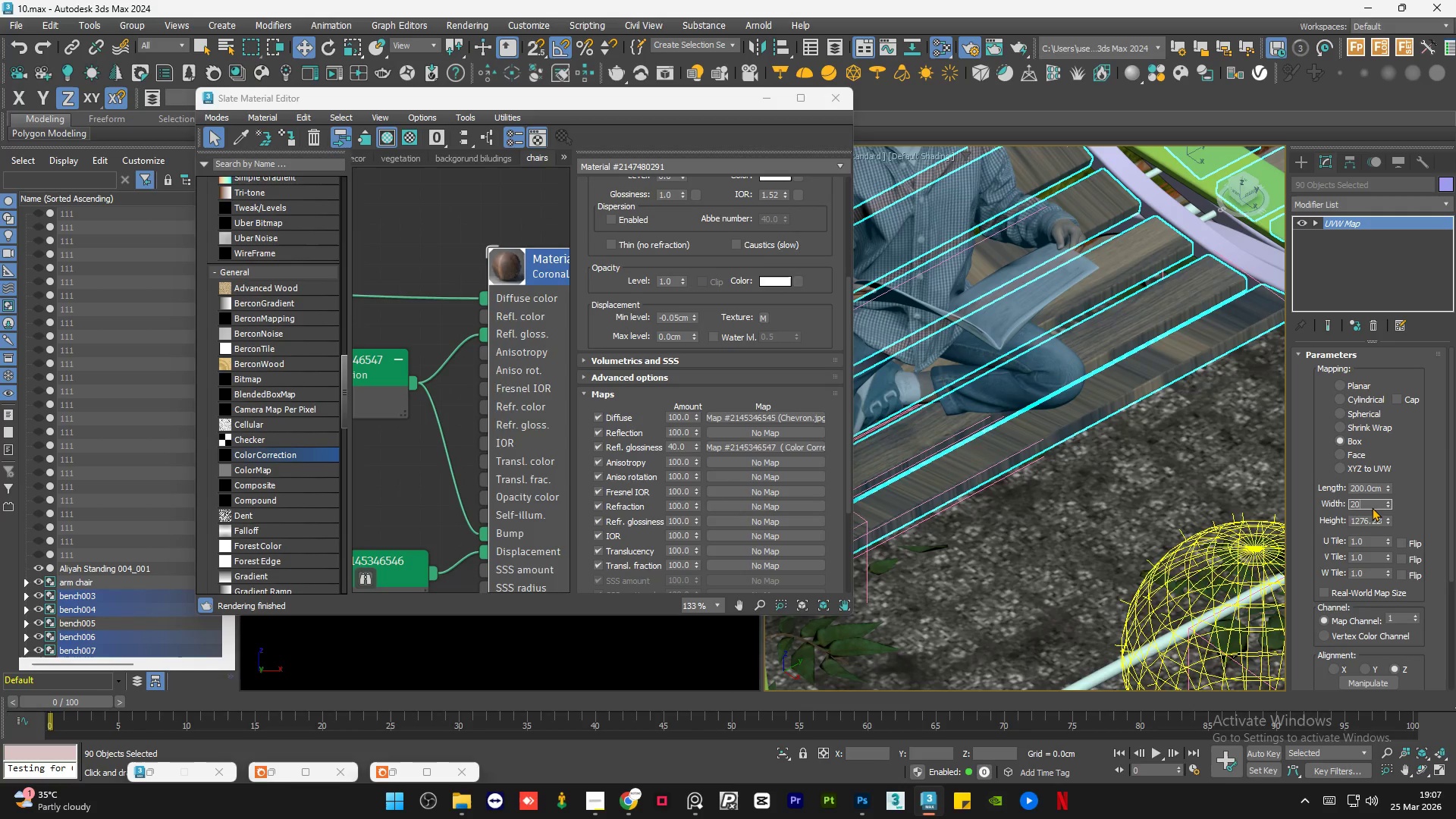 
key(Numpad0)
 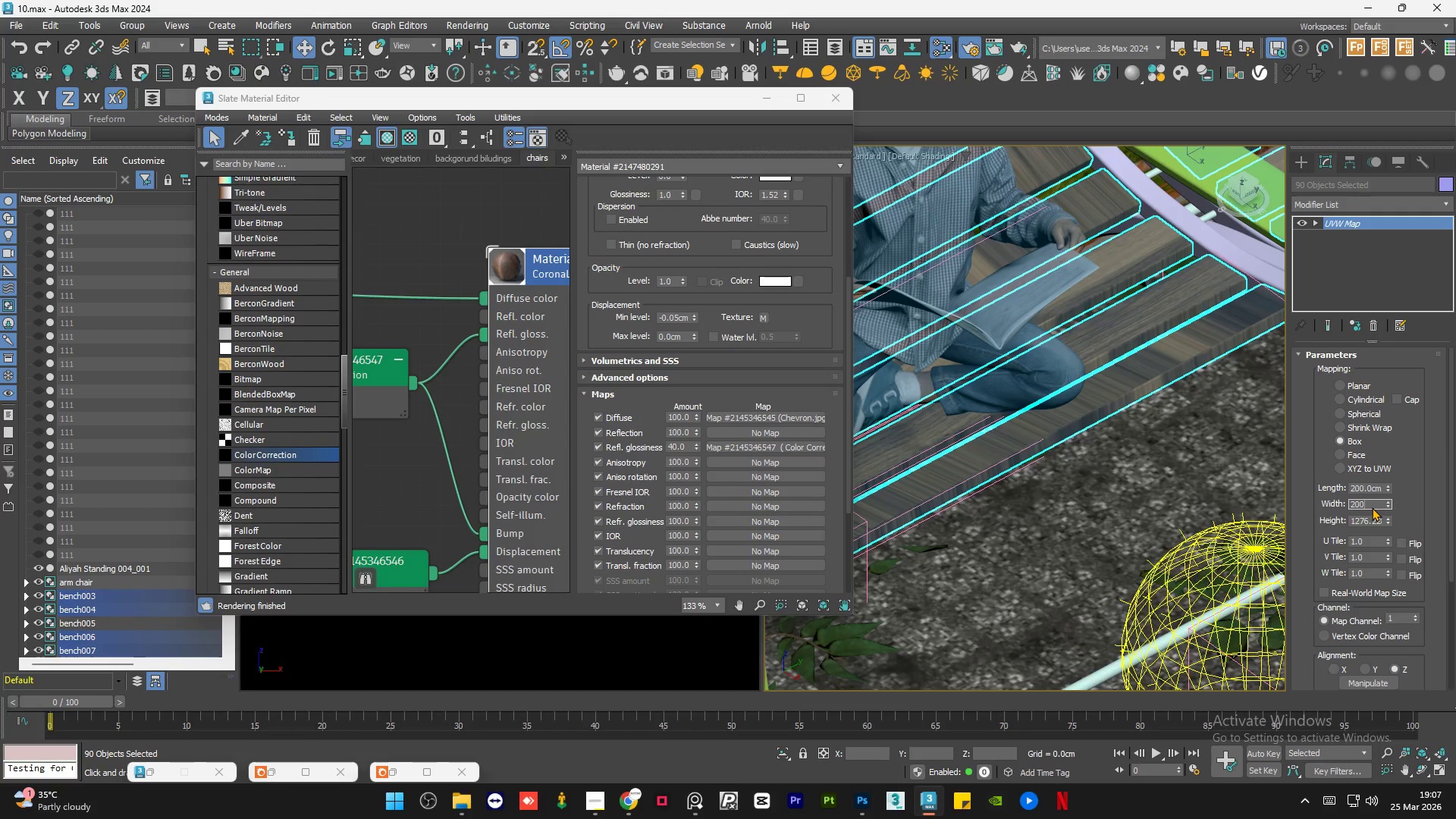 
key(NumpadEnter)
 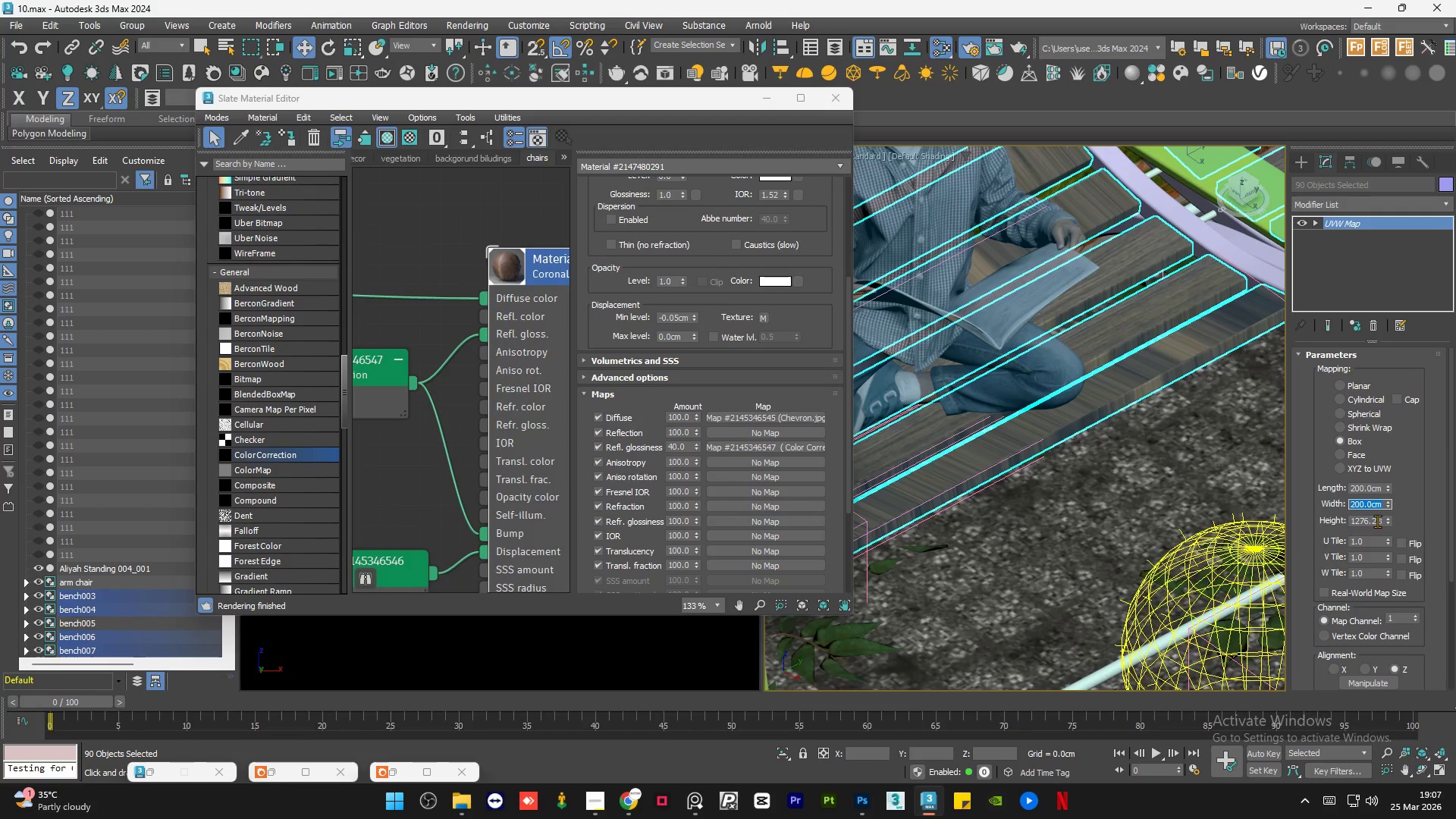 
left_click([1376, 526])
 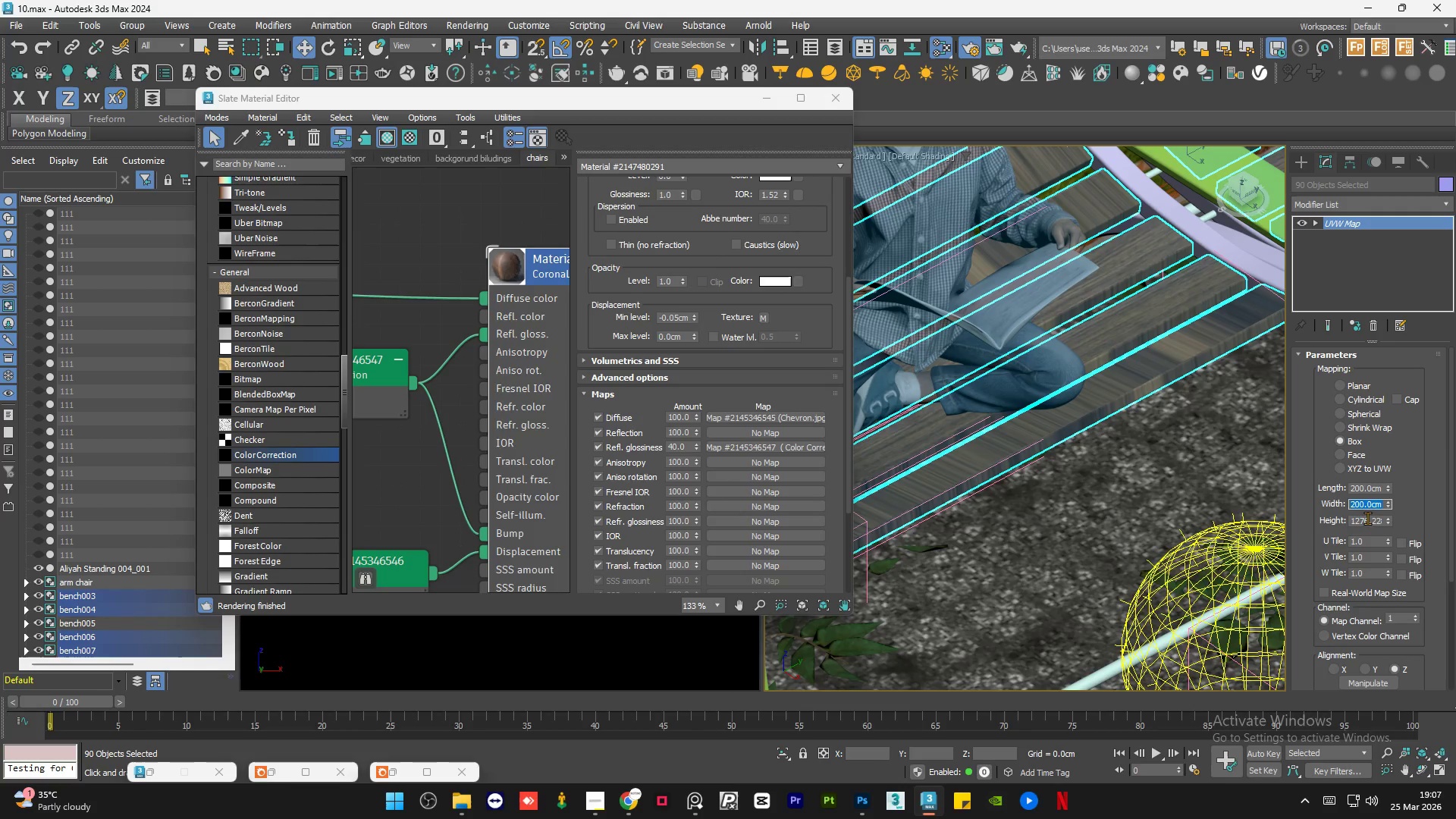 
double_click([1367, 518])
 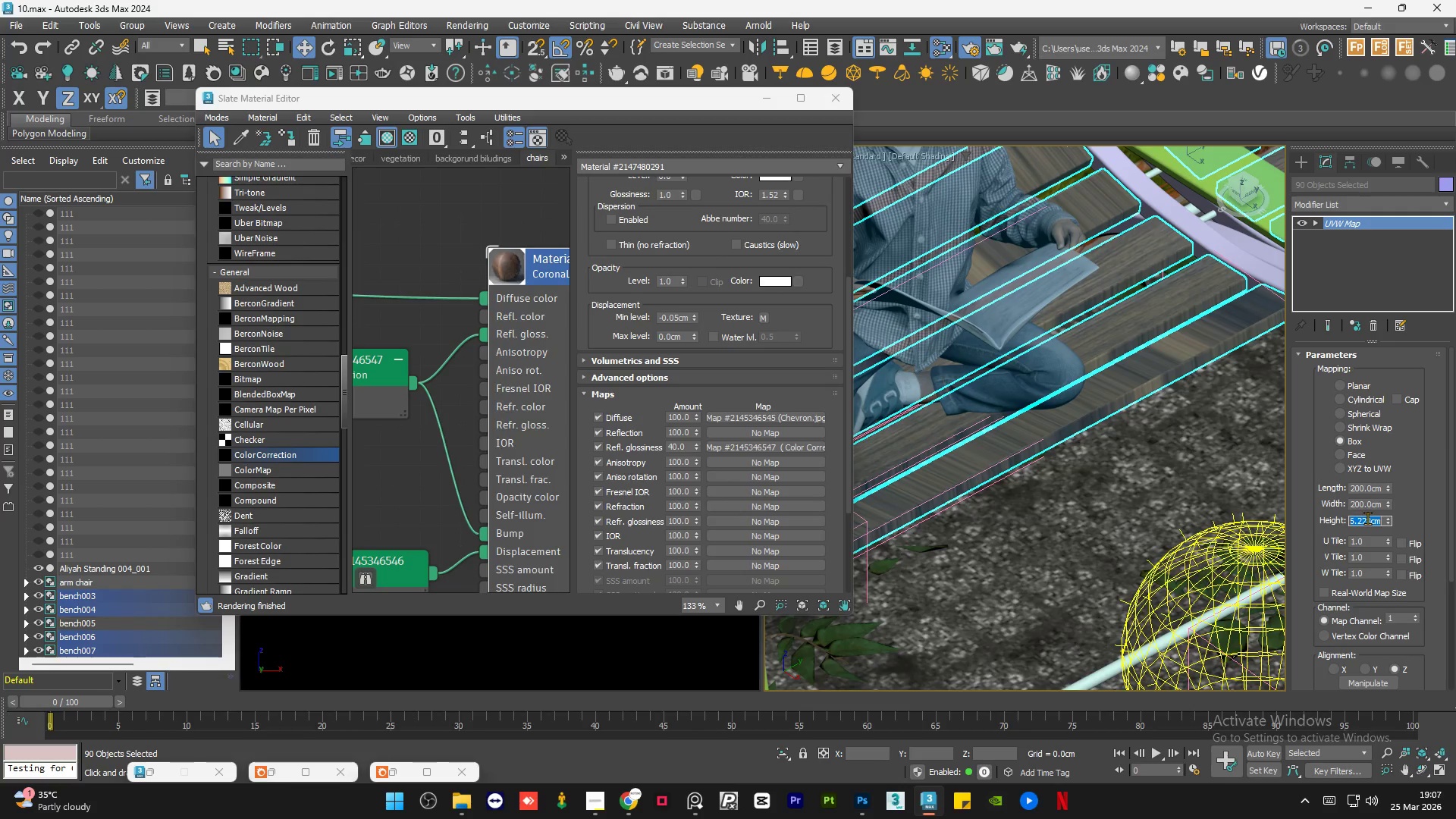 
key(Numpad2)
 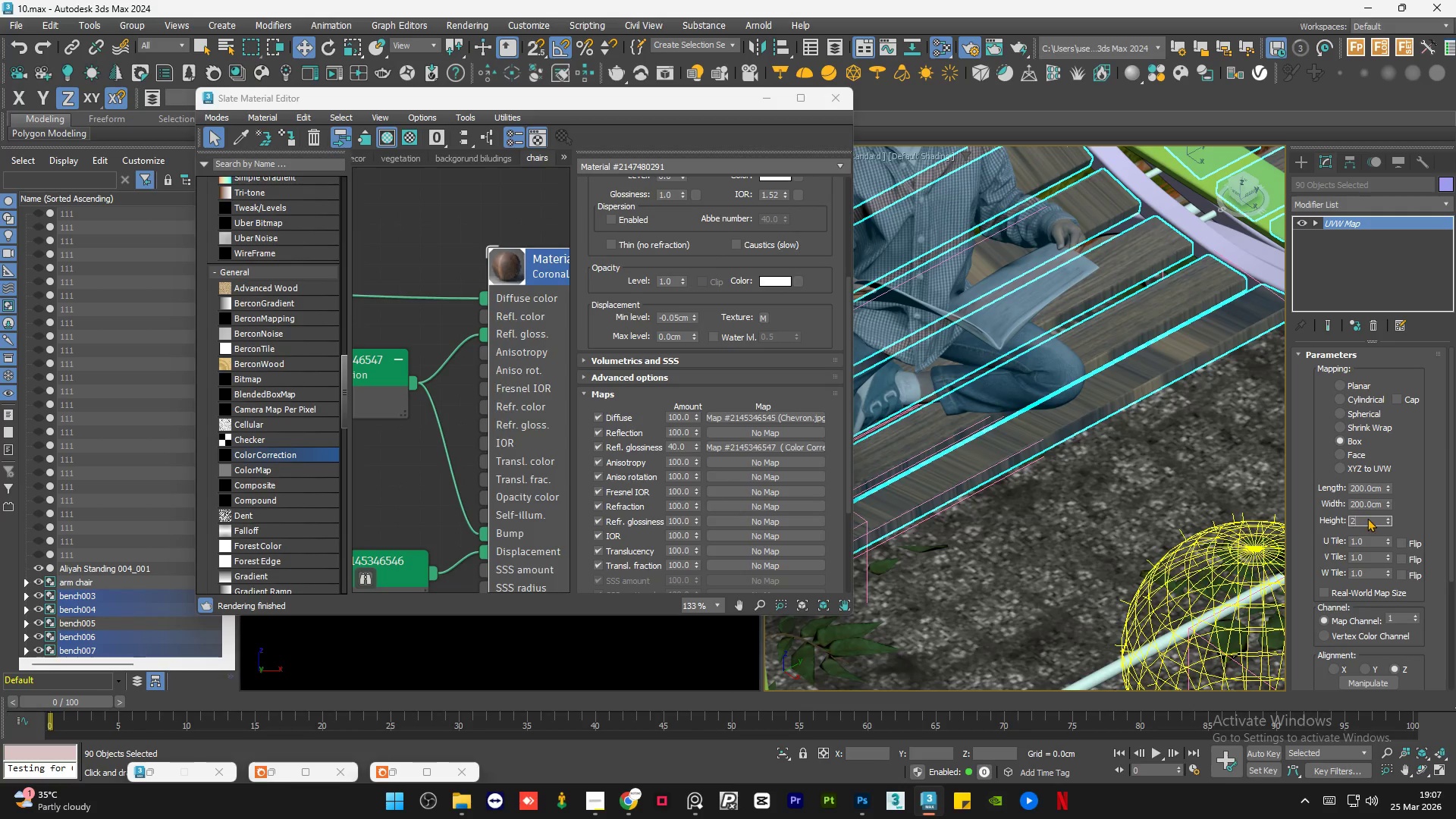 
key(Numpad0)
 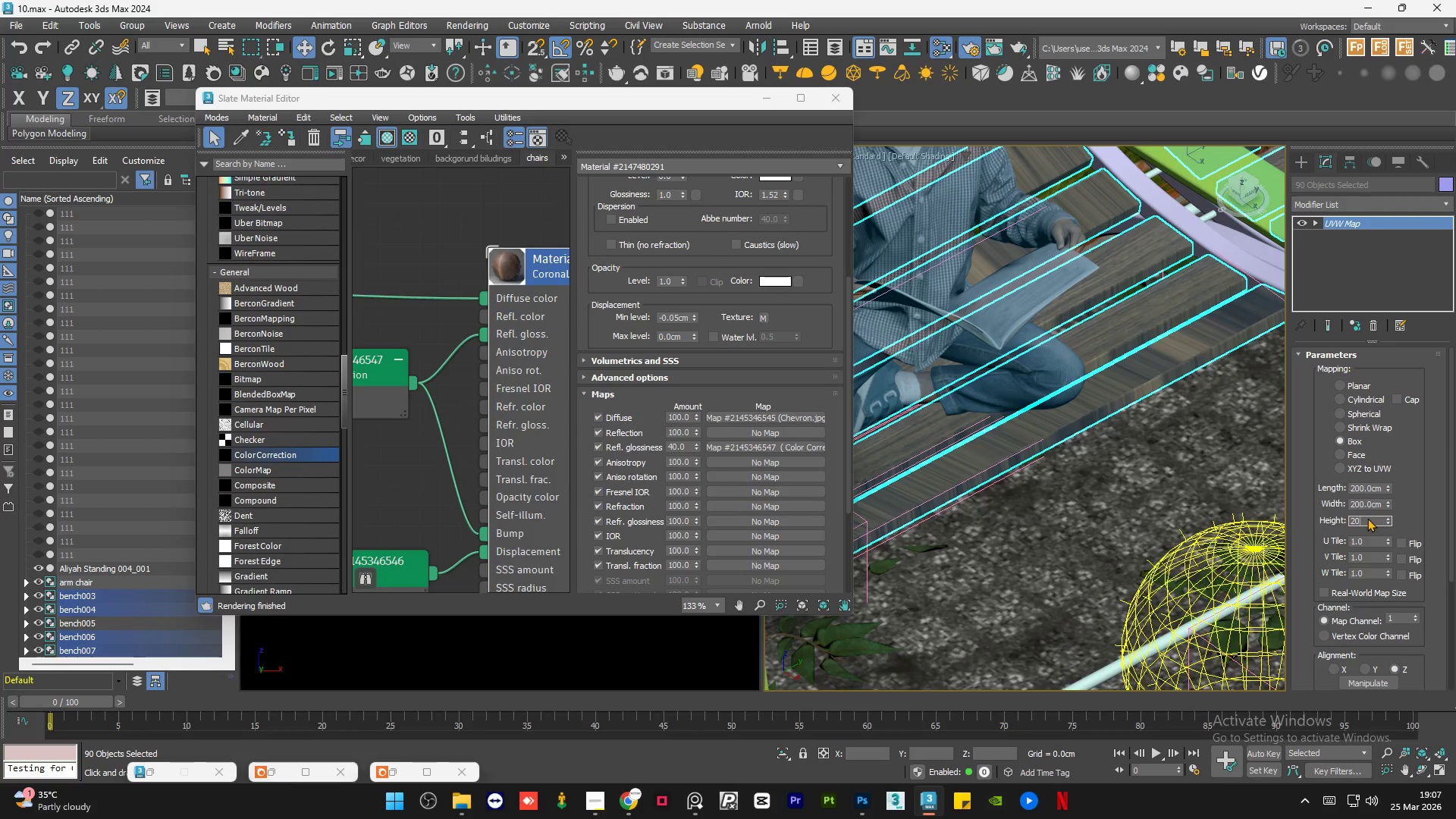 
key(Numpad0)
 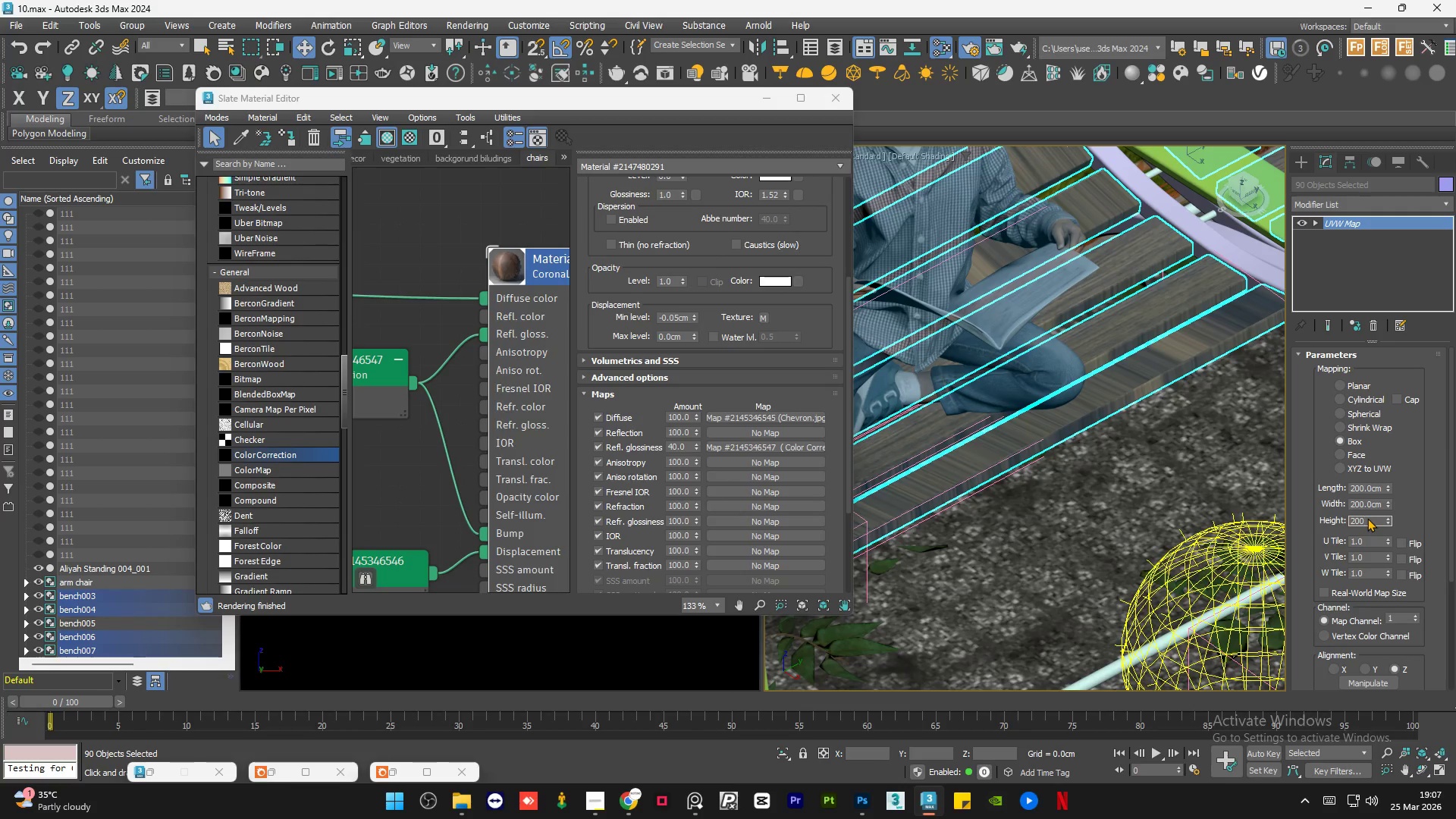 
key(NumpadEnter)
 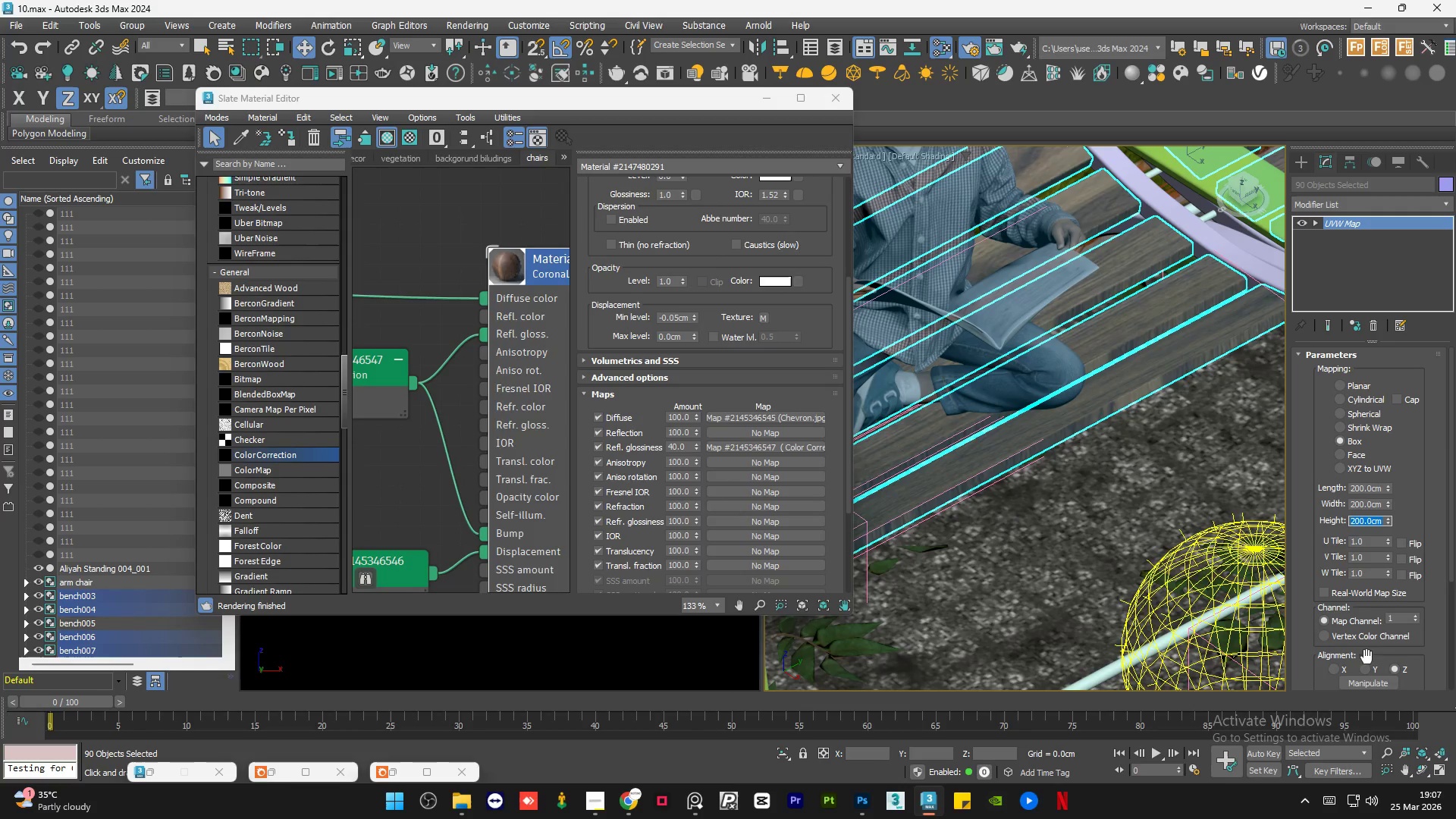 
left_click([1368, 667])
 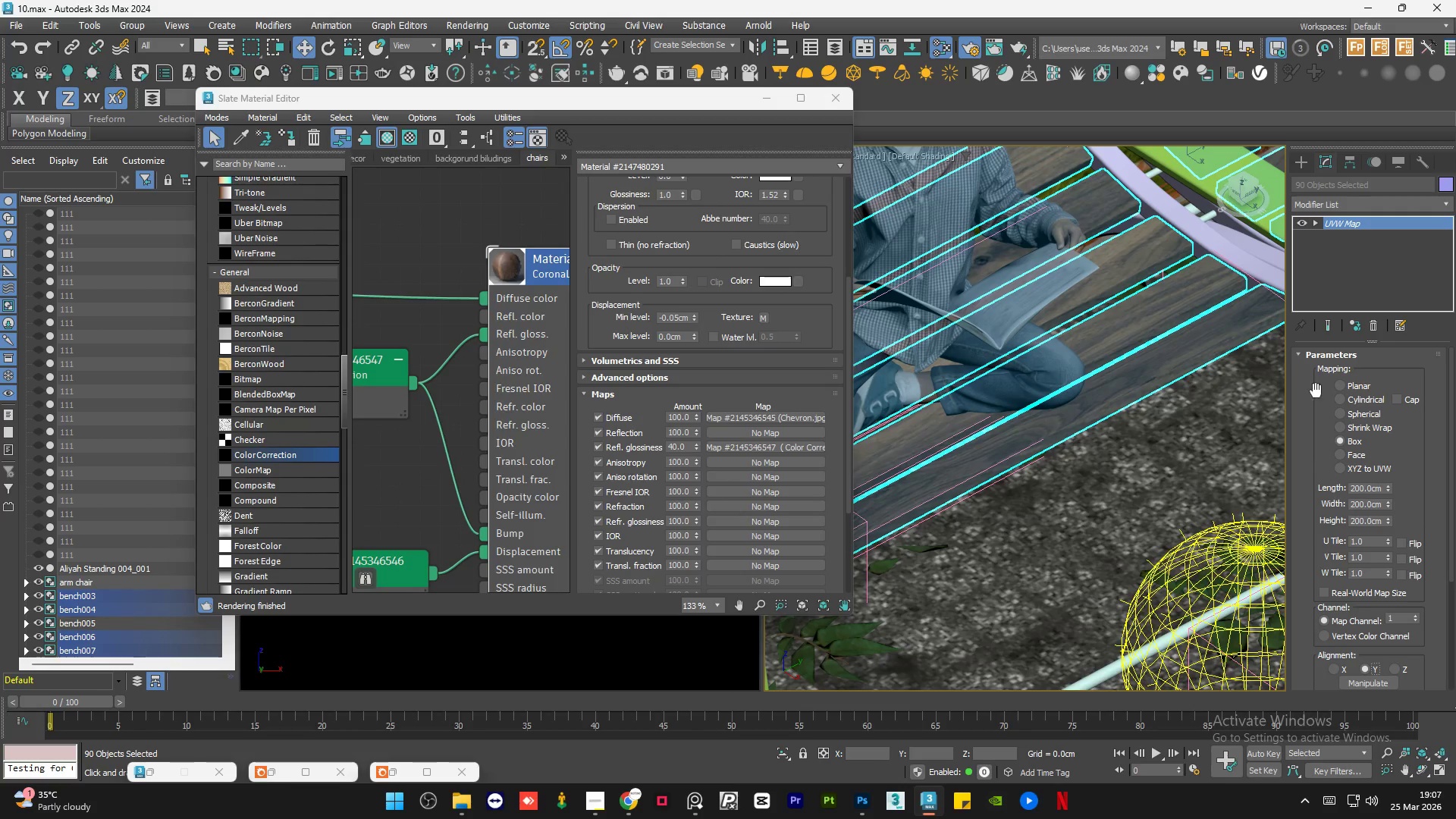 
scroll: coordinate [1228, 408], scroll_direction: down, amount: 1.0
 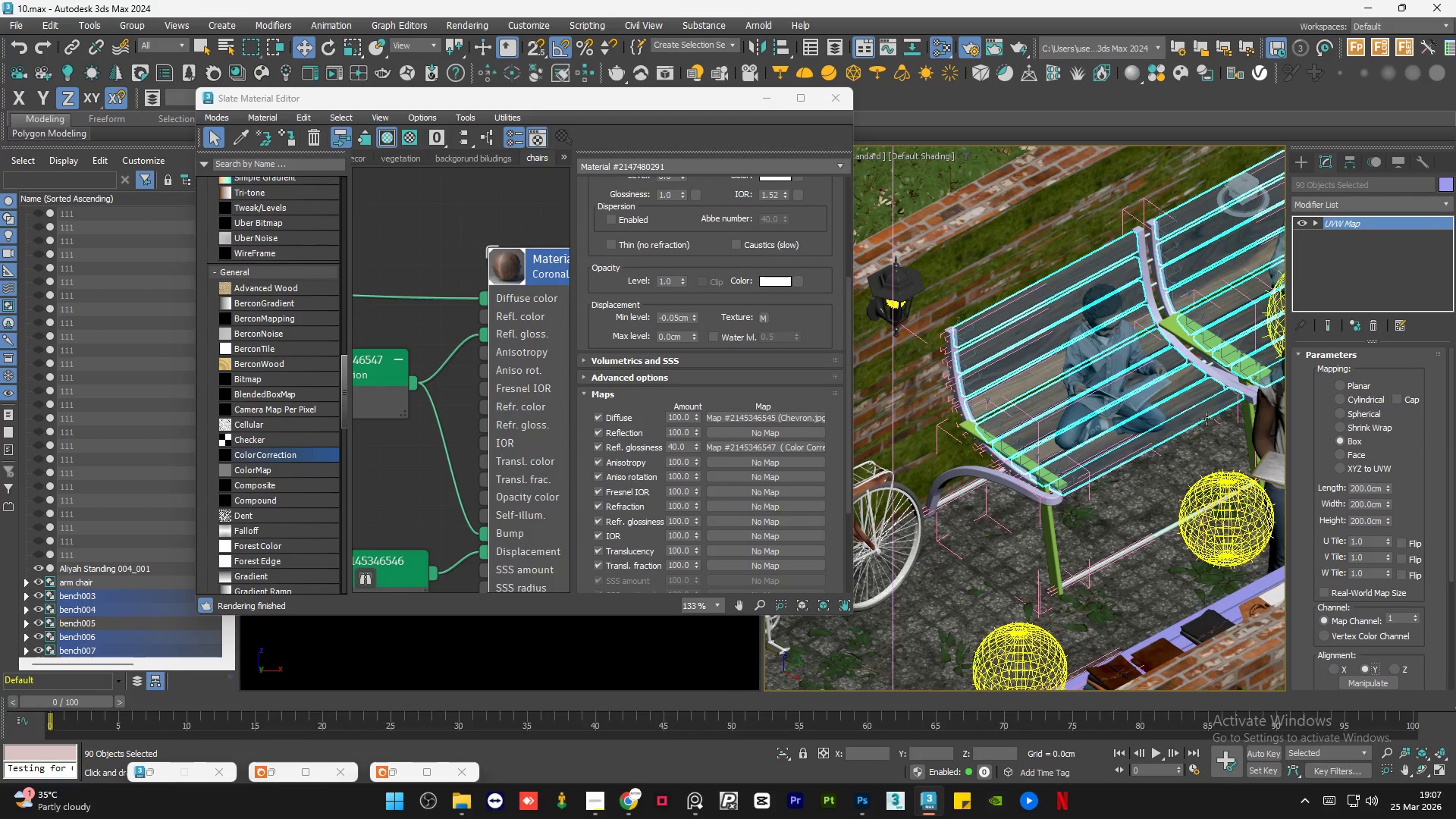 
scroll: coordinate [1040, 331], scroll_direction: up, amount: 5.0
 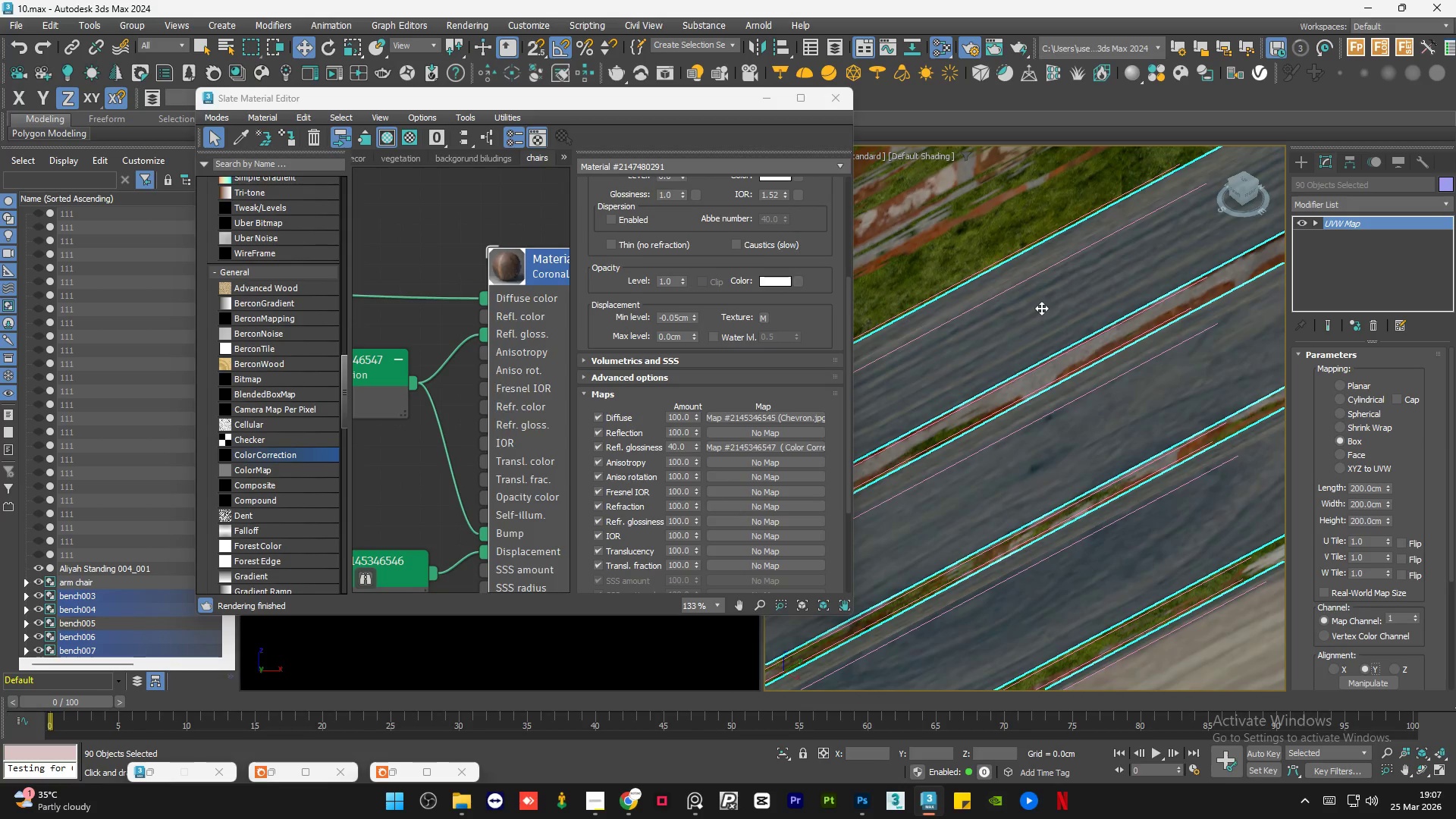 
hold_key(key=AltLeft, duration=0.69)
 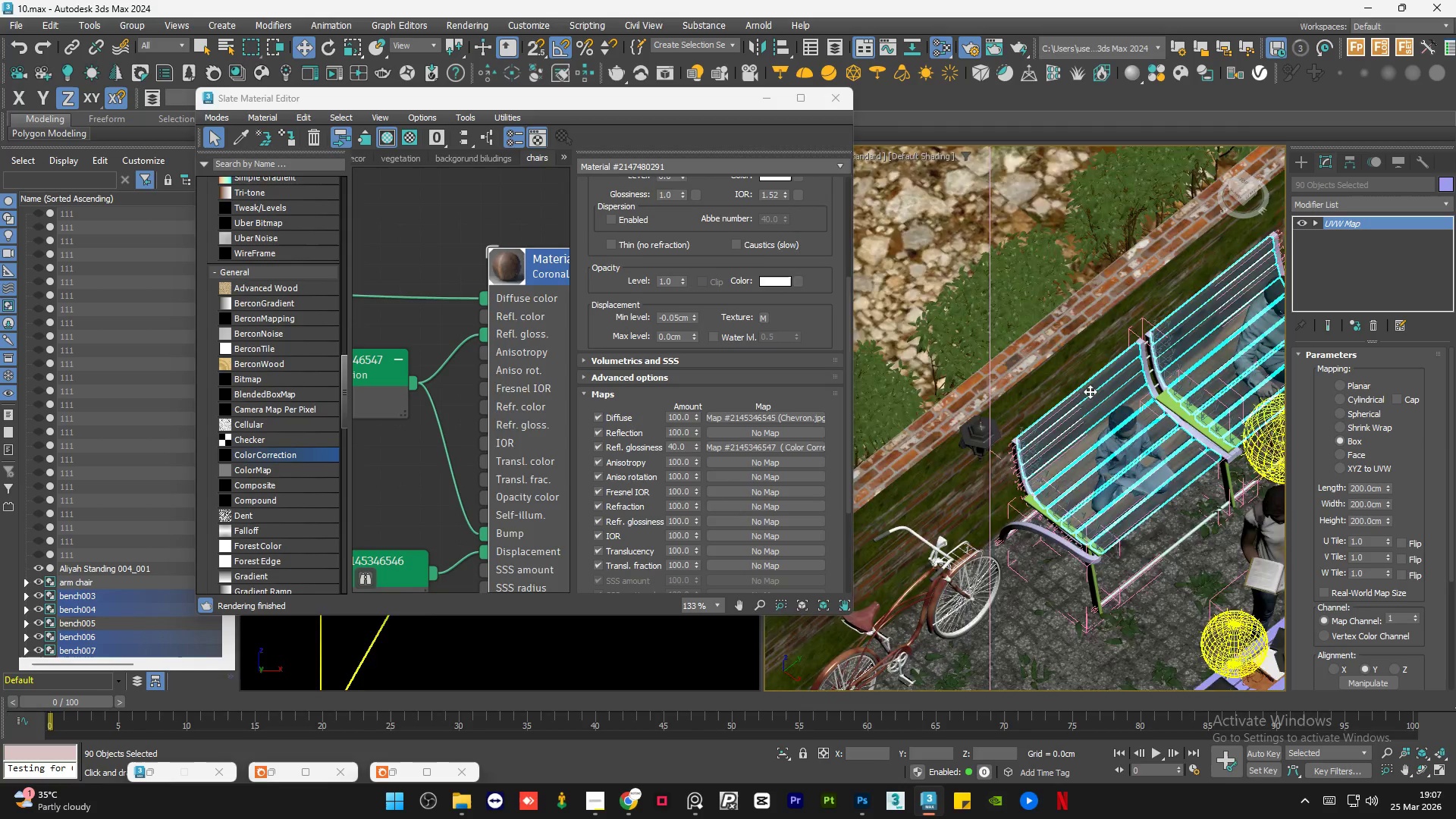 
scroll: coordinate [1032, 328], scroll_direction: down, amount: 7.0
 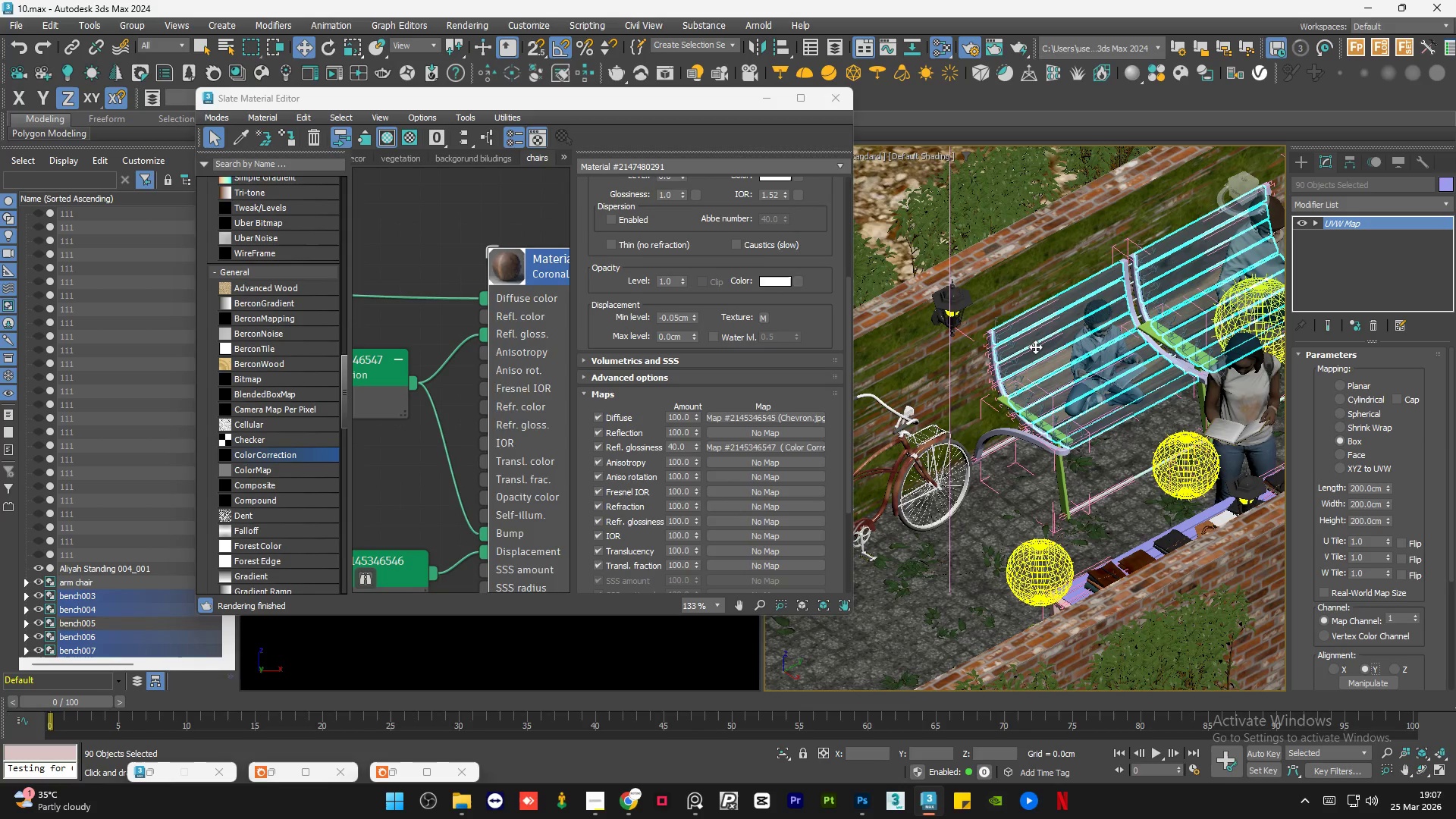 
scroll: coordinate [1048, 472], scroll_direction: up, amount: 8.0
 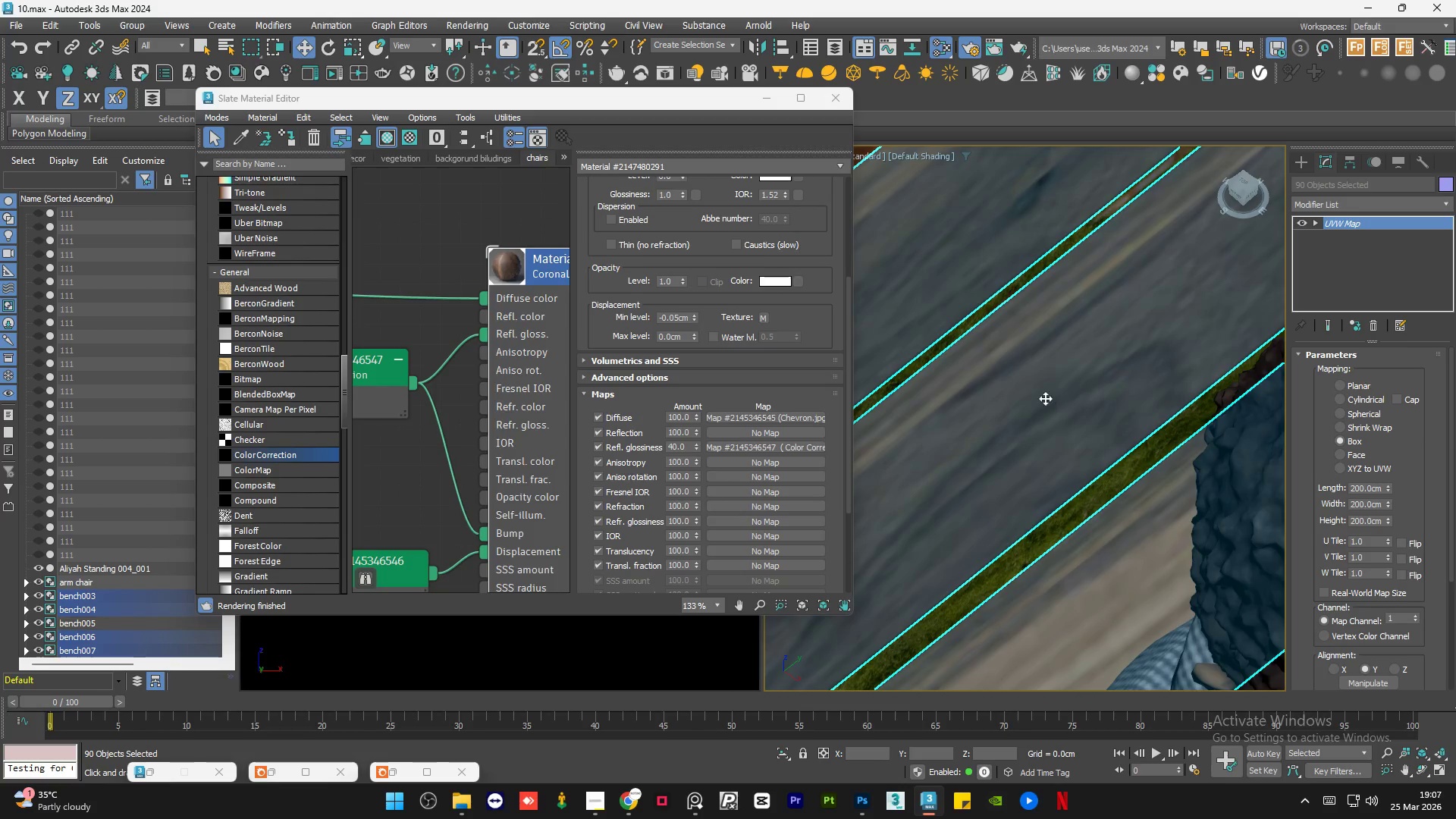 
hold_key(key=AltLeft, duration=1.48)
 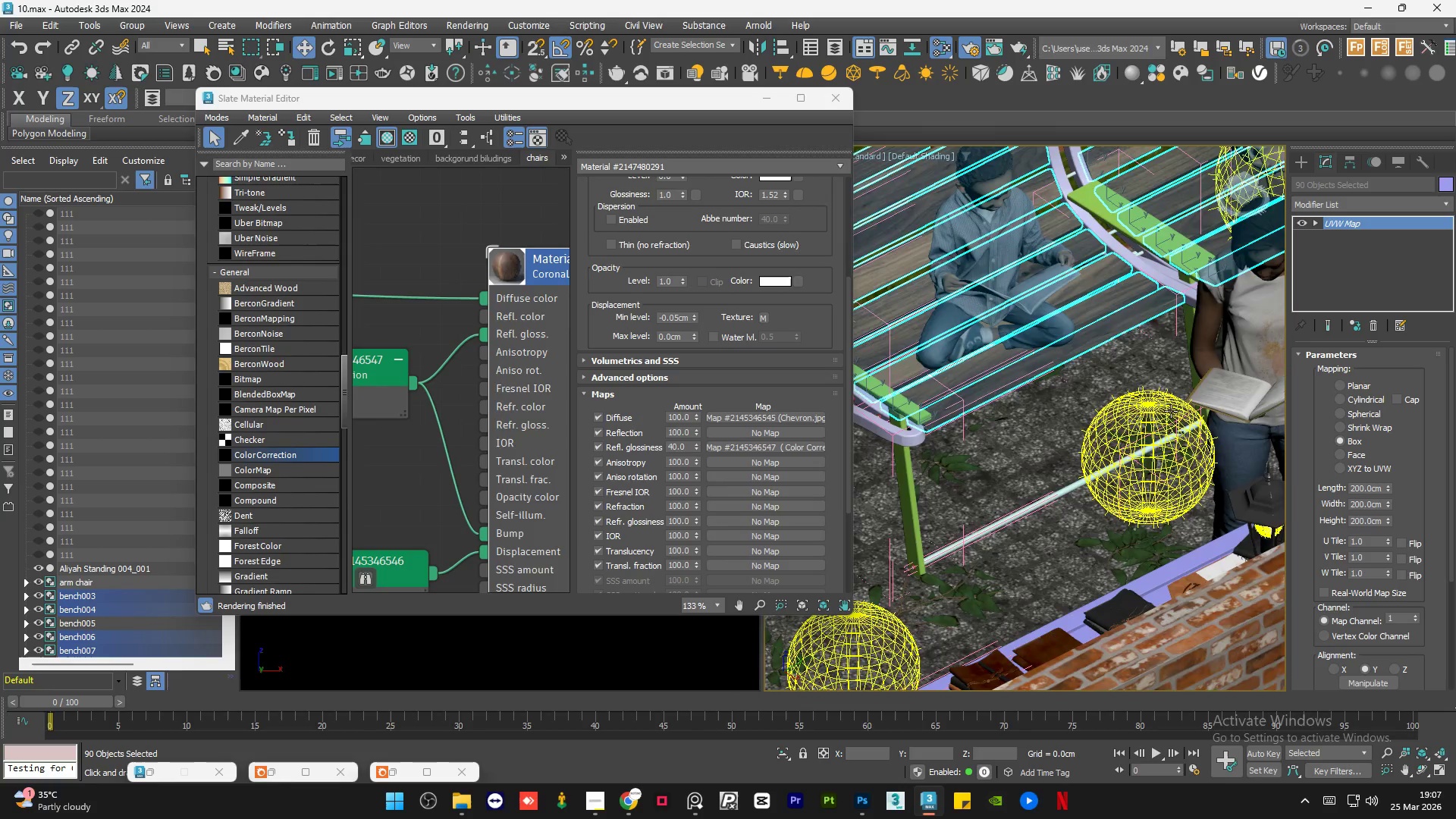 
scroll: coordinate [947, 369], scroll_direction: down, amount: 6.0
 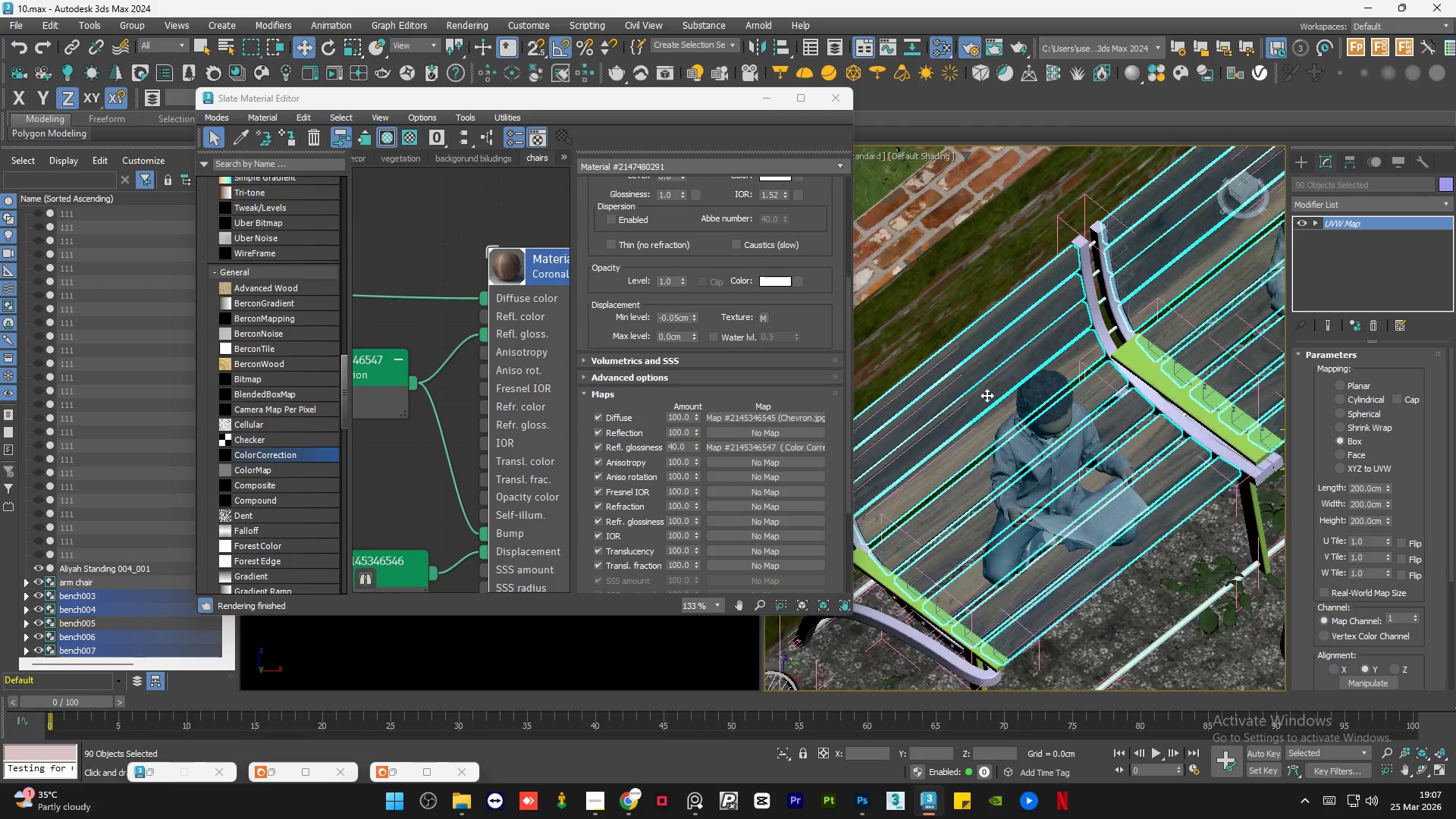 
scroll: coordinate [940, 258], scroll_direction: up, amount: 3.0
 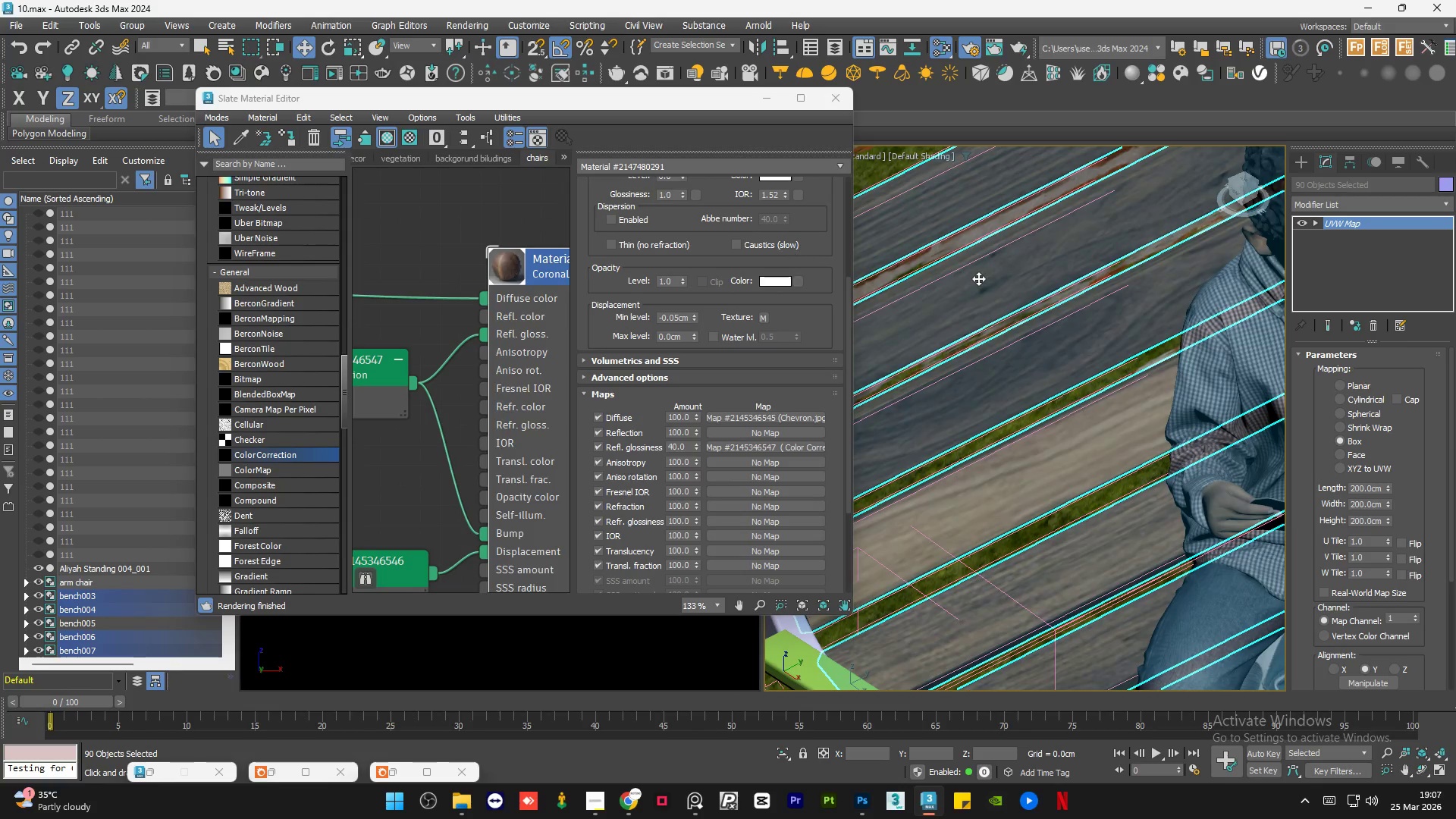 
scroll: coordinate [979, 278], scroll_direction: down, amount: 1.0
 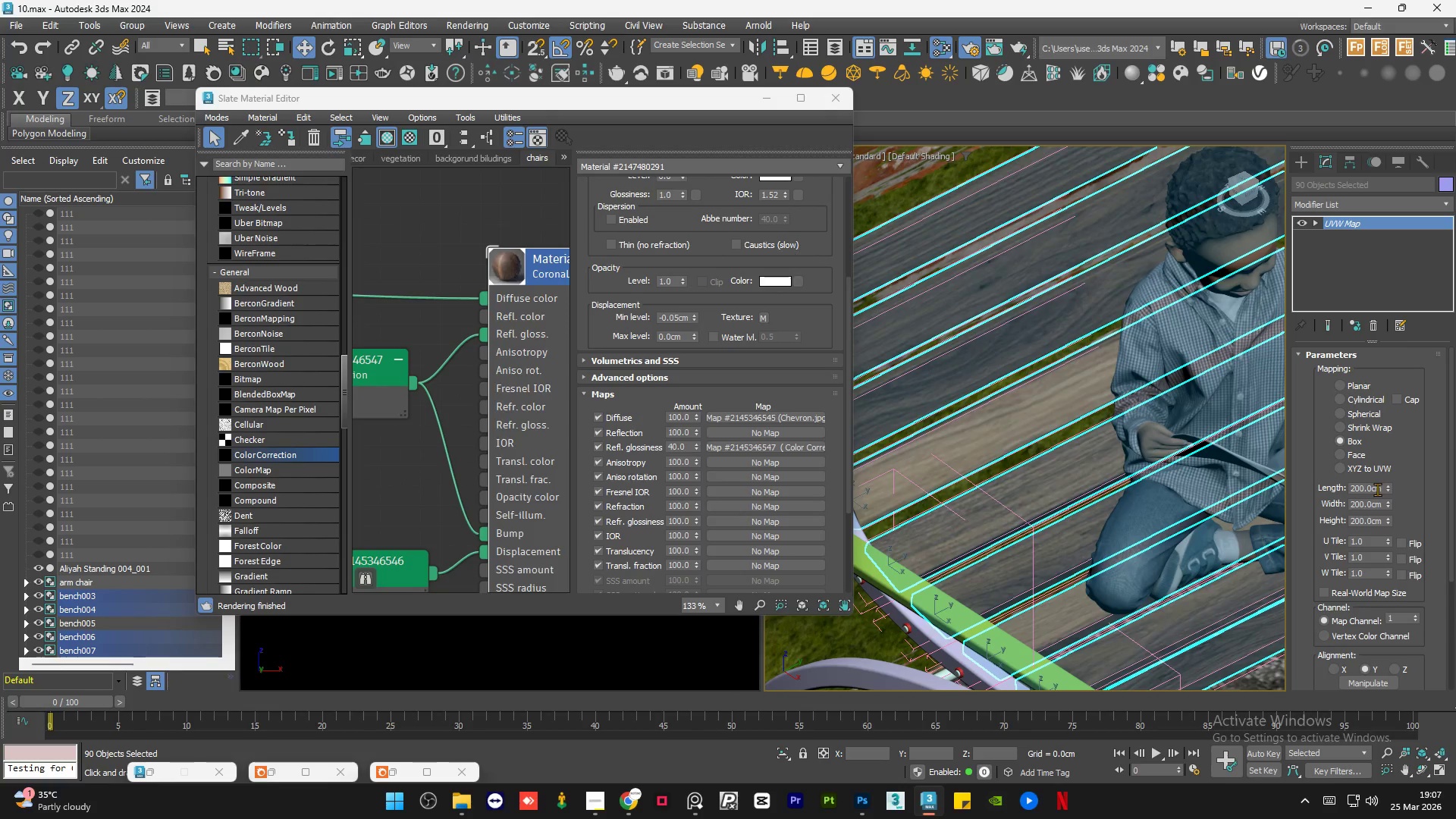 
double_click([1376, 489])
 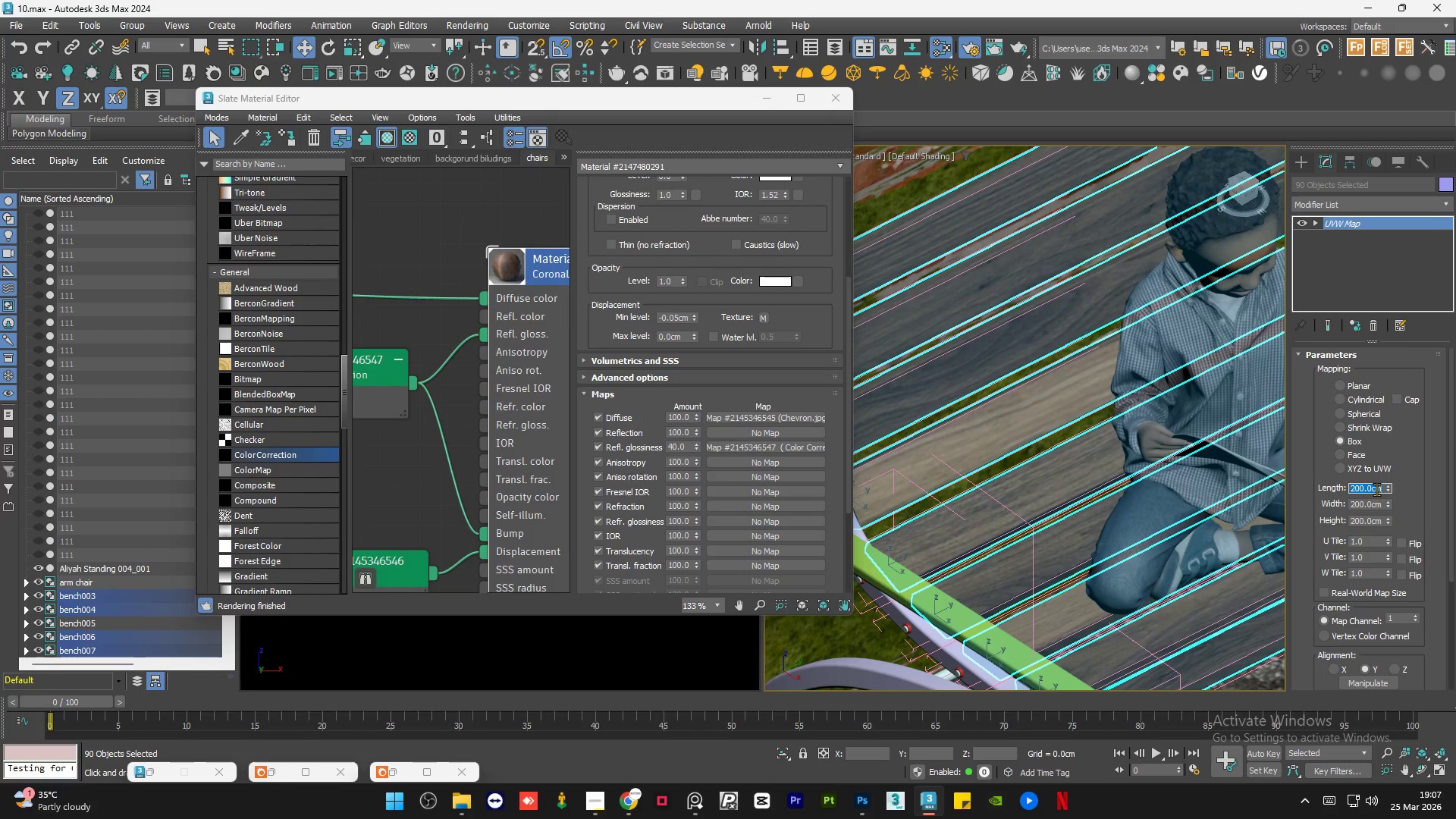 
key(Numpad1)
 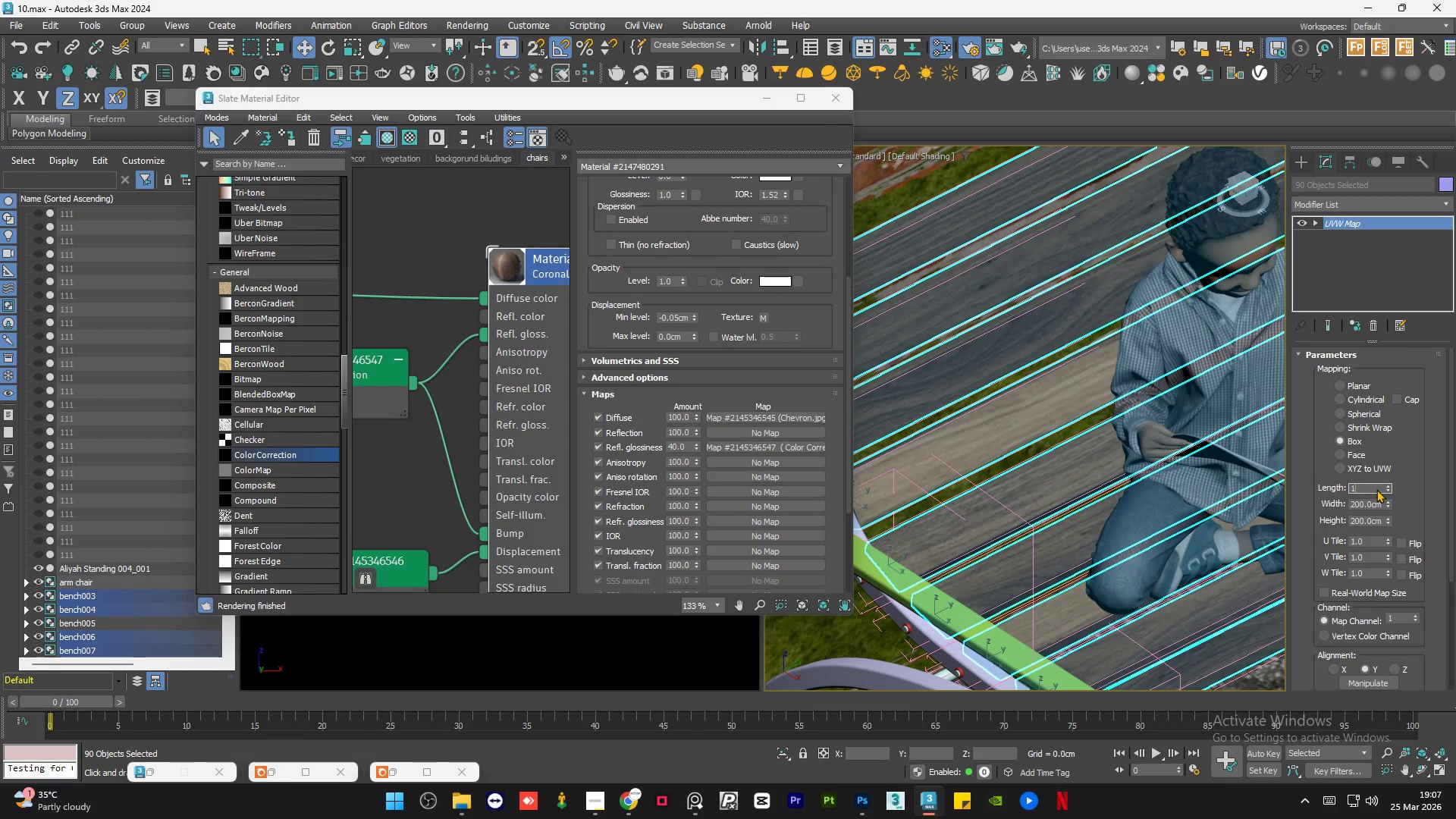 
key(Numpad0)
 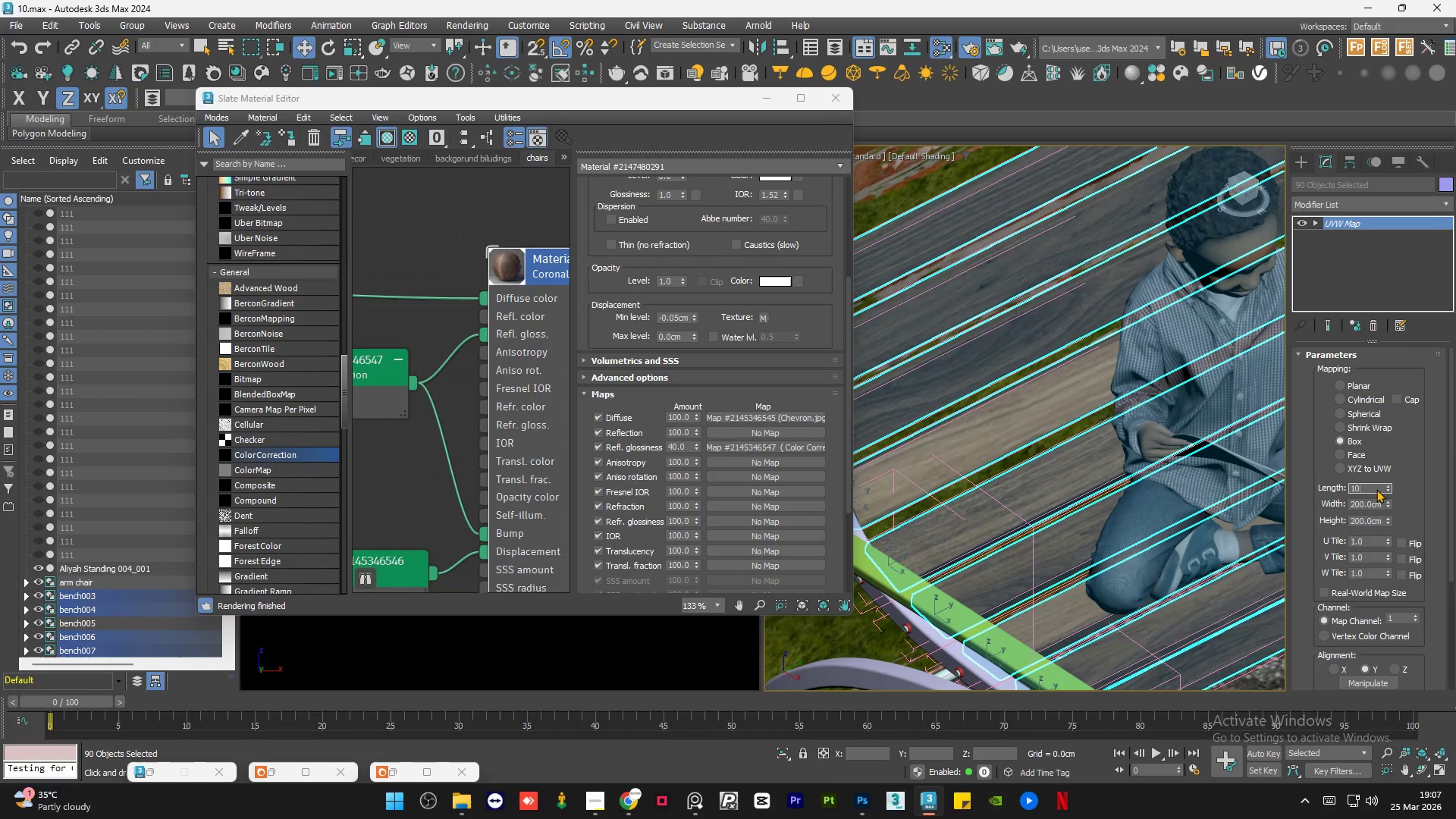 
key(Numpad0)
 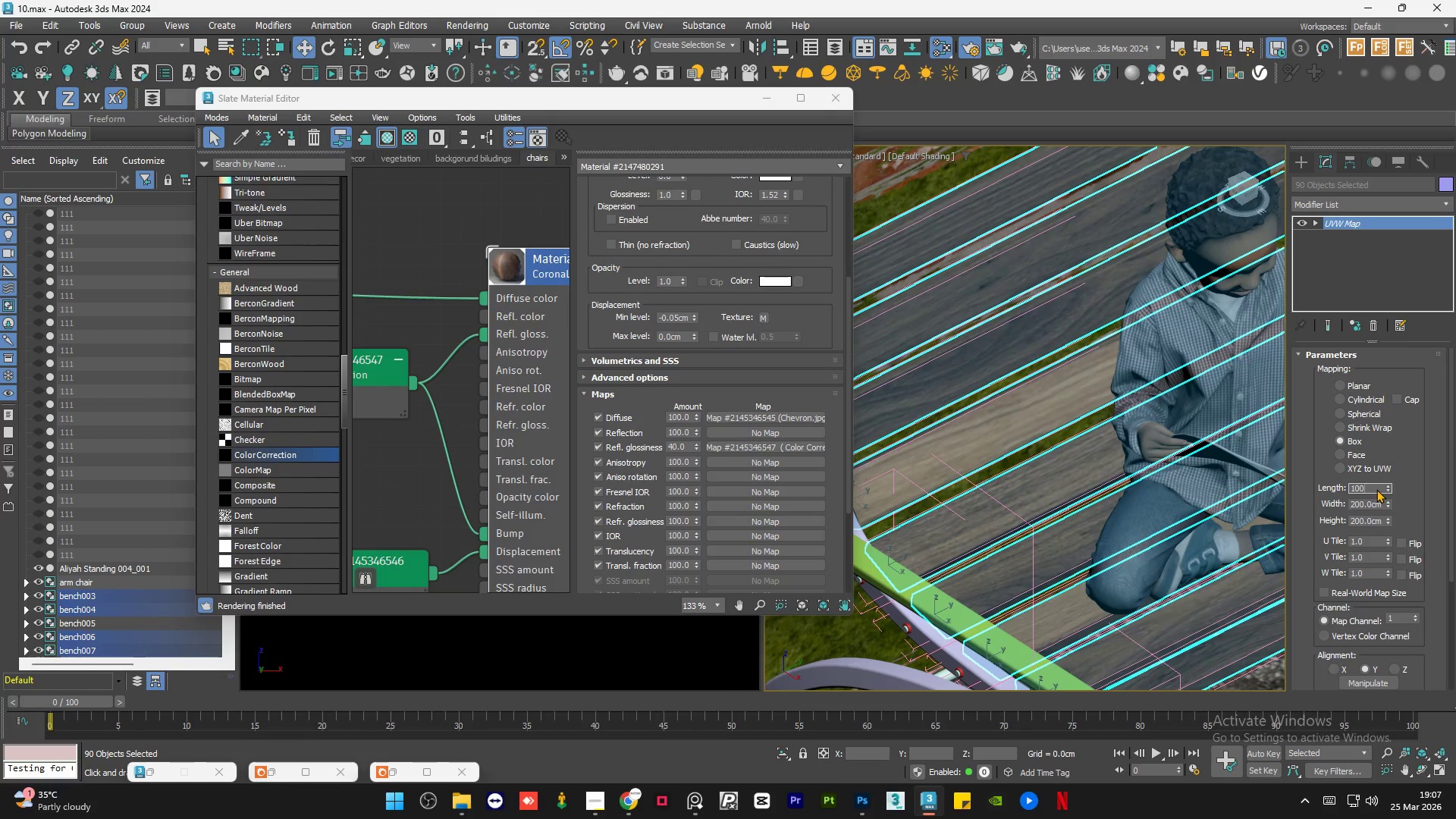 
key(NumpadEnter)
 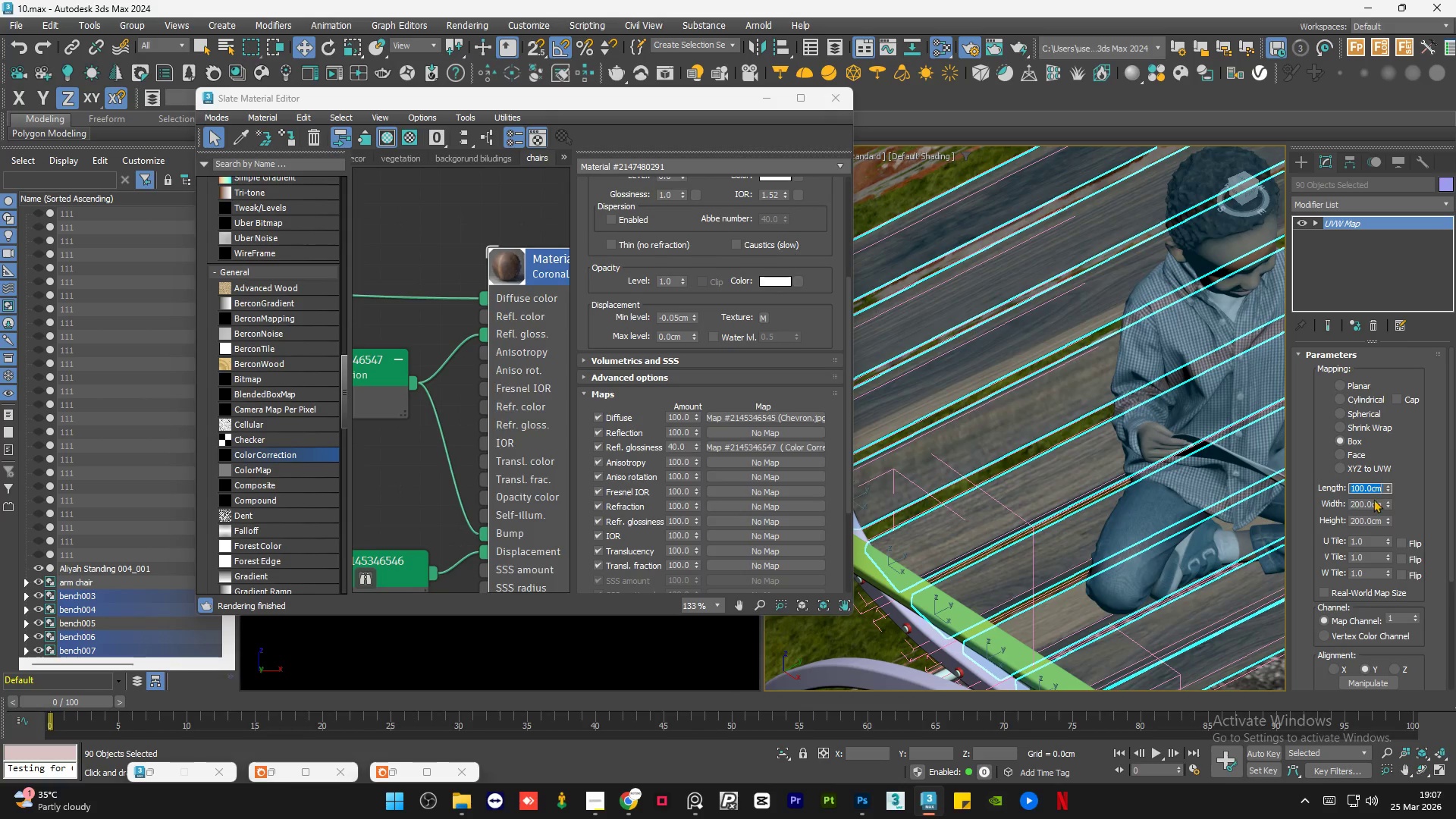 
double_click([1370, 505])
 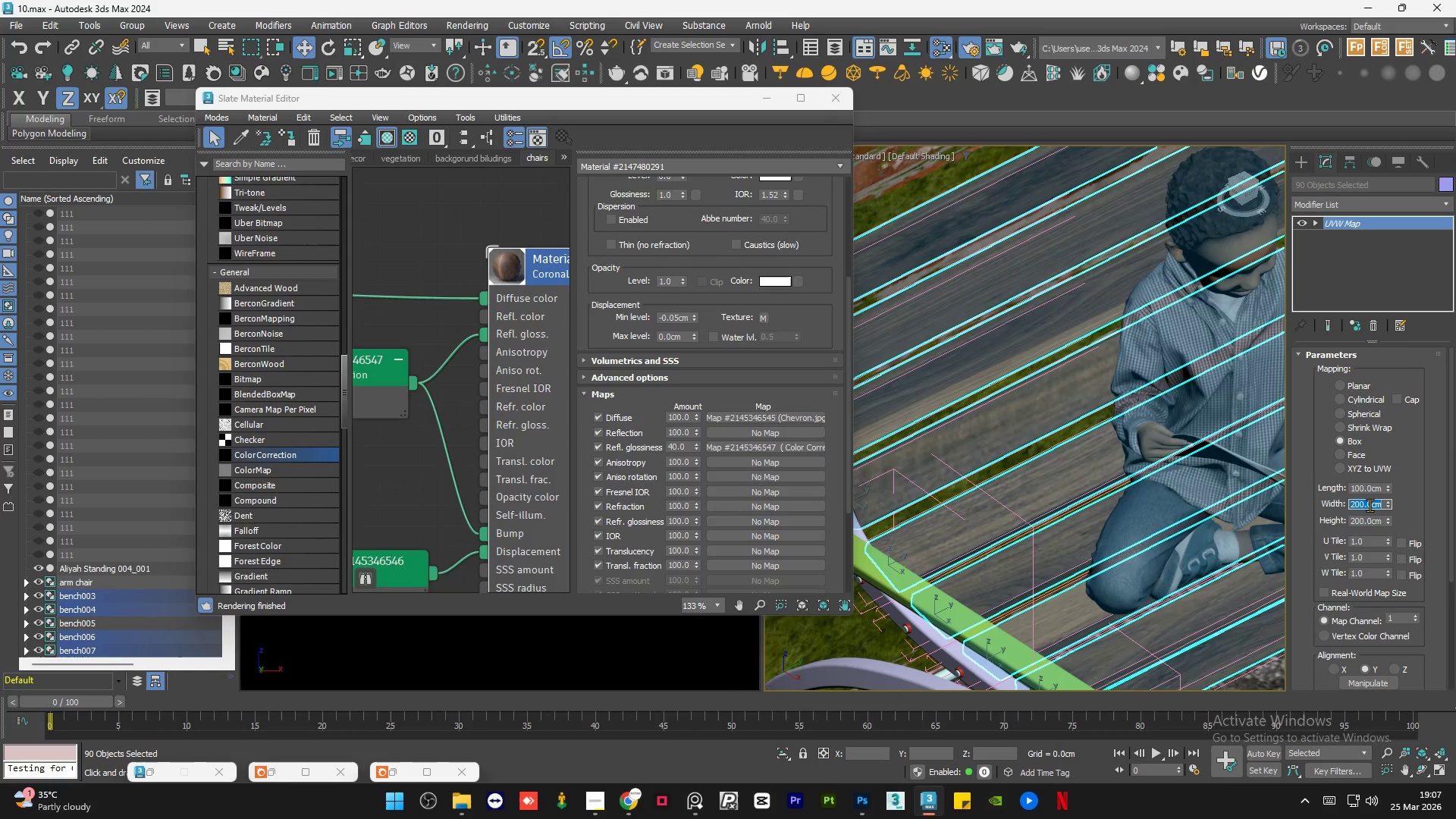 
key(Numpad1)
 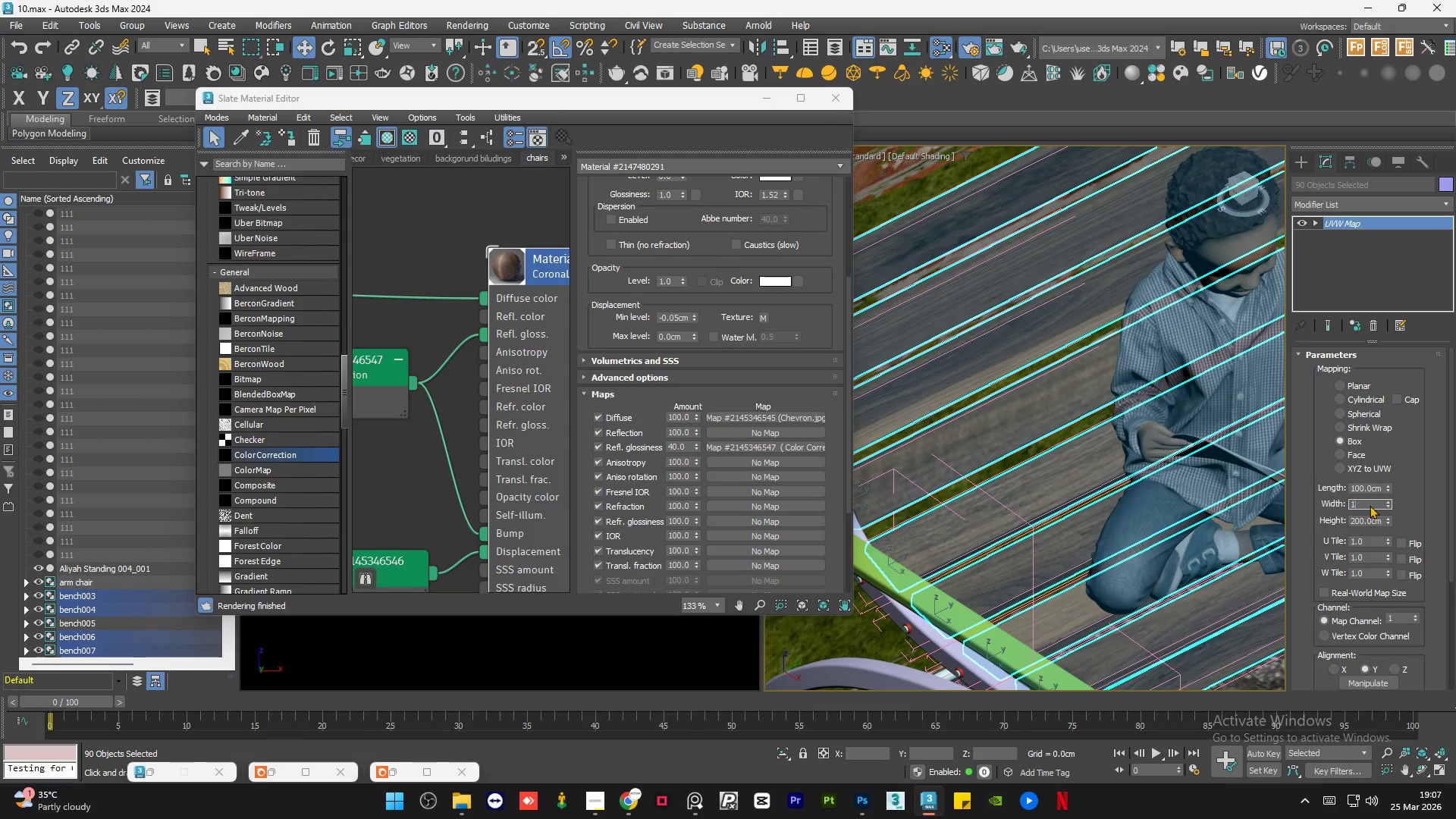 
key(Numpad0)
 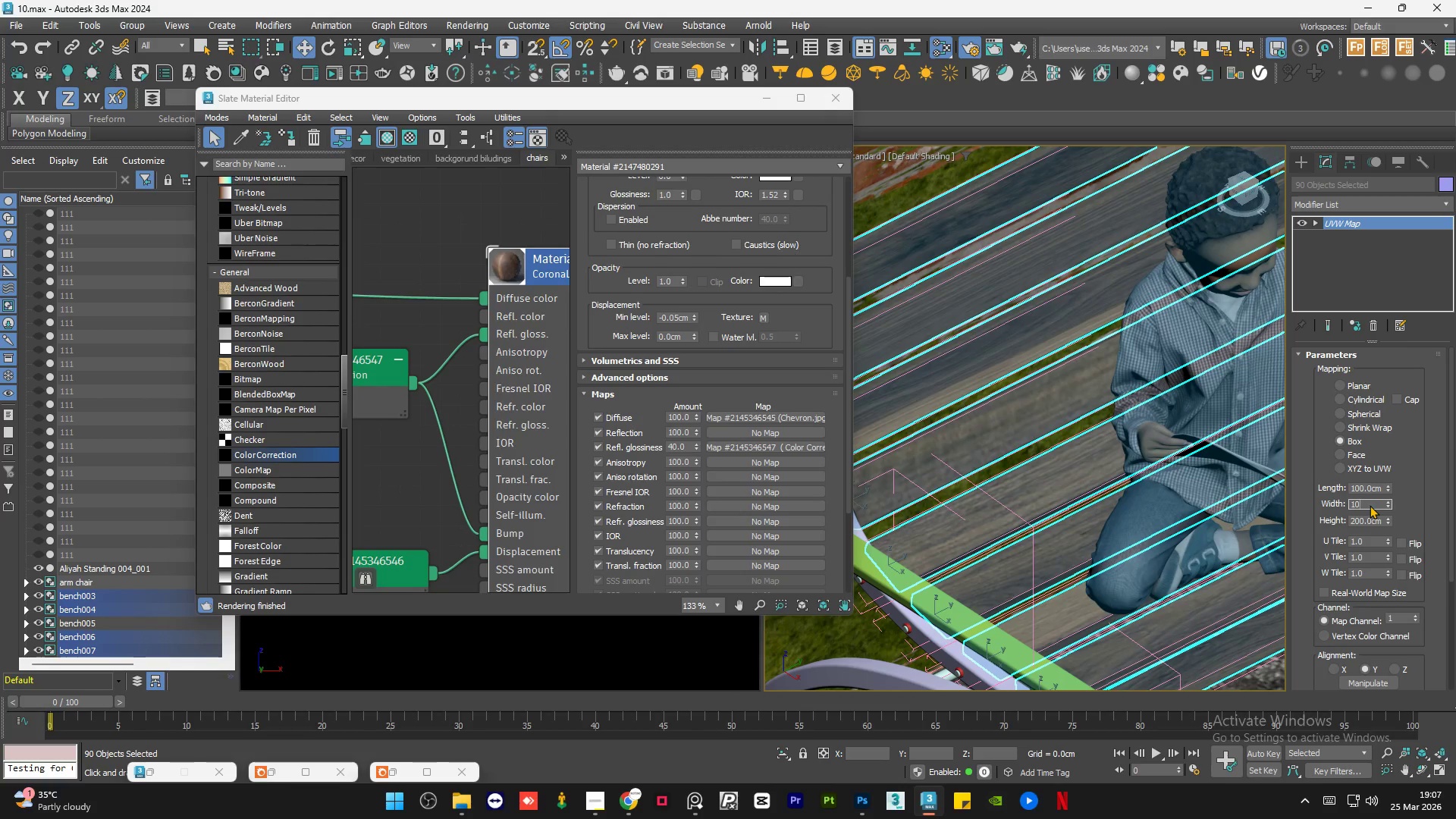 
key(Numpad0)
 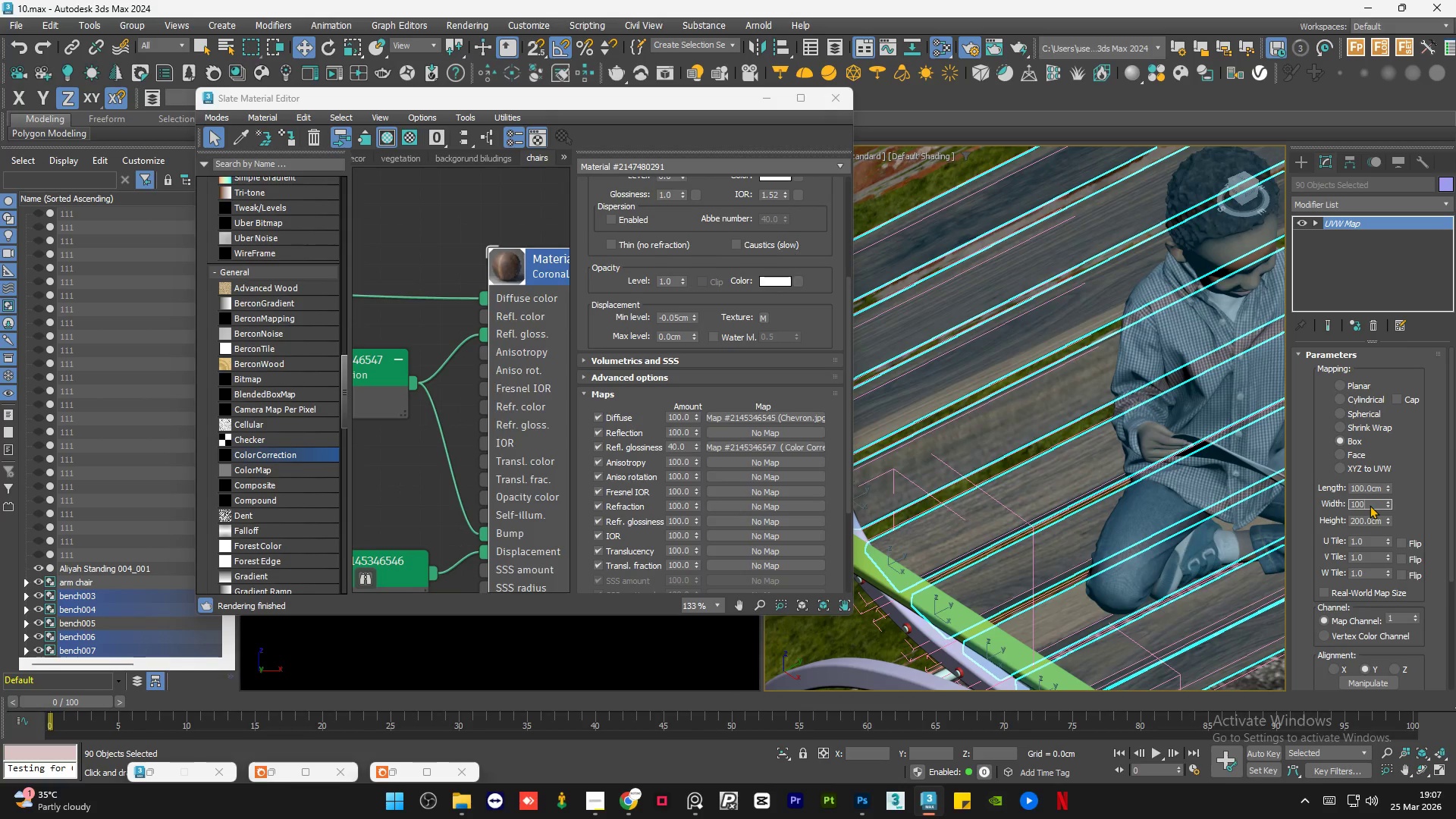 
key(NumpadEnter)
 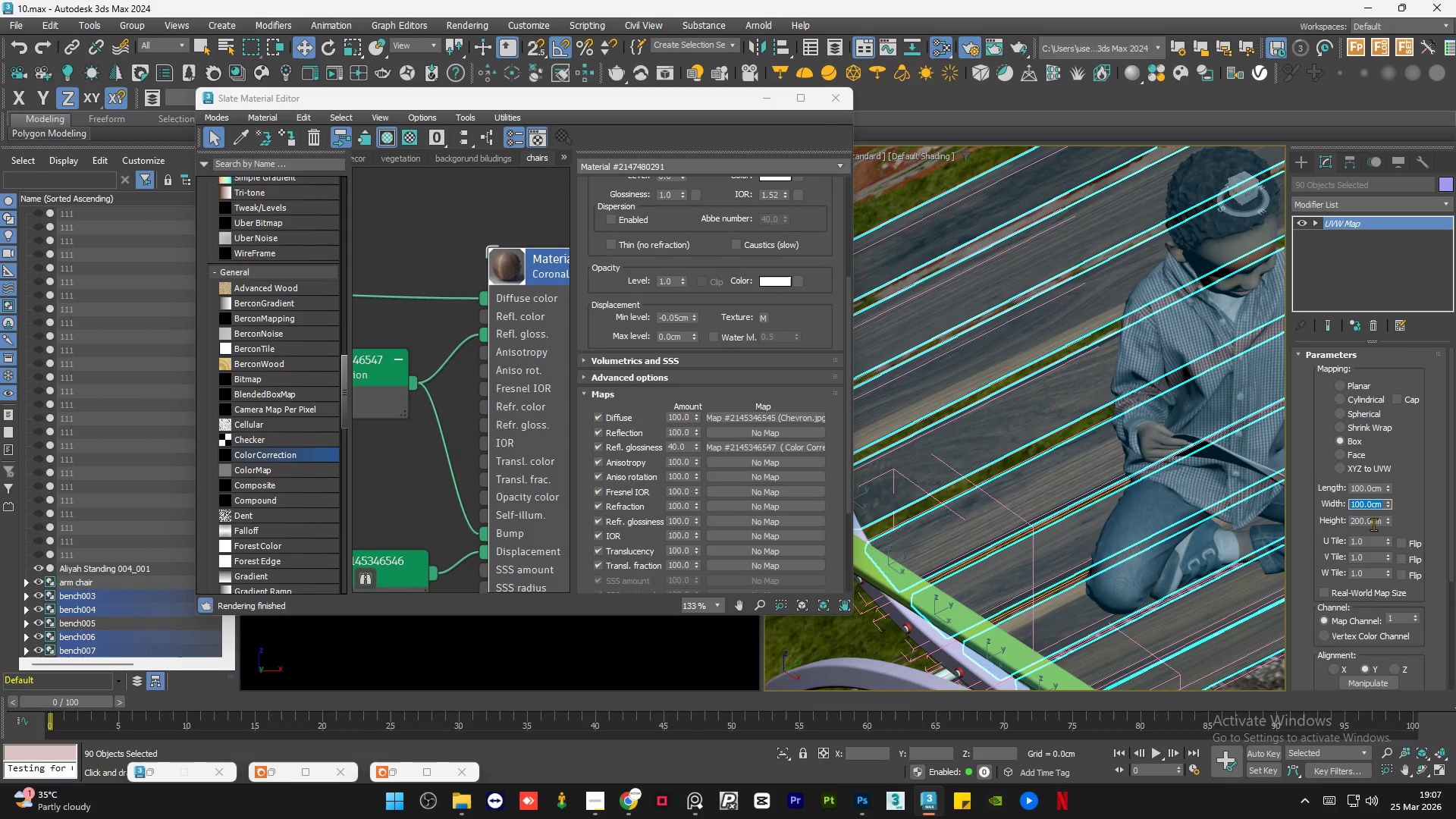 
double_click([1373, 524])
 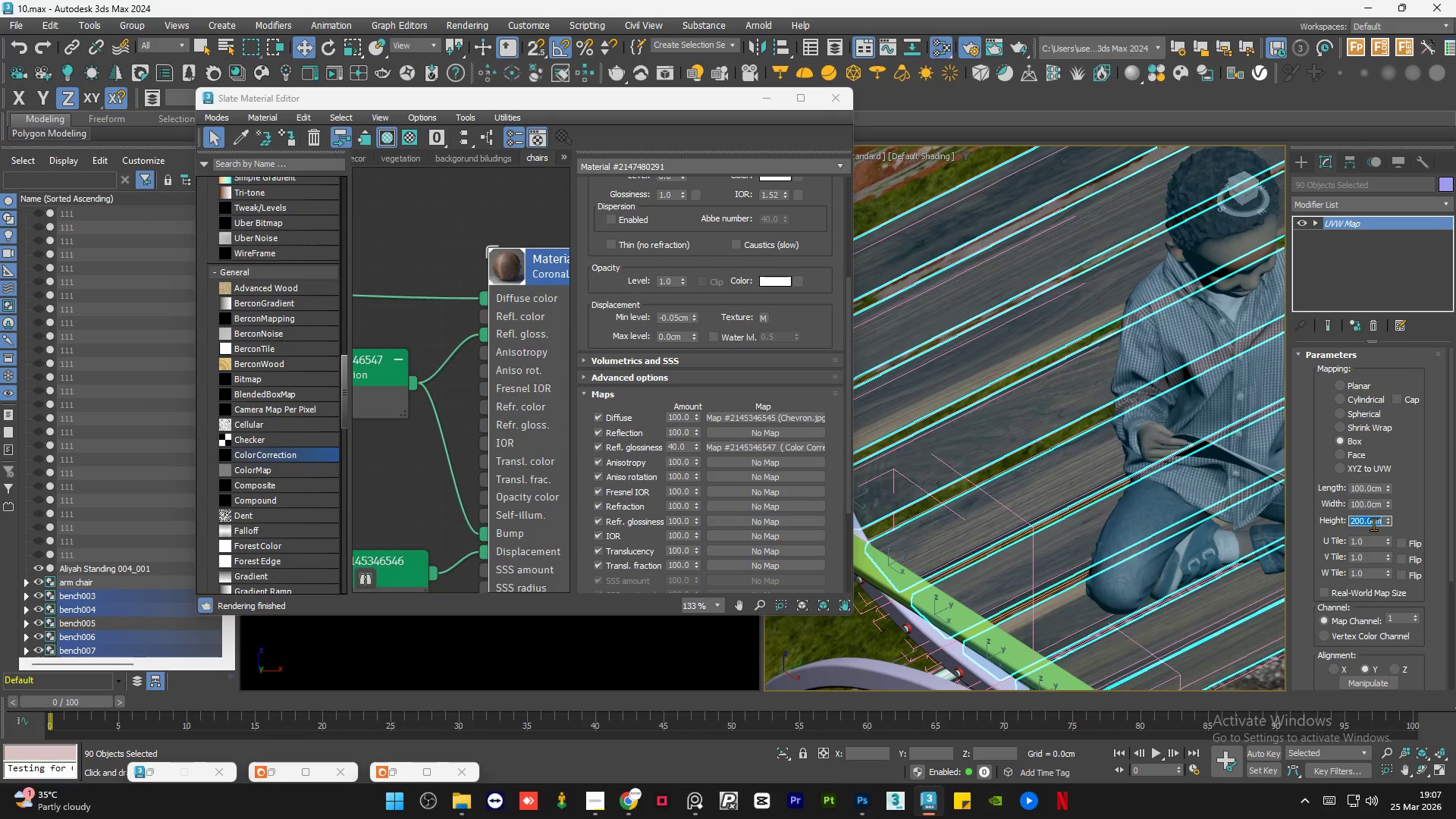 
key(Numpad1)
 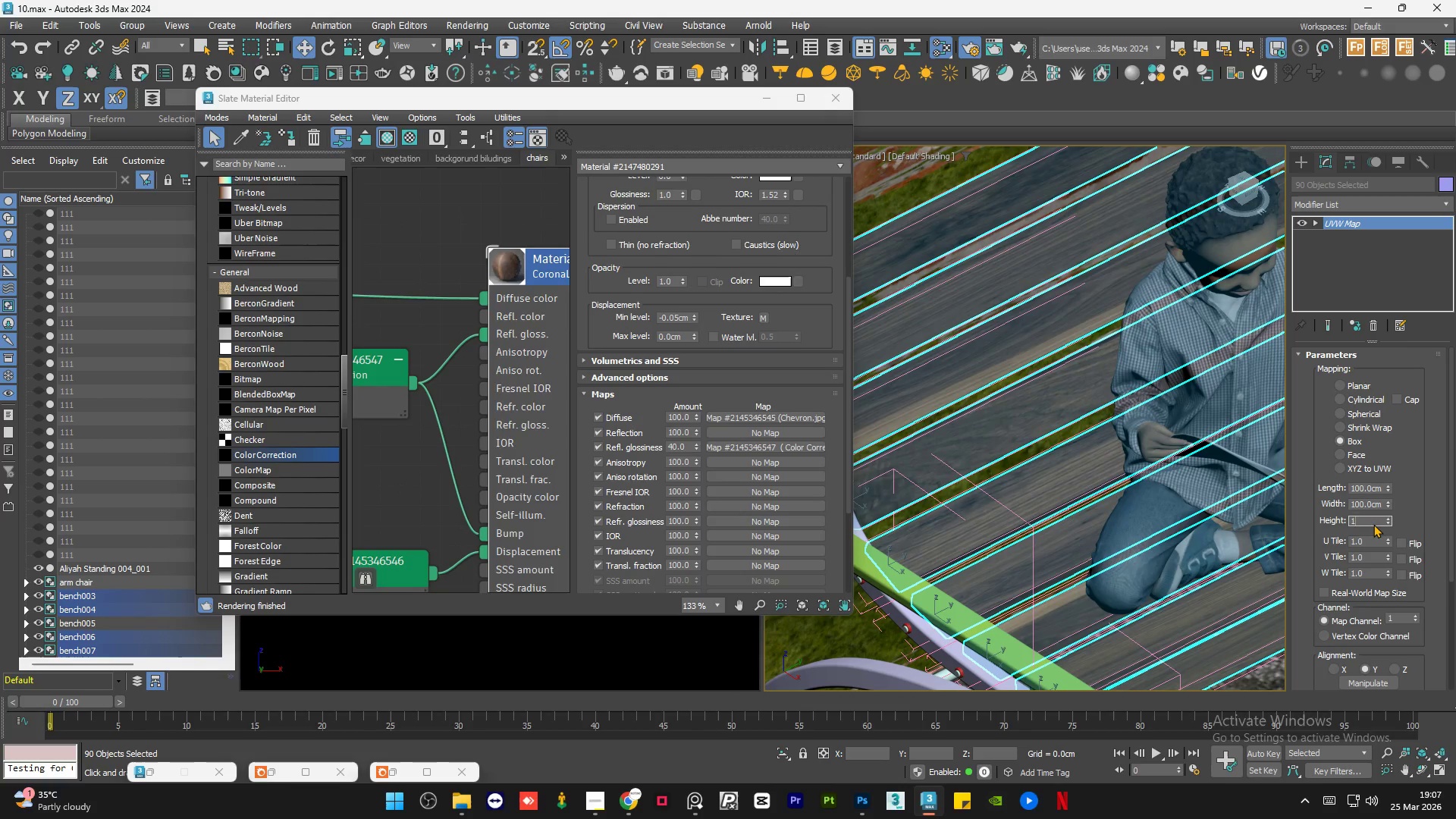 
key(Numpad0)
 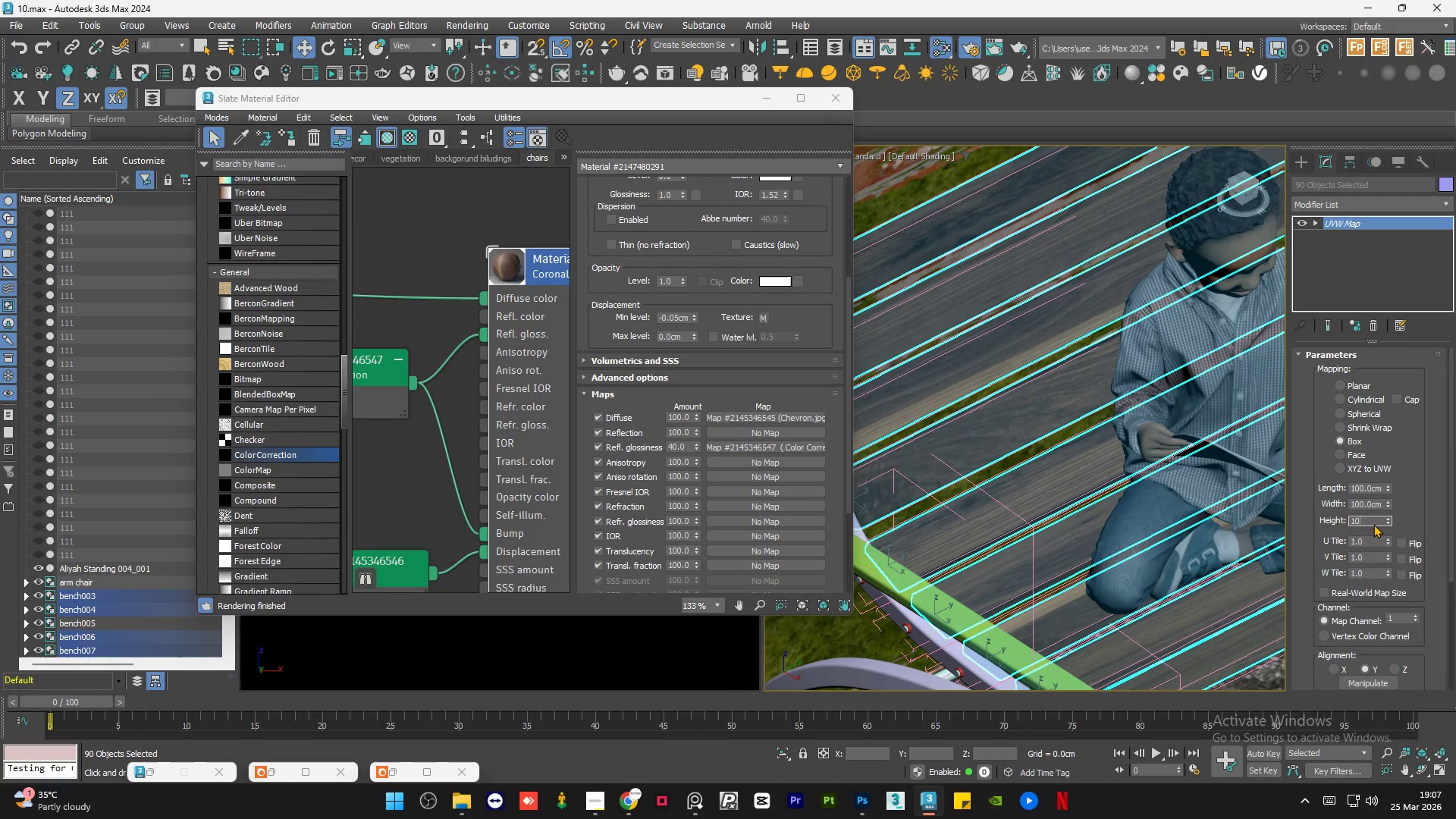 
key(Numpad0)
 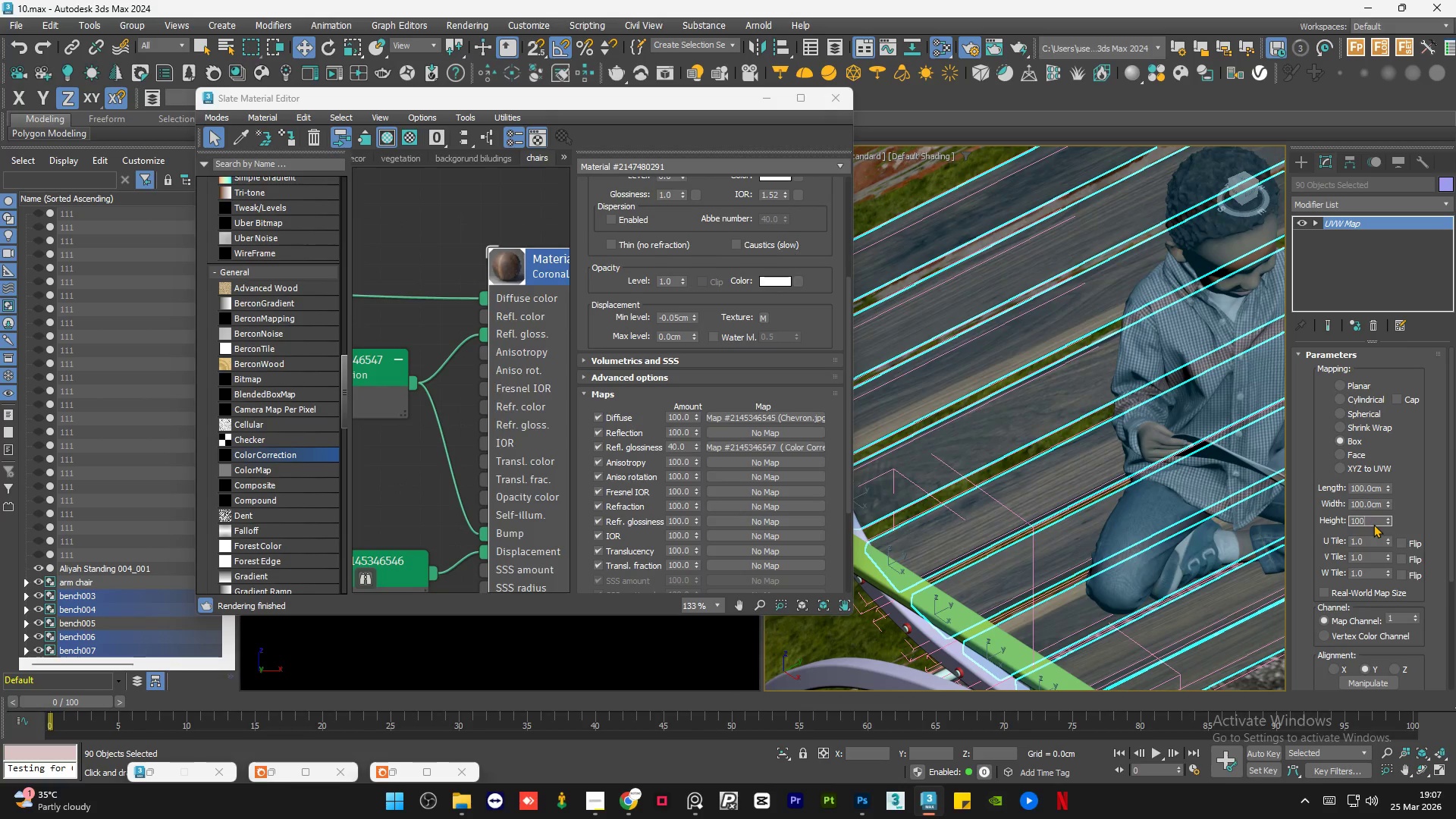 
key(NumpadEnter)
 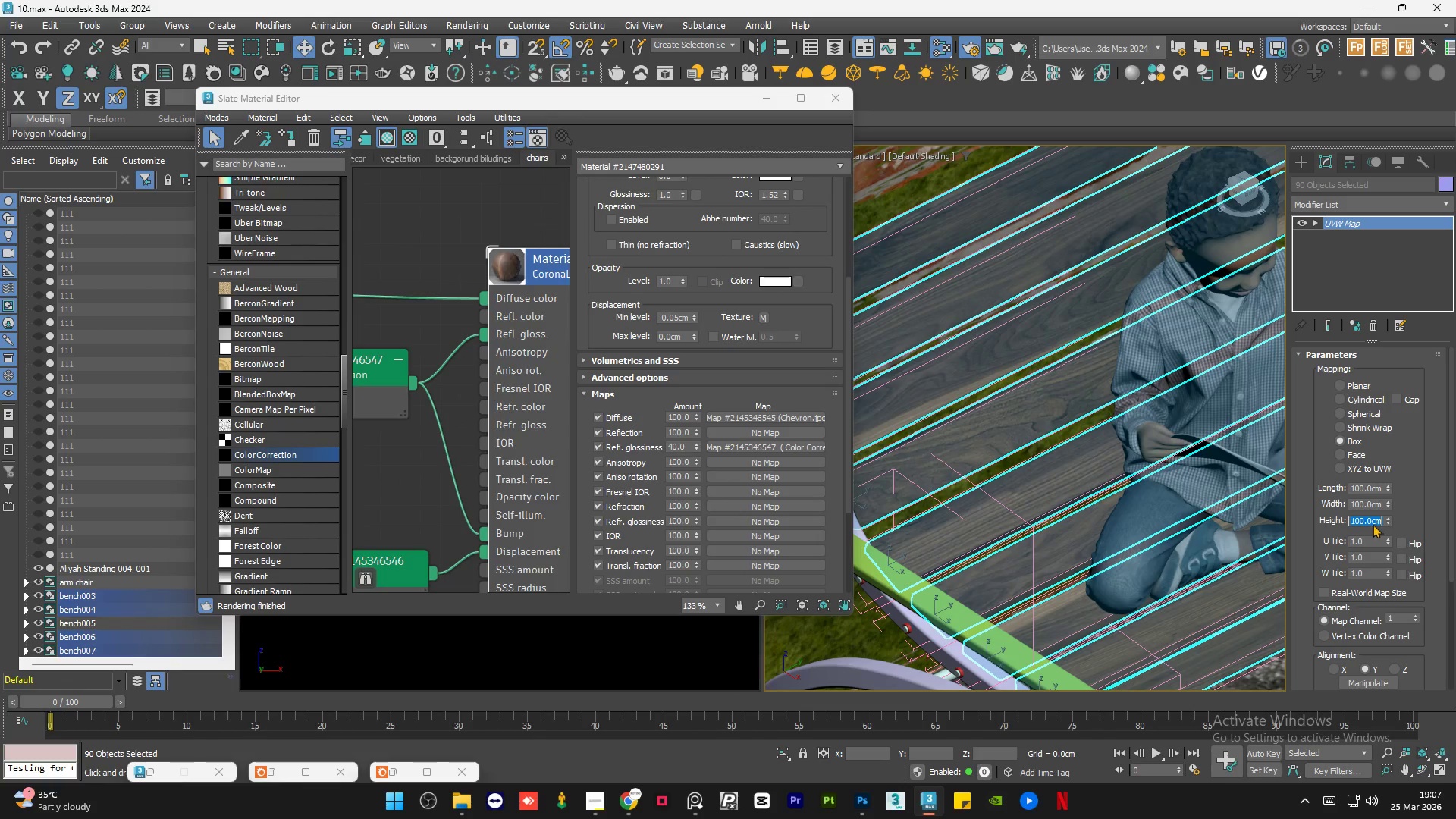 
scroll: coordinate [1047, 281], scroll_direction: up, amount: 3.0
 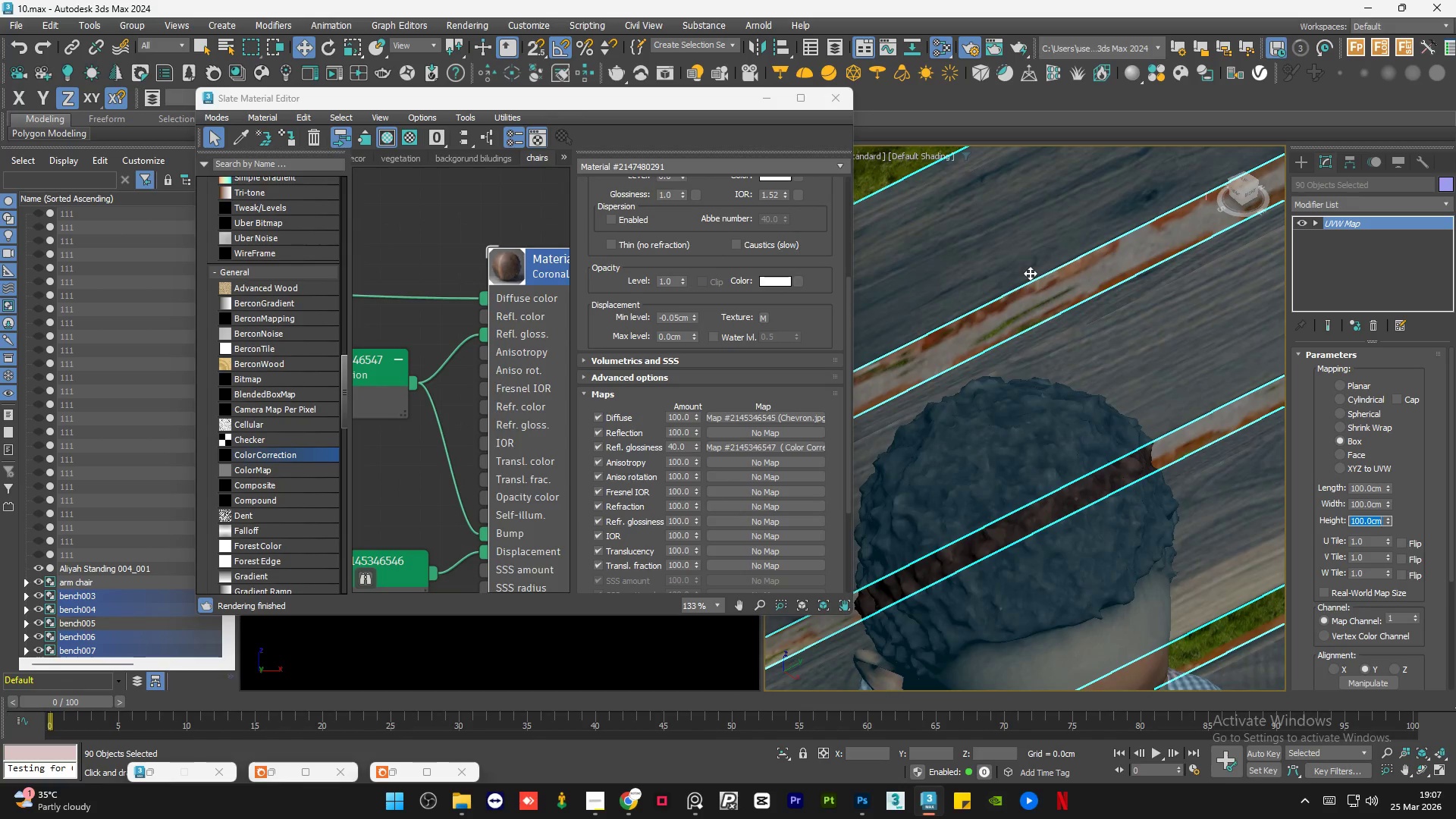 
scroll: coordinate [1001, 298], scroll_direction: down, amount: 6.0
 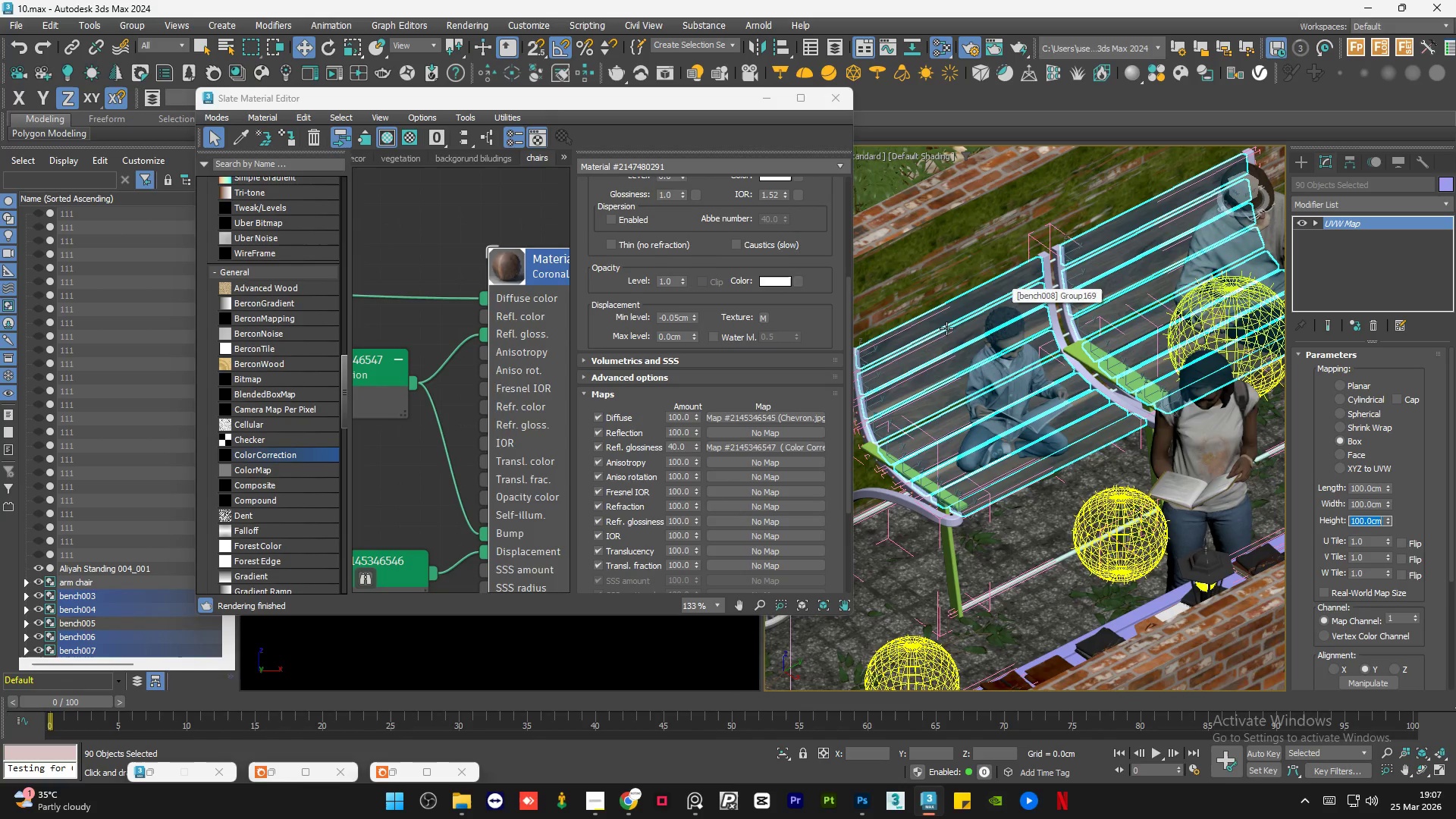 
scroll: coordinate [920, 350], scroll_direction: up, amount: 3.0
 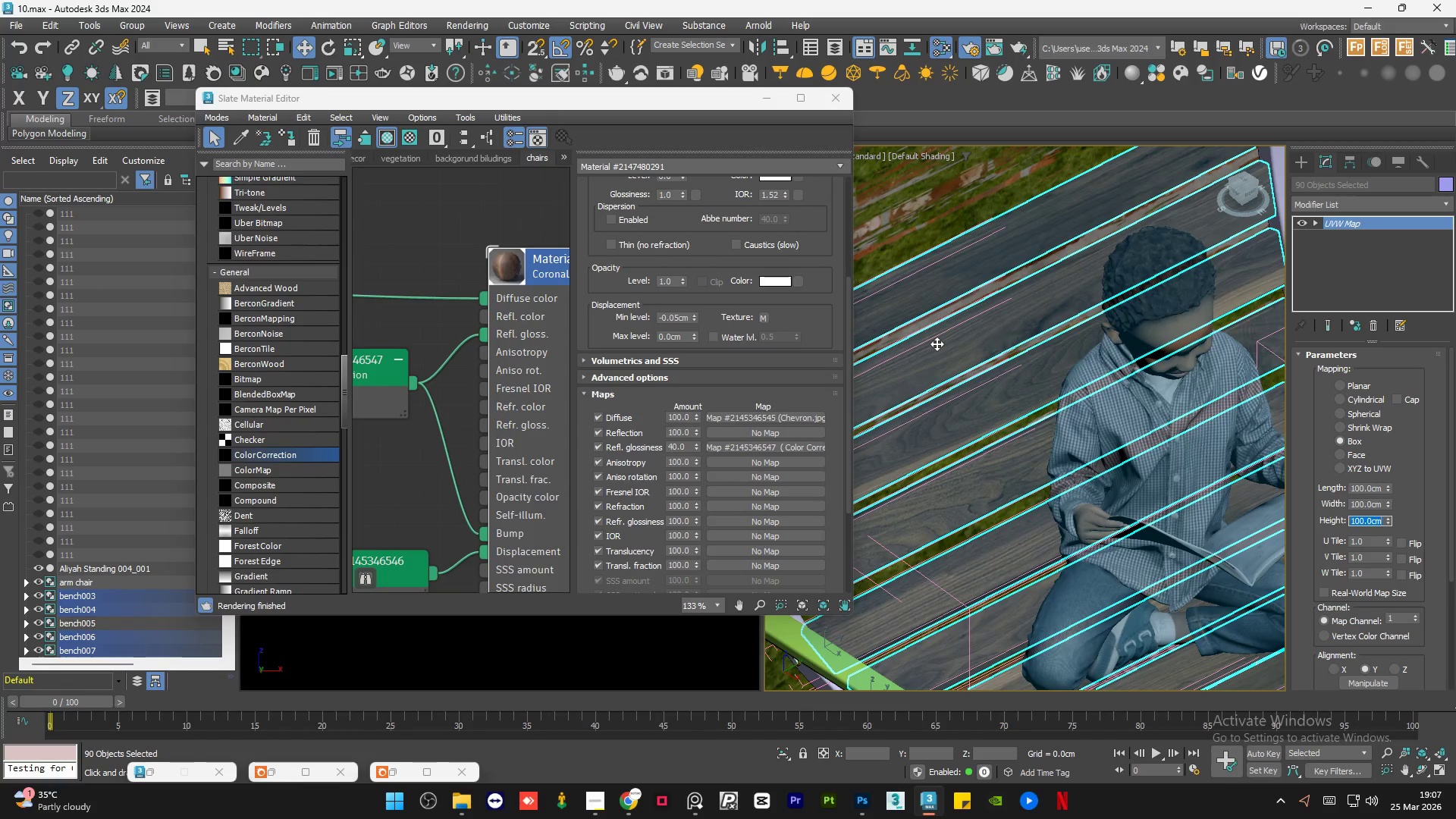 
scroll: coordinate [937, 344], scroll_direction: down, amount: 2.0
 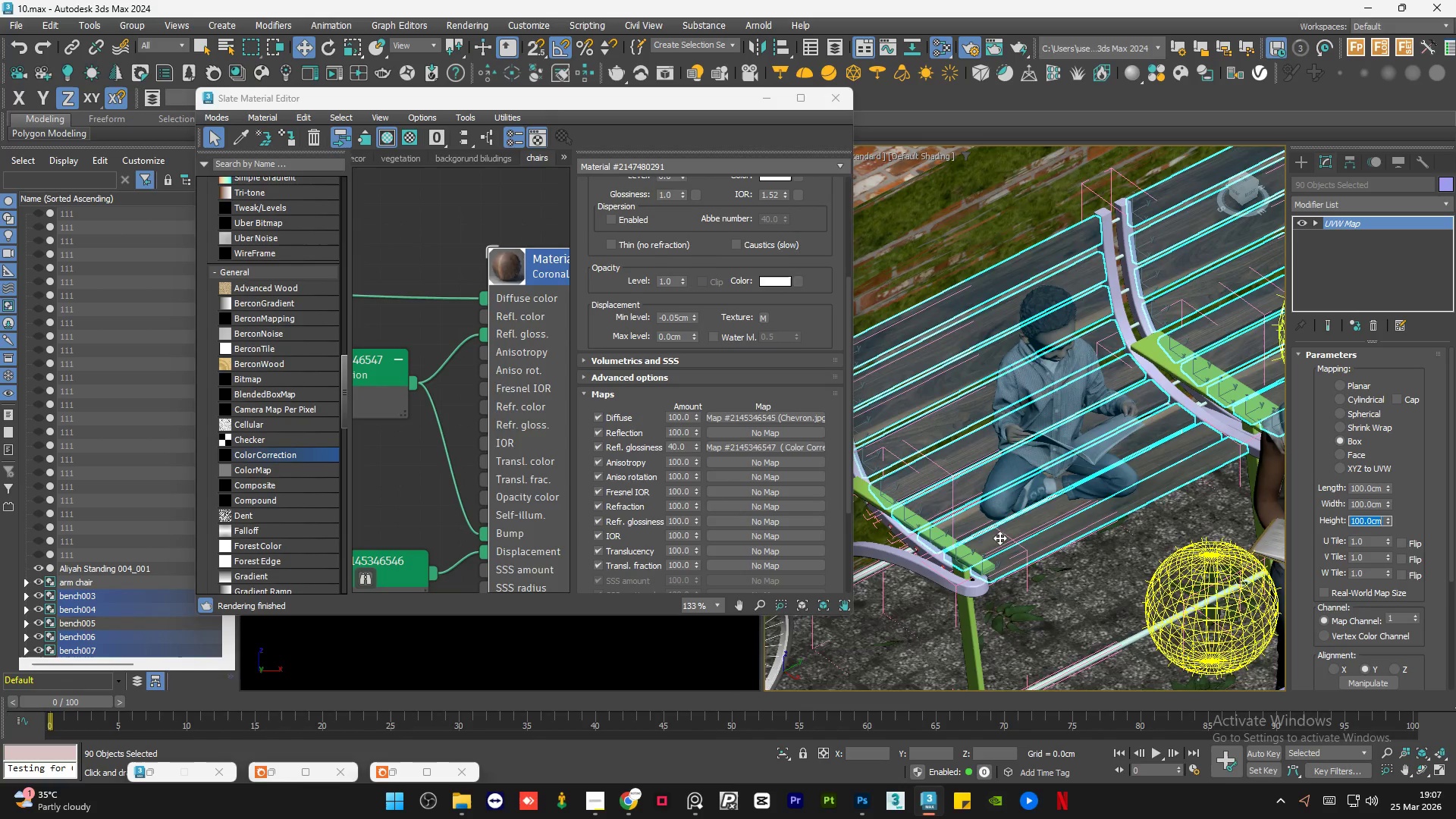 
scroll: coordinate [1040, 542], scroll_direction: up, amount: 6.0
 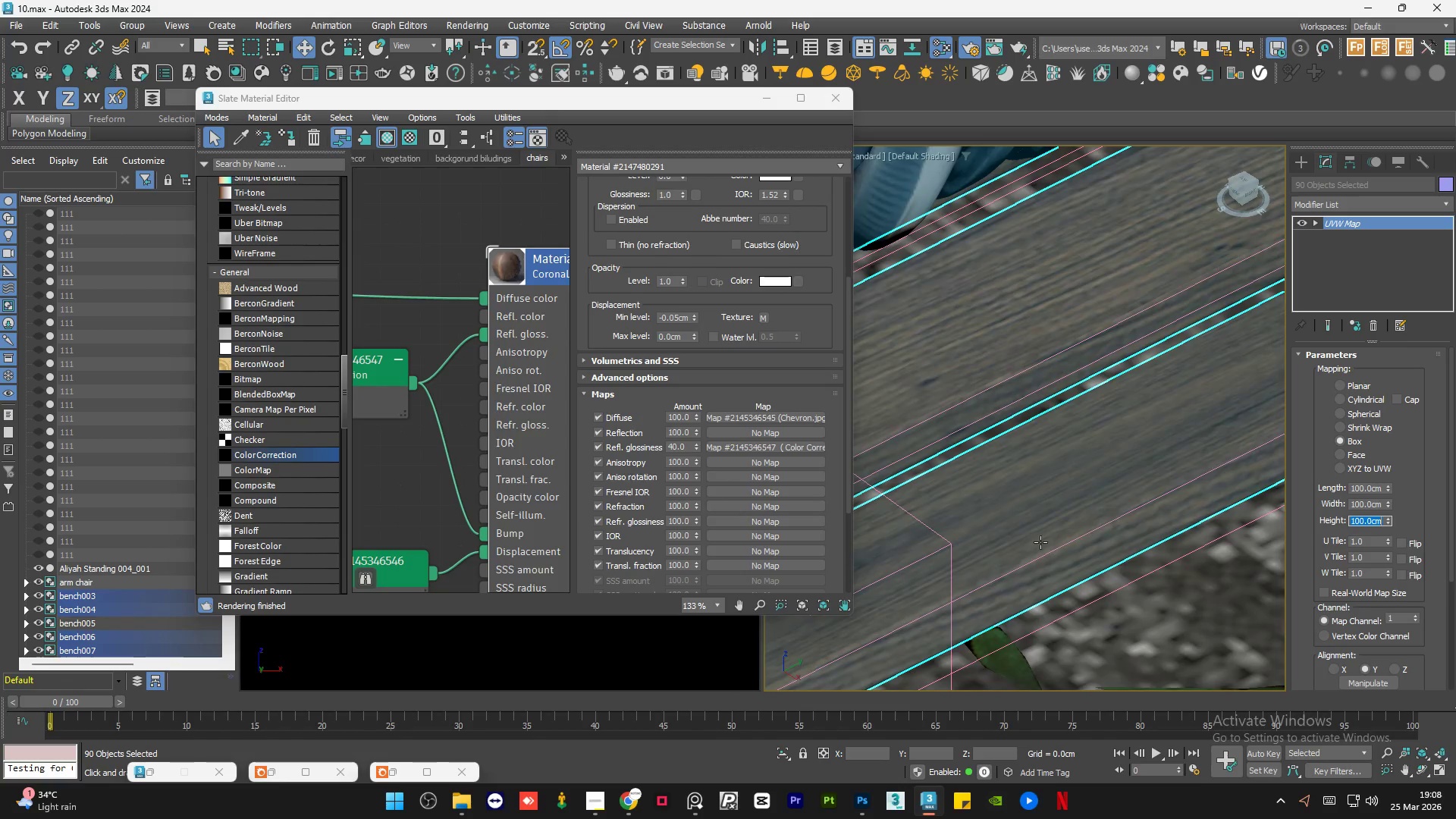 
hold_key(key=AltLeft, duration=0.56)
 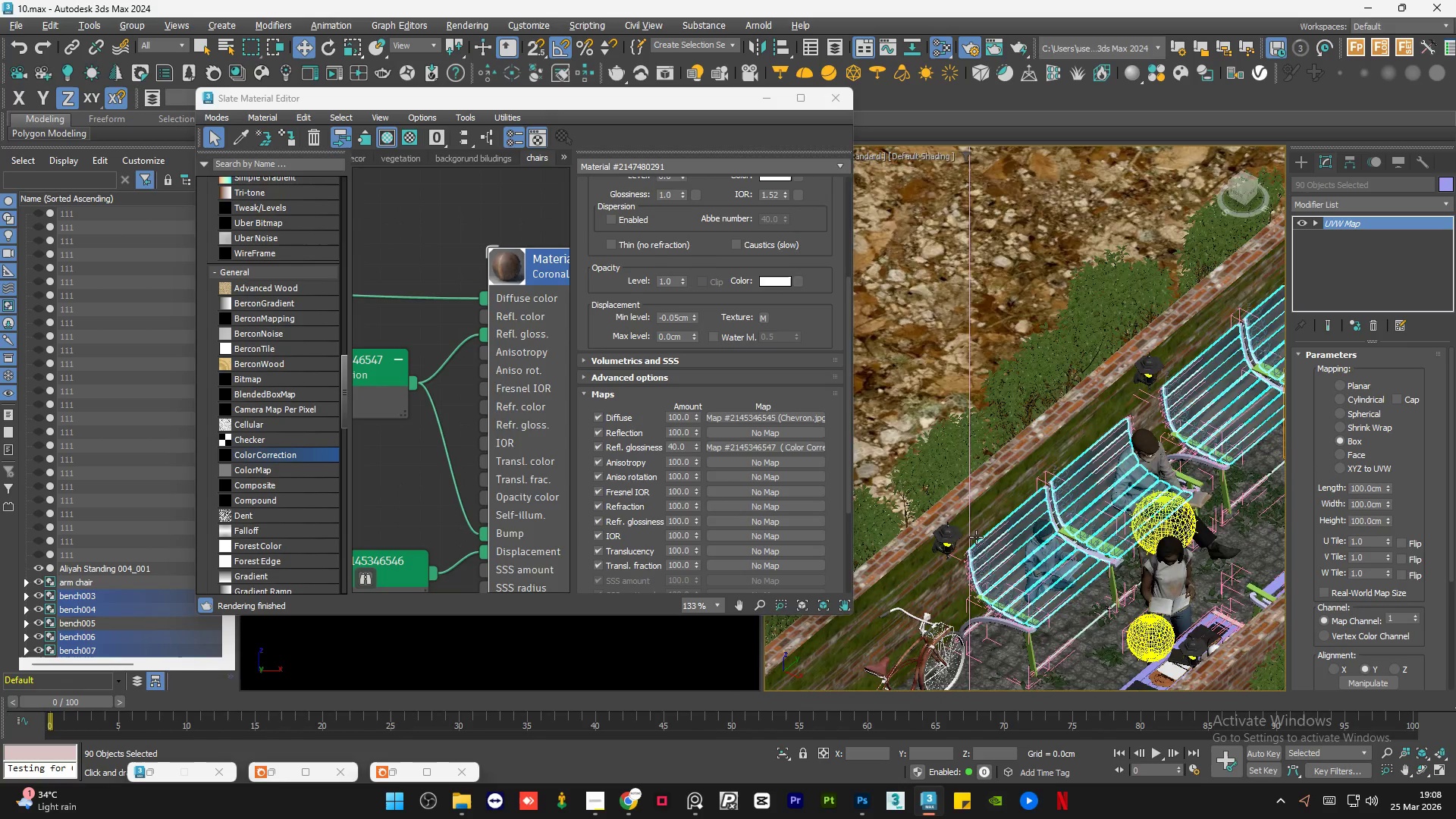 
scroll: coordinate [977, 550], scroll_direction: down, amount: 8.0
 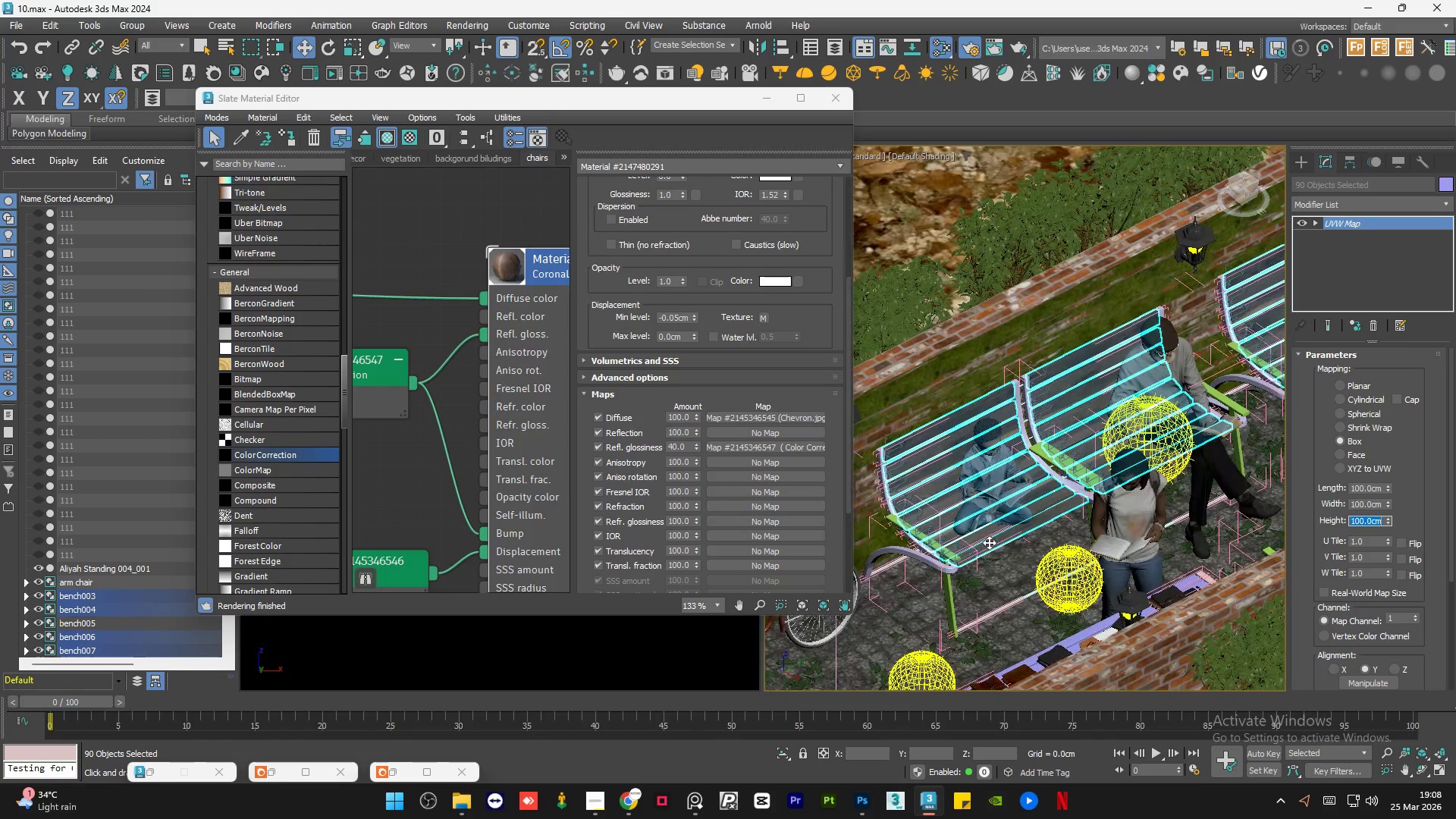 
hold_key(key=AltLeft, duration=0.38)
 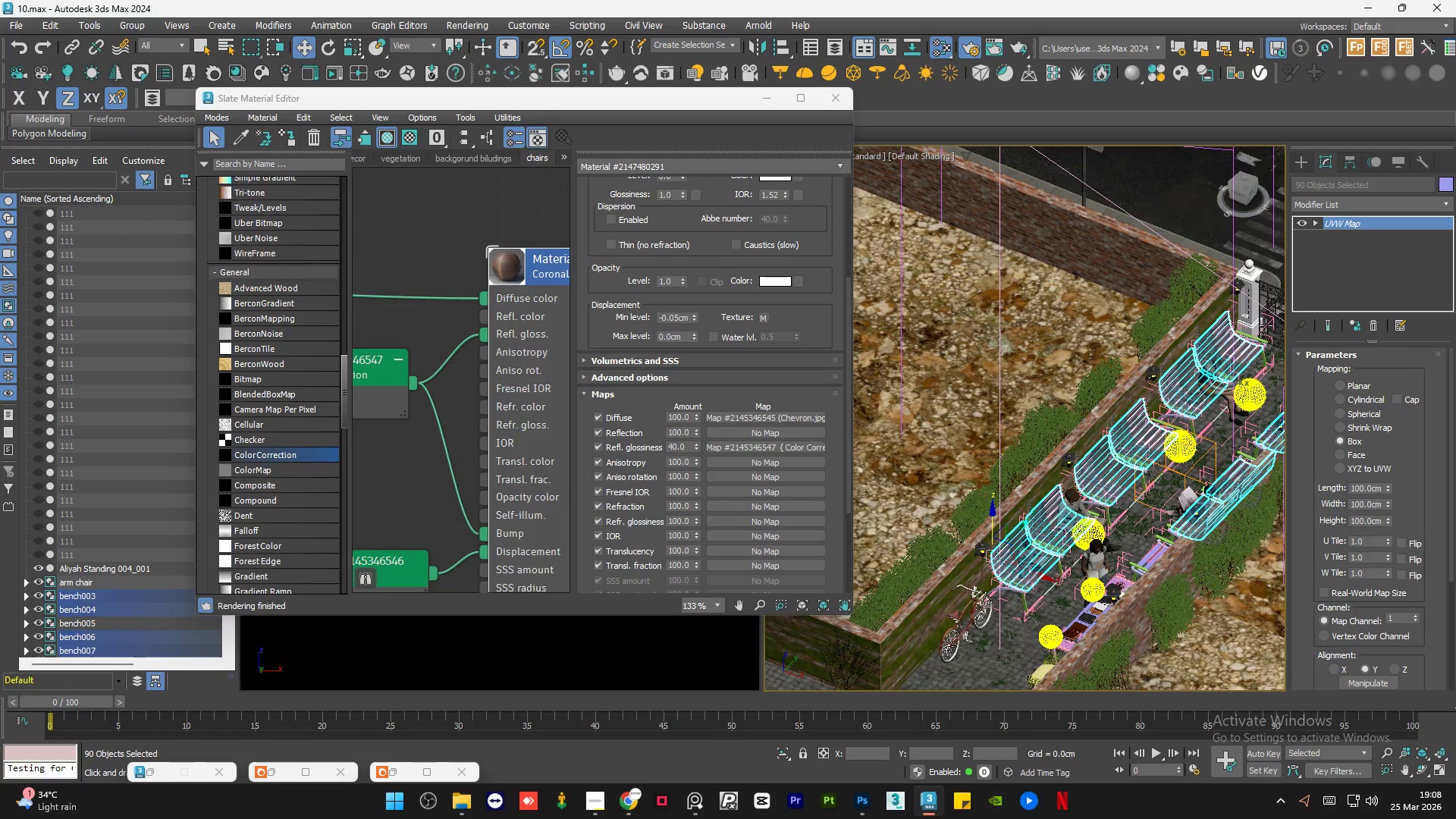 
scroll: coordinate [976, 537], scroll_direction: down, amount: 3.0
 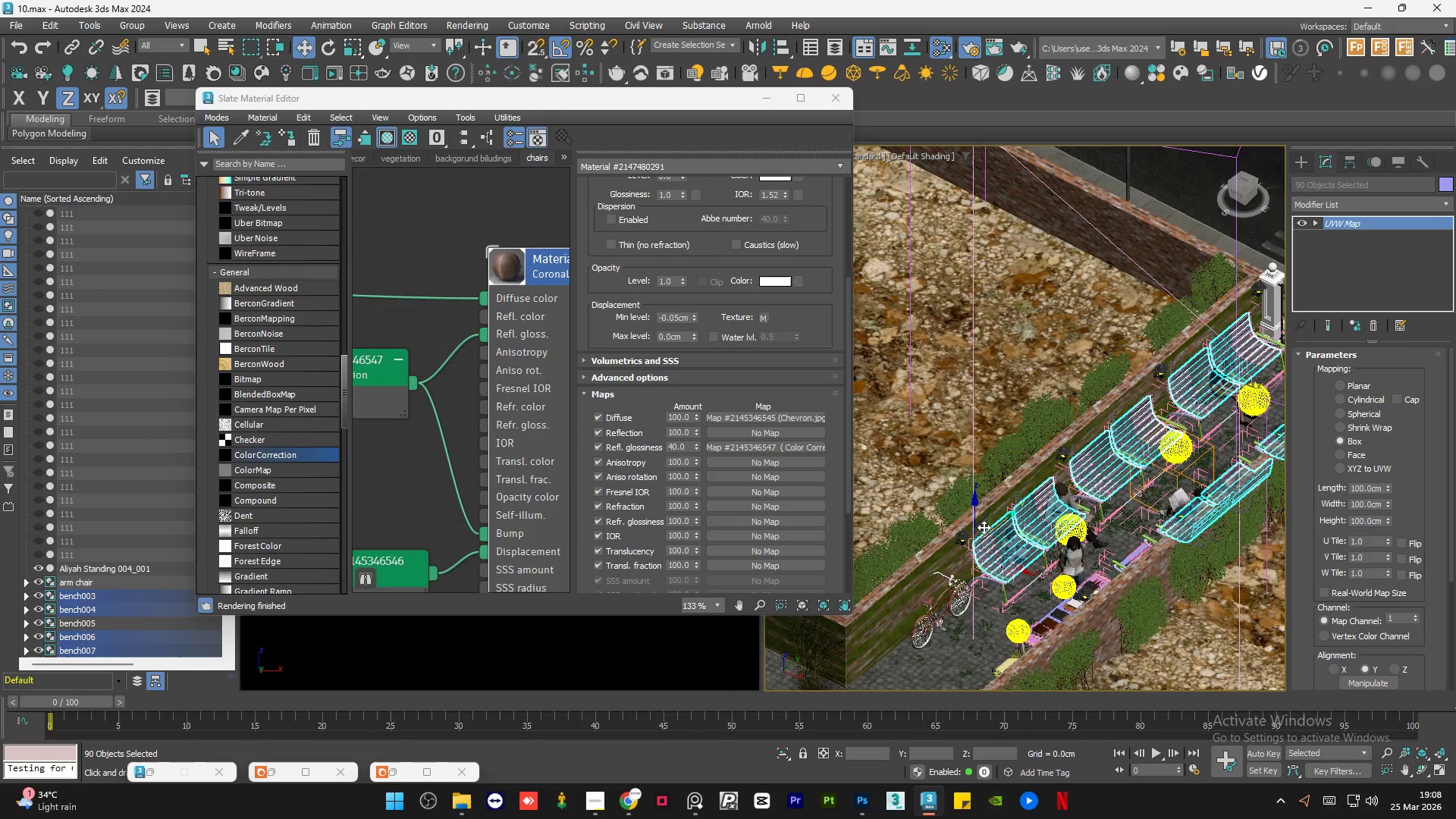 
scroll: coordinate [1191, 397], scroll_direction: up, amount: 8.0
 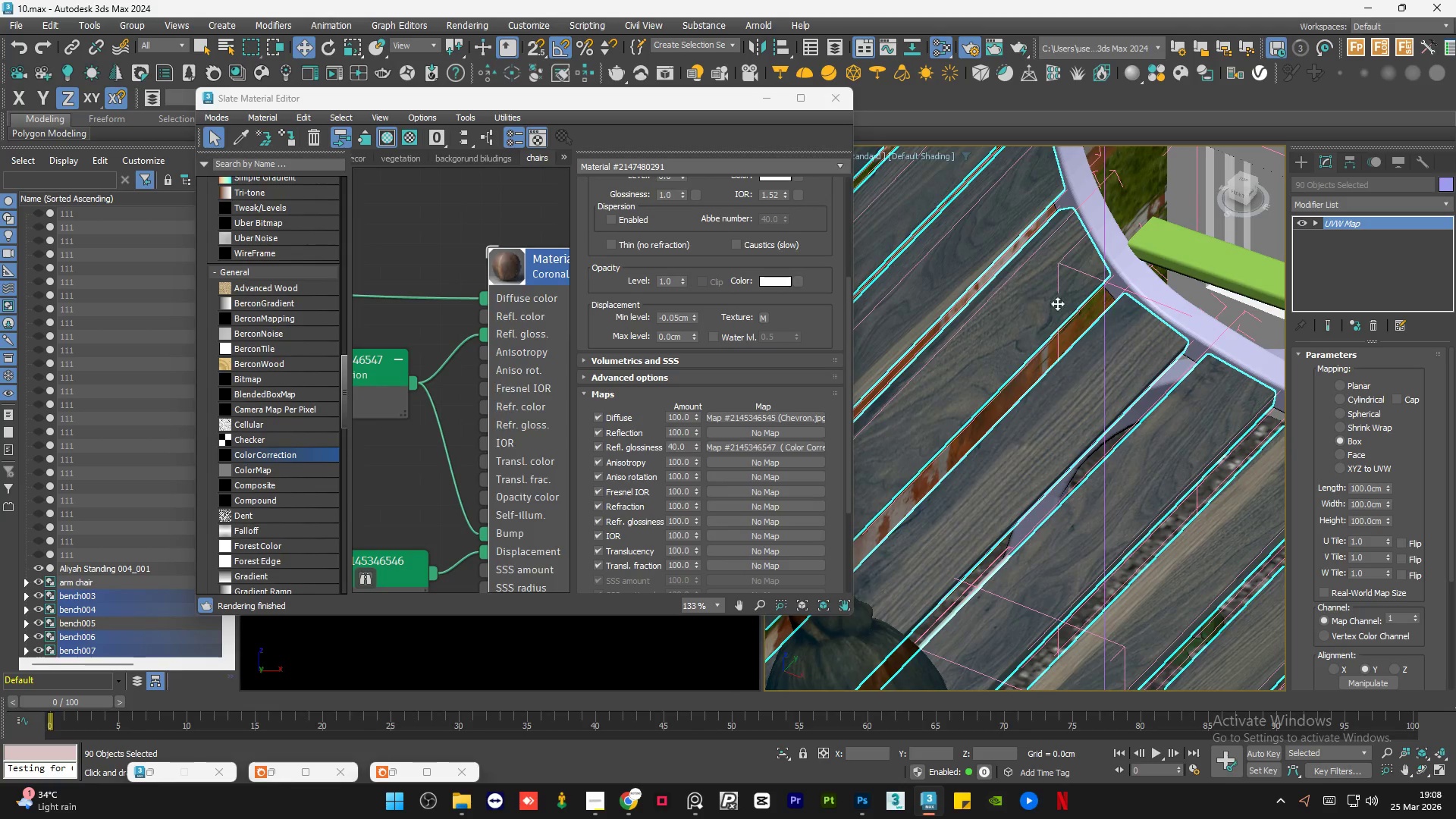 
hold_key(key=AltLeft, duration=0.92)
 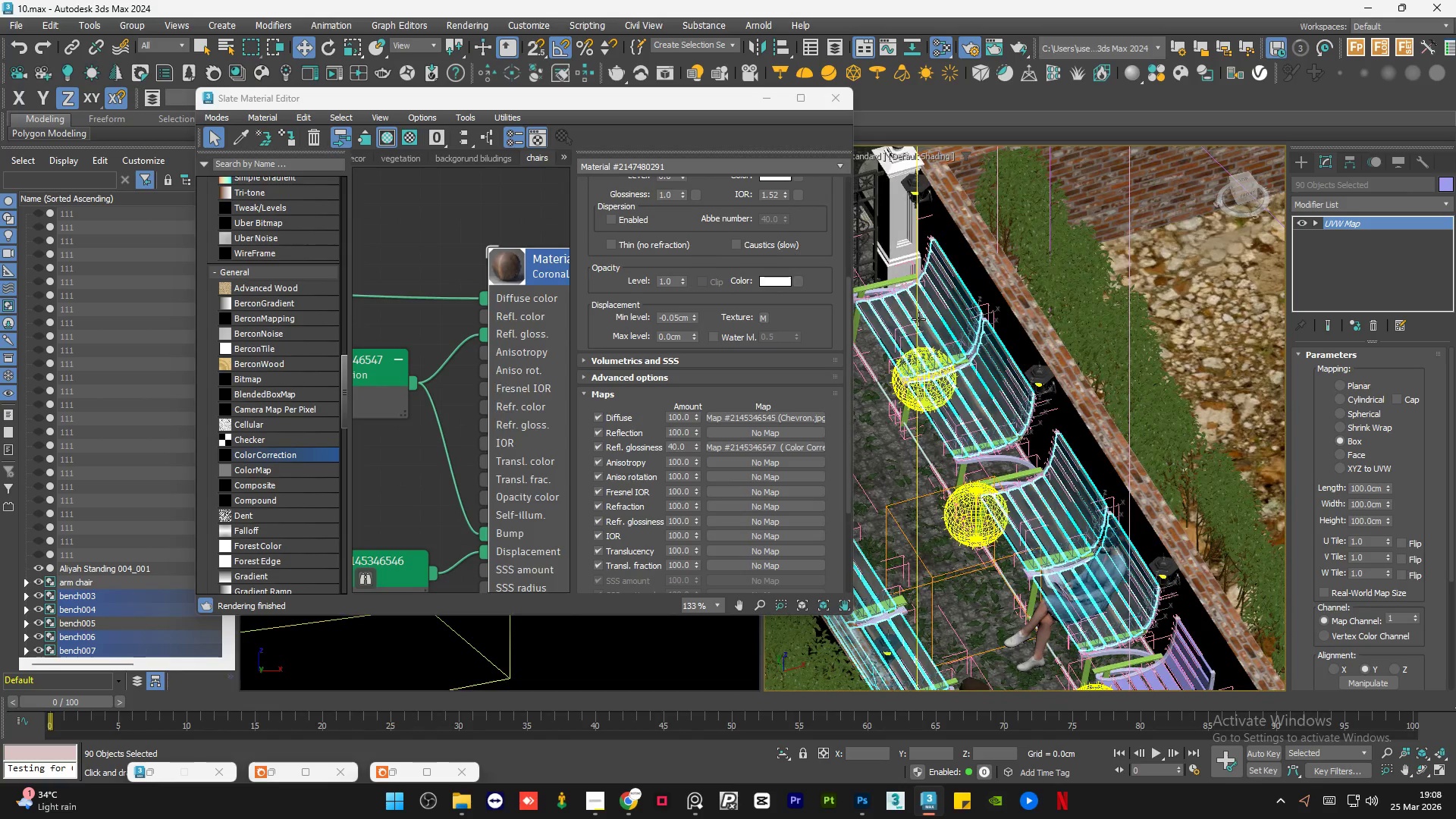 
scroll: coordinate [1003, 316], scroll_direction: down, amount: 6.0
 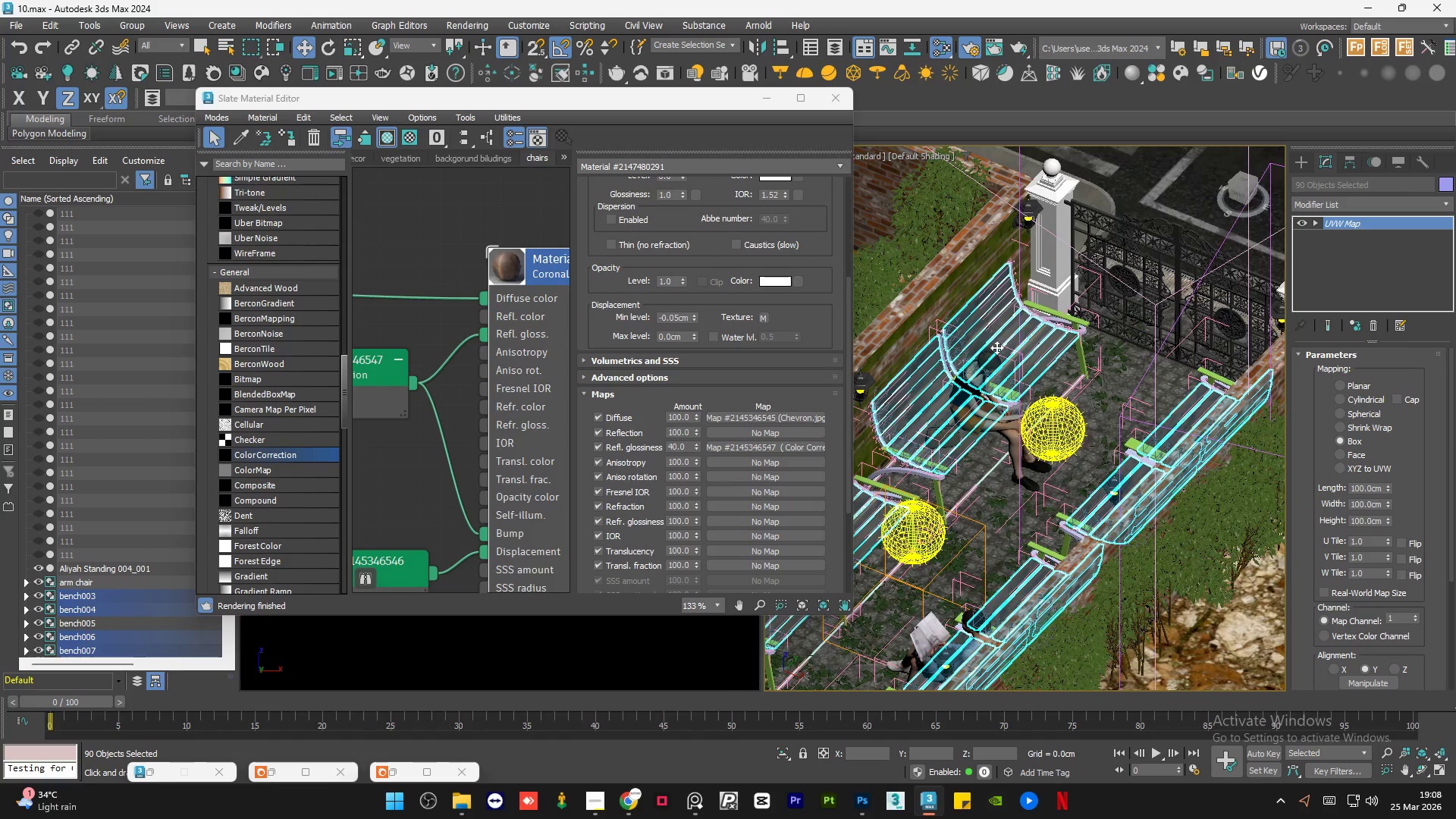 
scroll: coordinate [943, 318], scroll_direction: up, amount: 9.0
 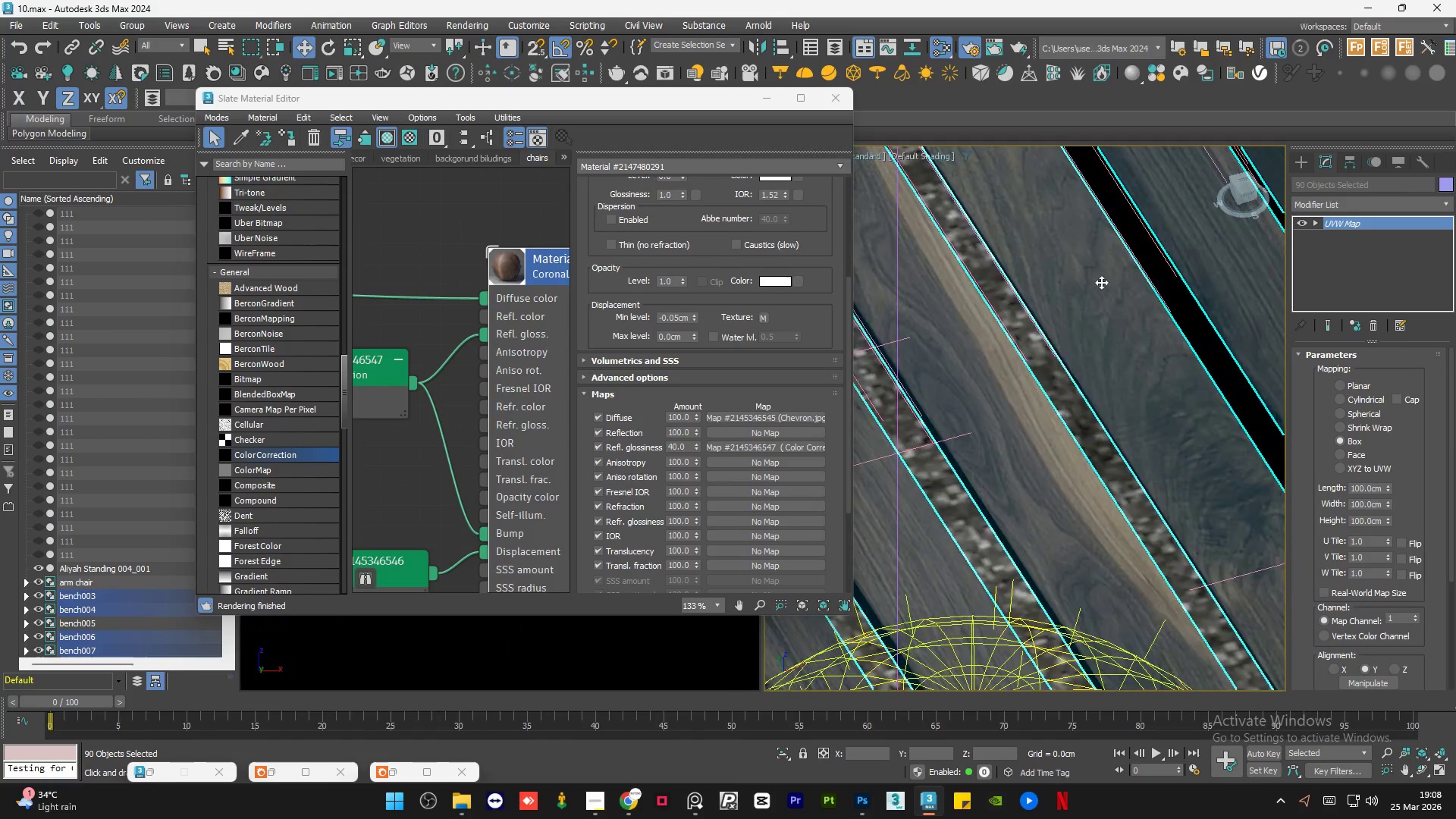 
scroll: coordinate [1163, 312], scroll_direction: down, amount: 4.0
 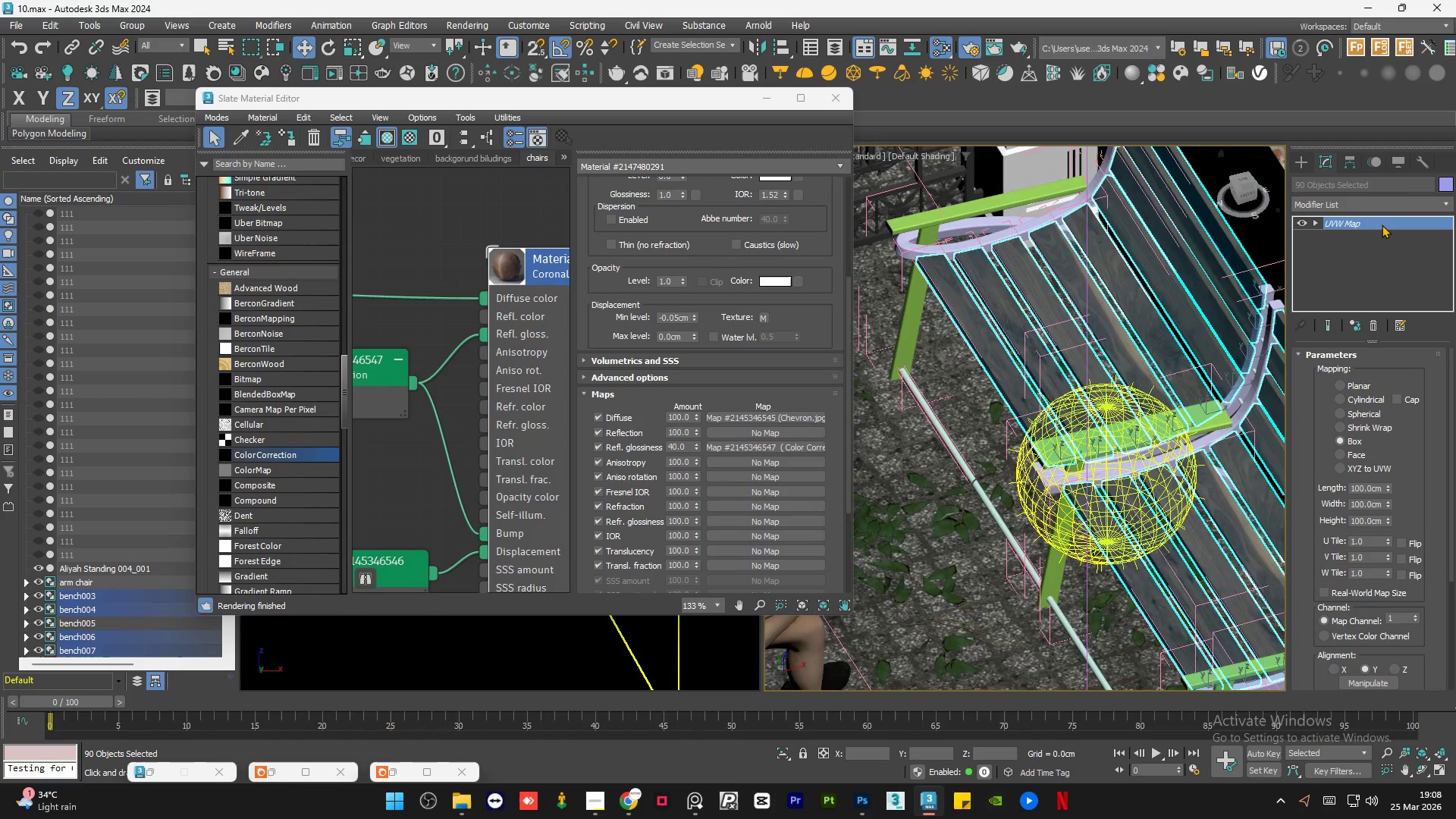 
right_click([1382, 223])
 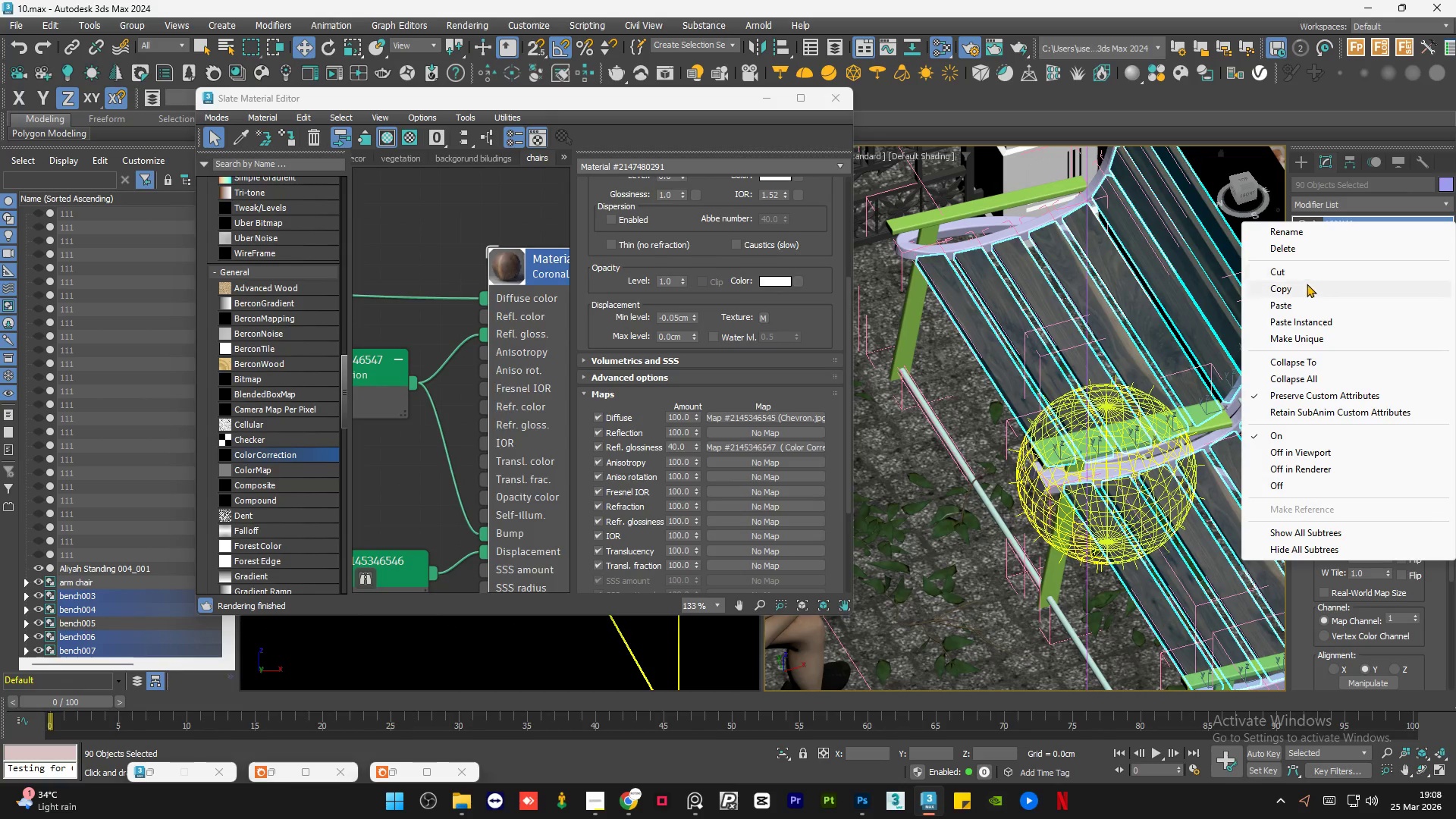 
left_click([1305, 285])
 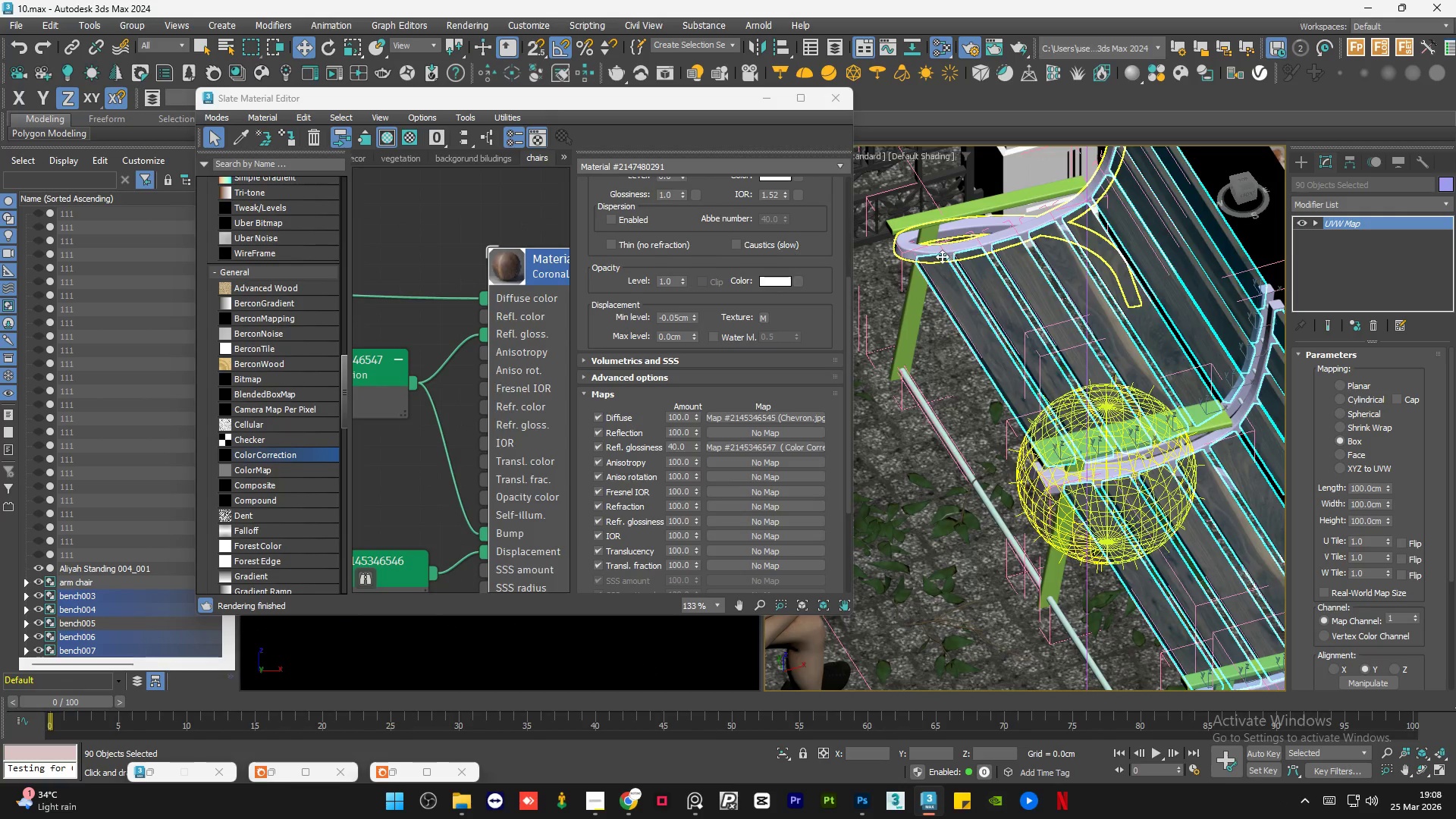 
scroll: coordinate [930, 212], scroll_direction: down, amount: 7.0
 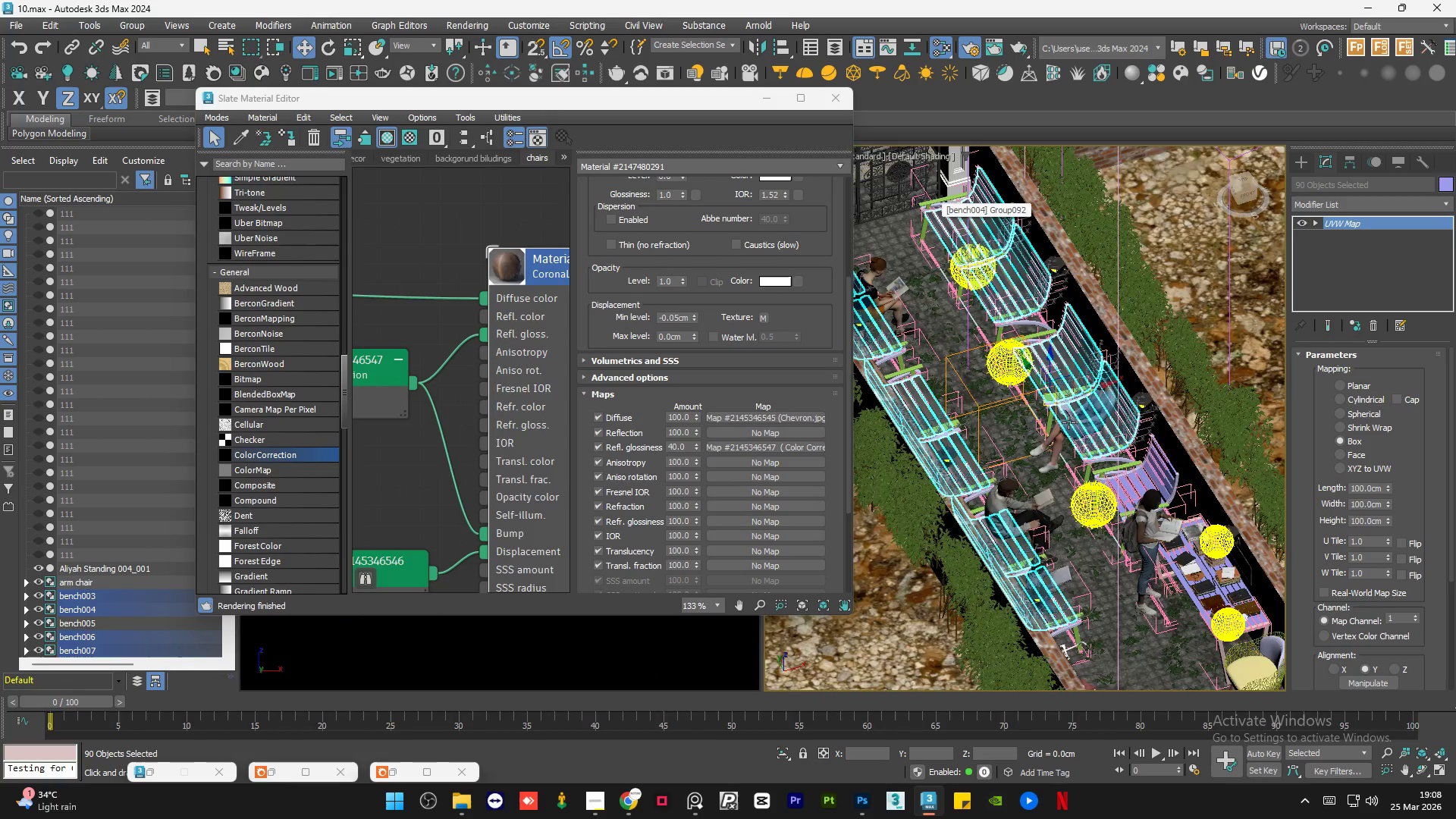 
scroll: coordinate [1097, 457], scroll_direction: up, amount: 8.0
 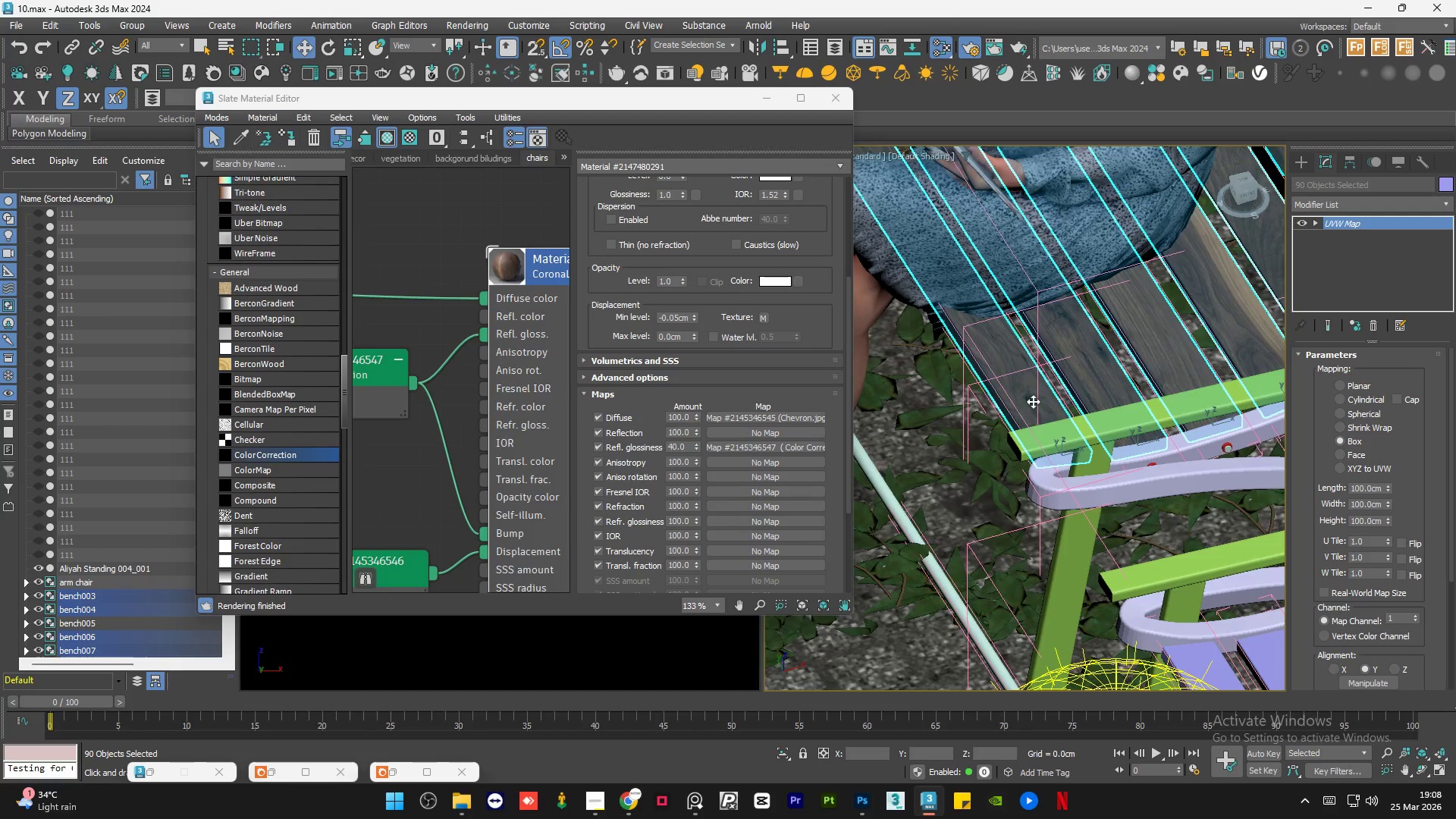 
hold_key(key=AltLeft, duration=0.72)
 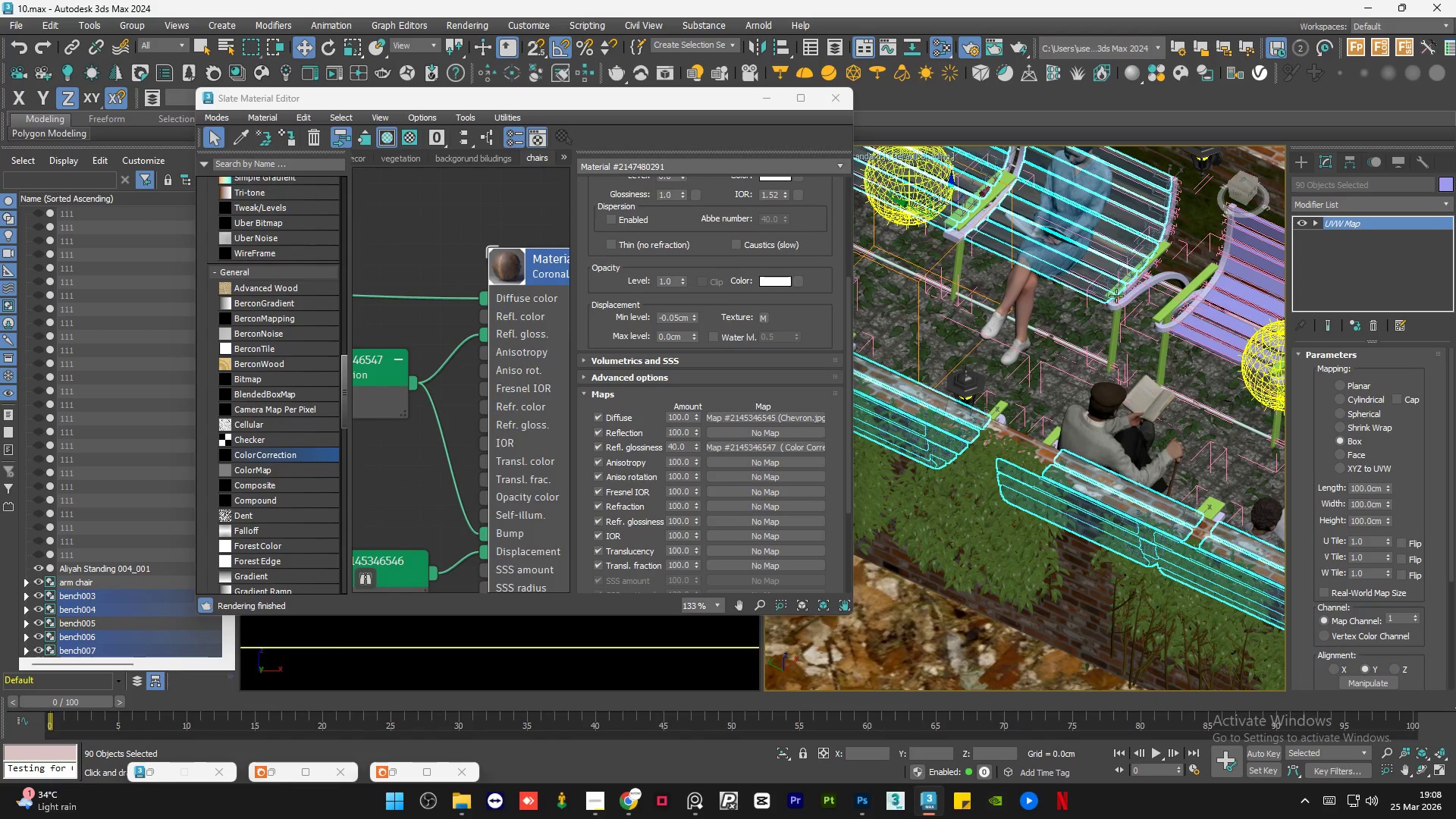 
scroll: coordinate [1036, 384], scroll_direction: down, amount: 5.0
 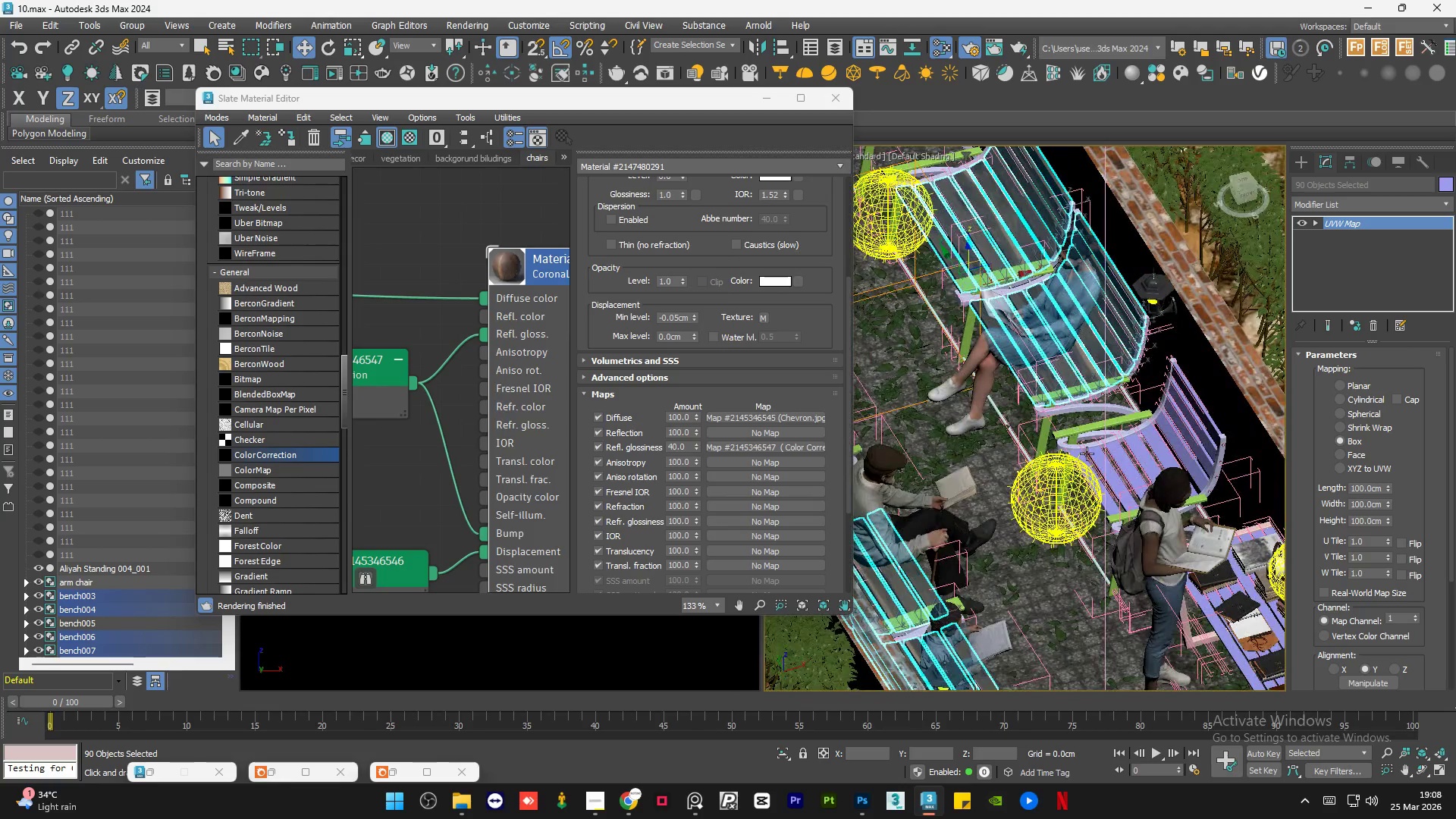 
scroll: coordinate [1083, 285], scroll_direction: up, amount: 8.0
 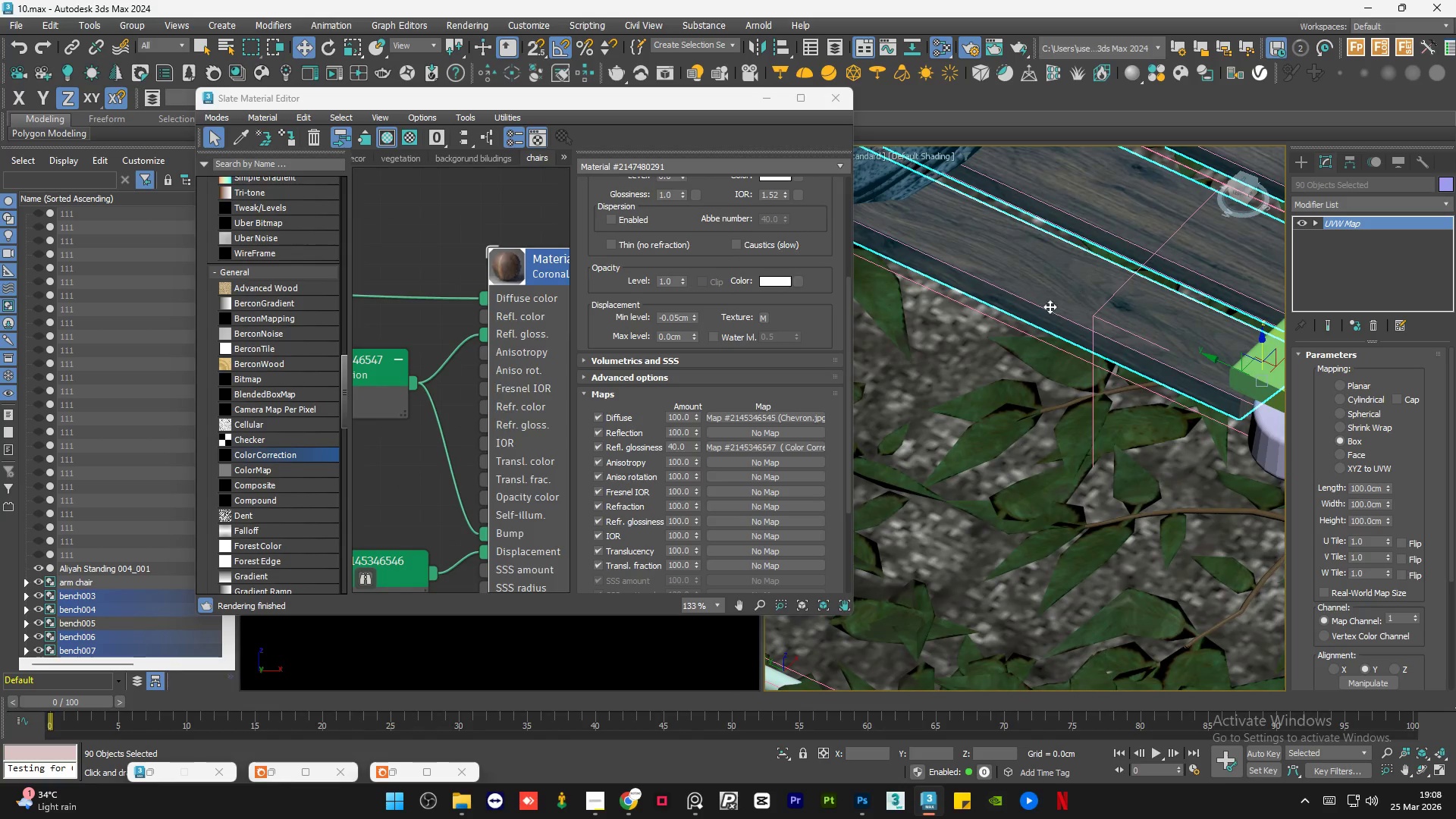 
scroll: coordinate [1179, 403], scroll_direction: down, amount: 2.0
 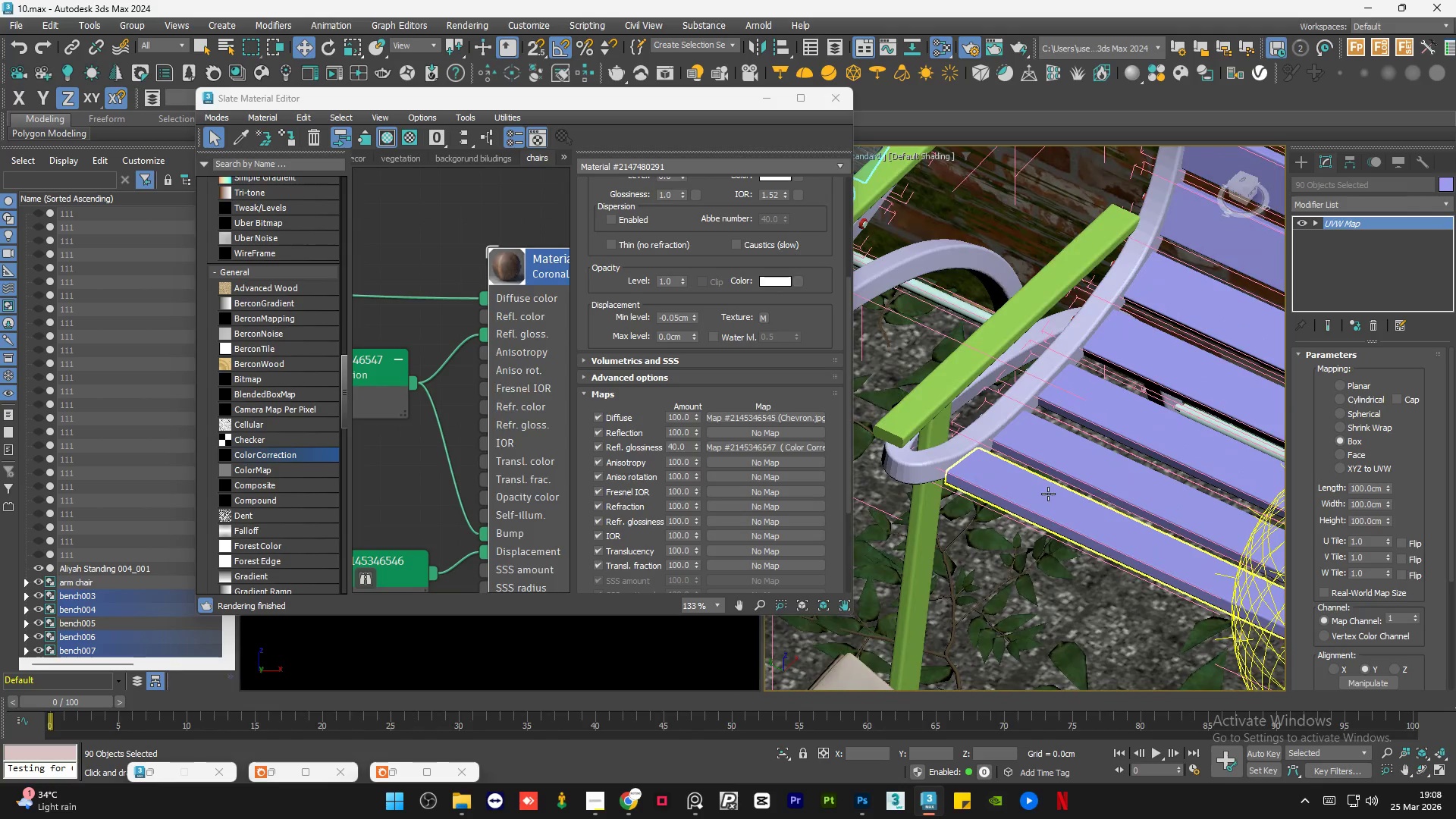 
left_click([1048, 494])
 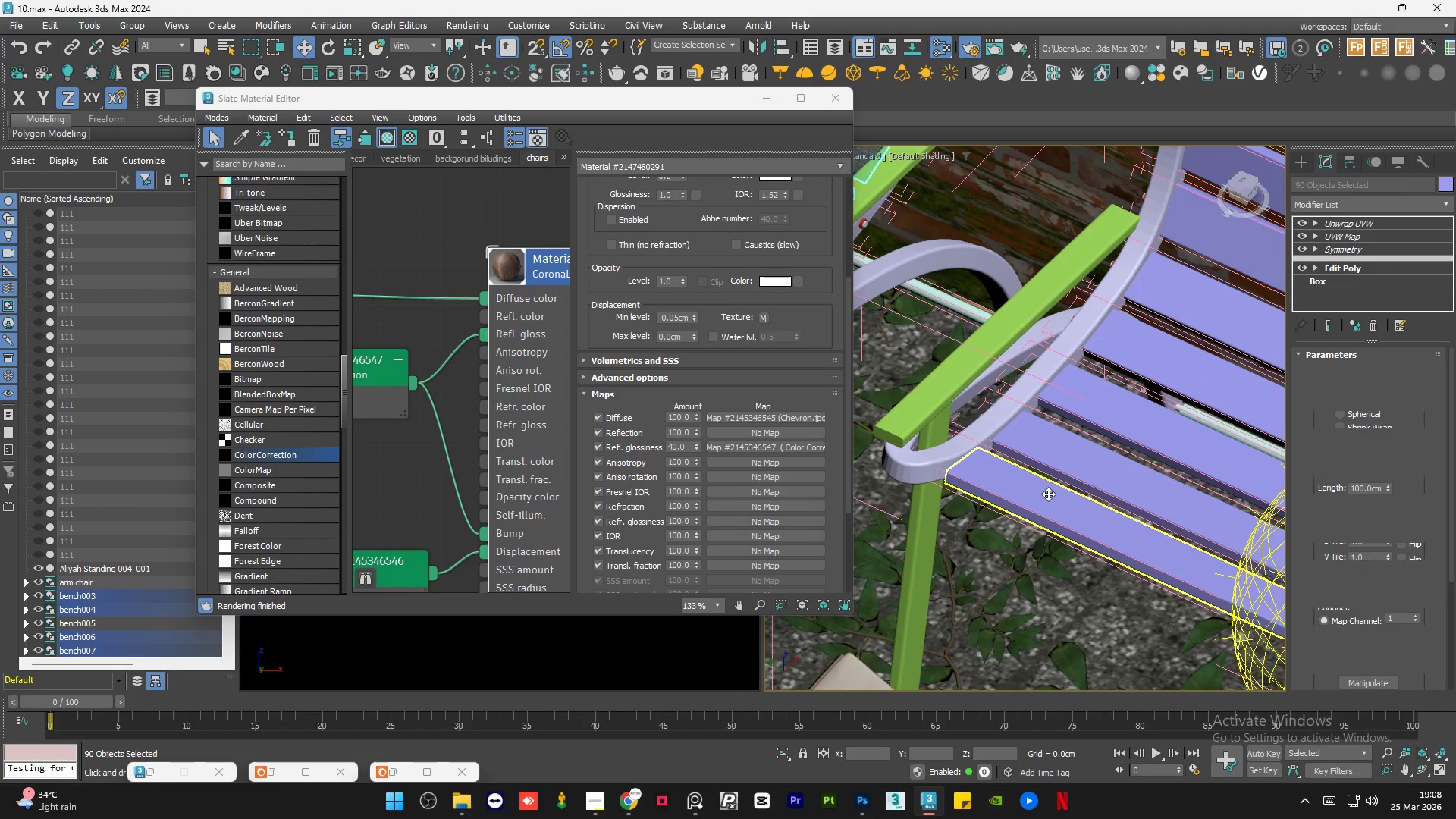 
key(Control+Shift+A)
 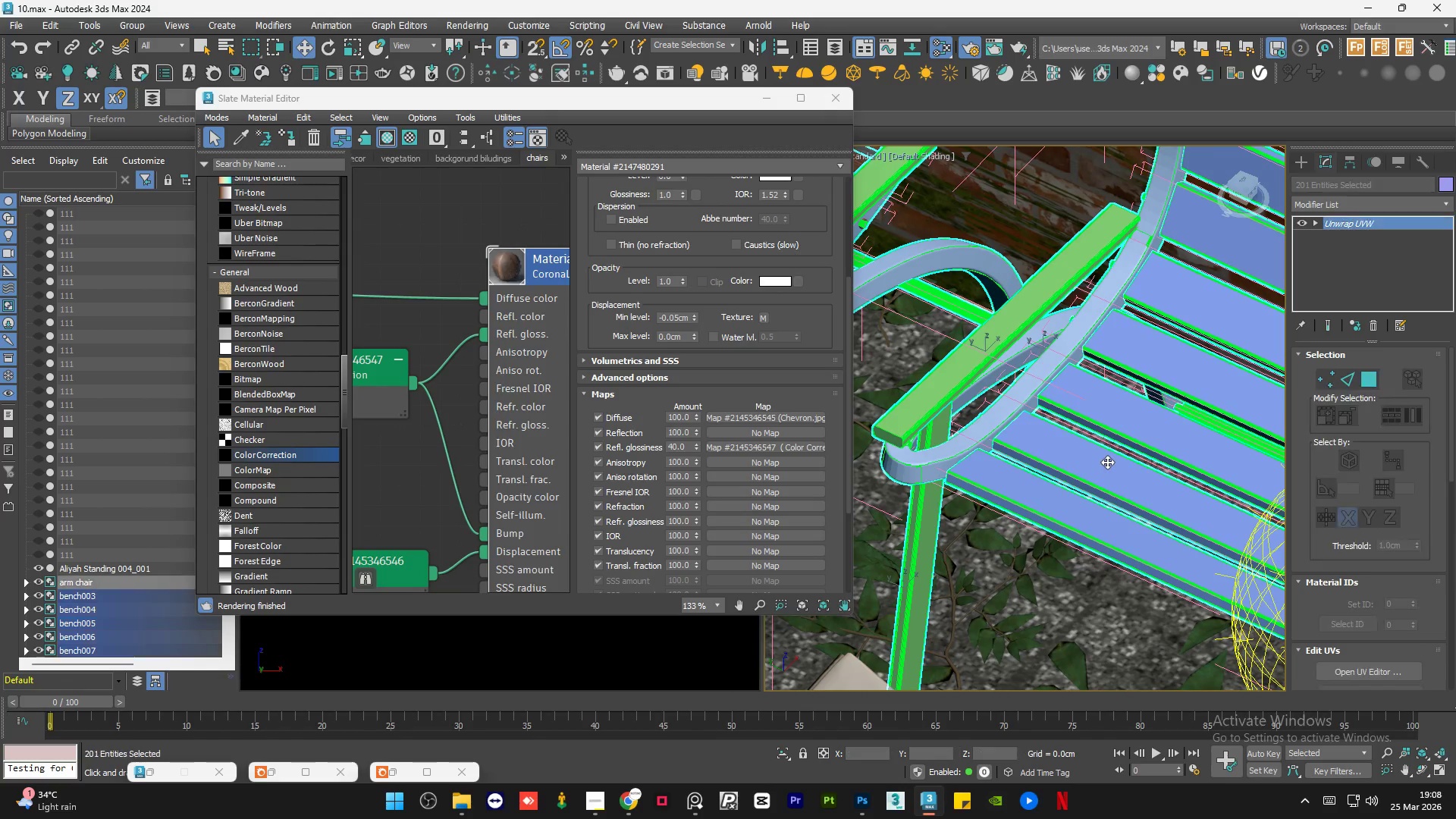 
left_click([1069, 476])
 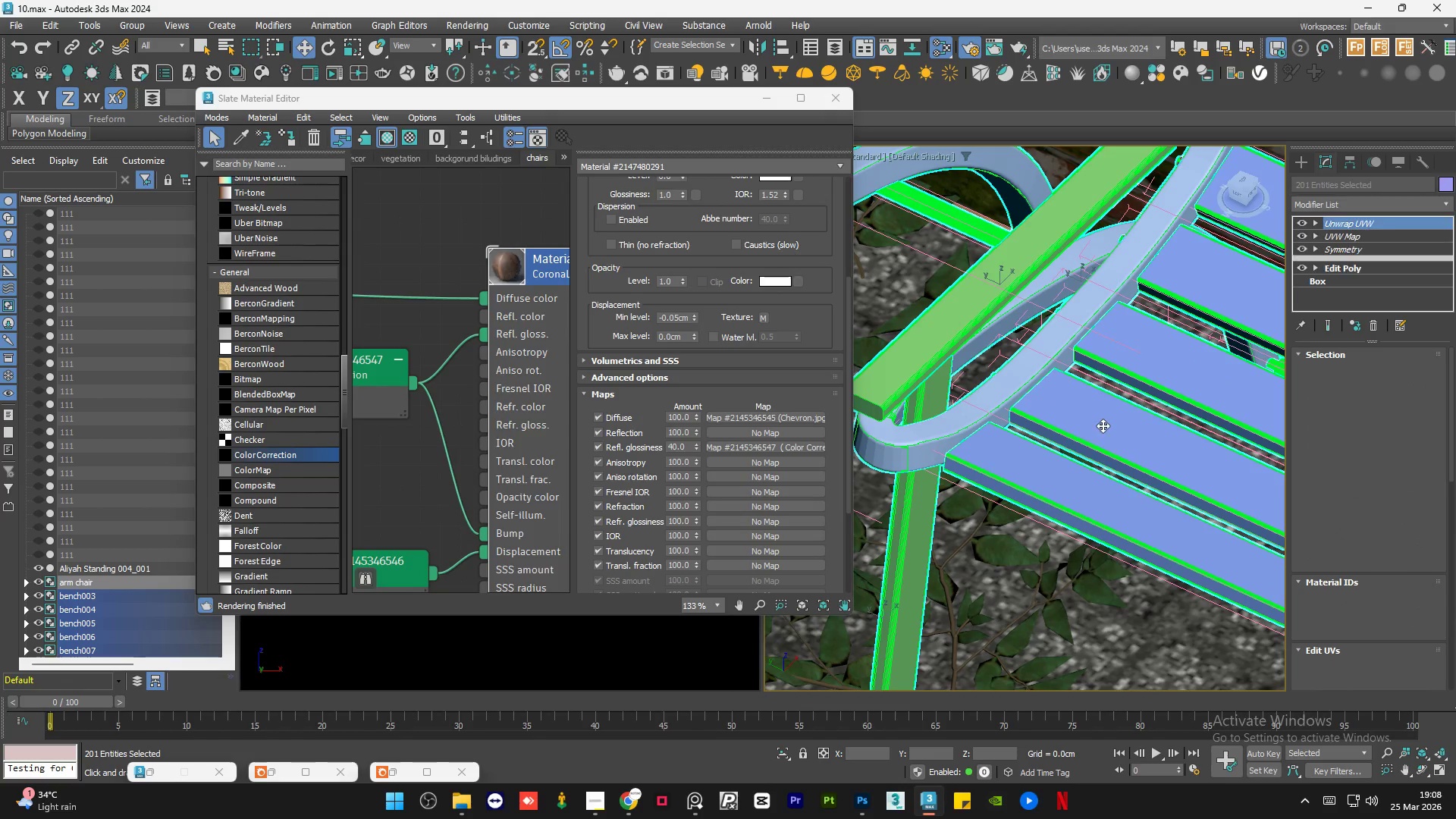 
scroll: coordinate [1069, 476], scroll_direction: up, amount: 3.0
 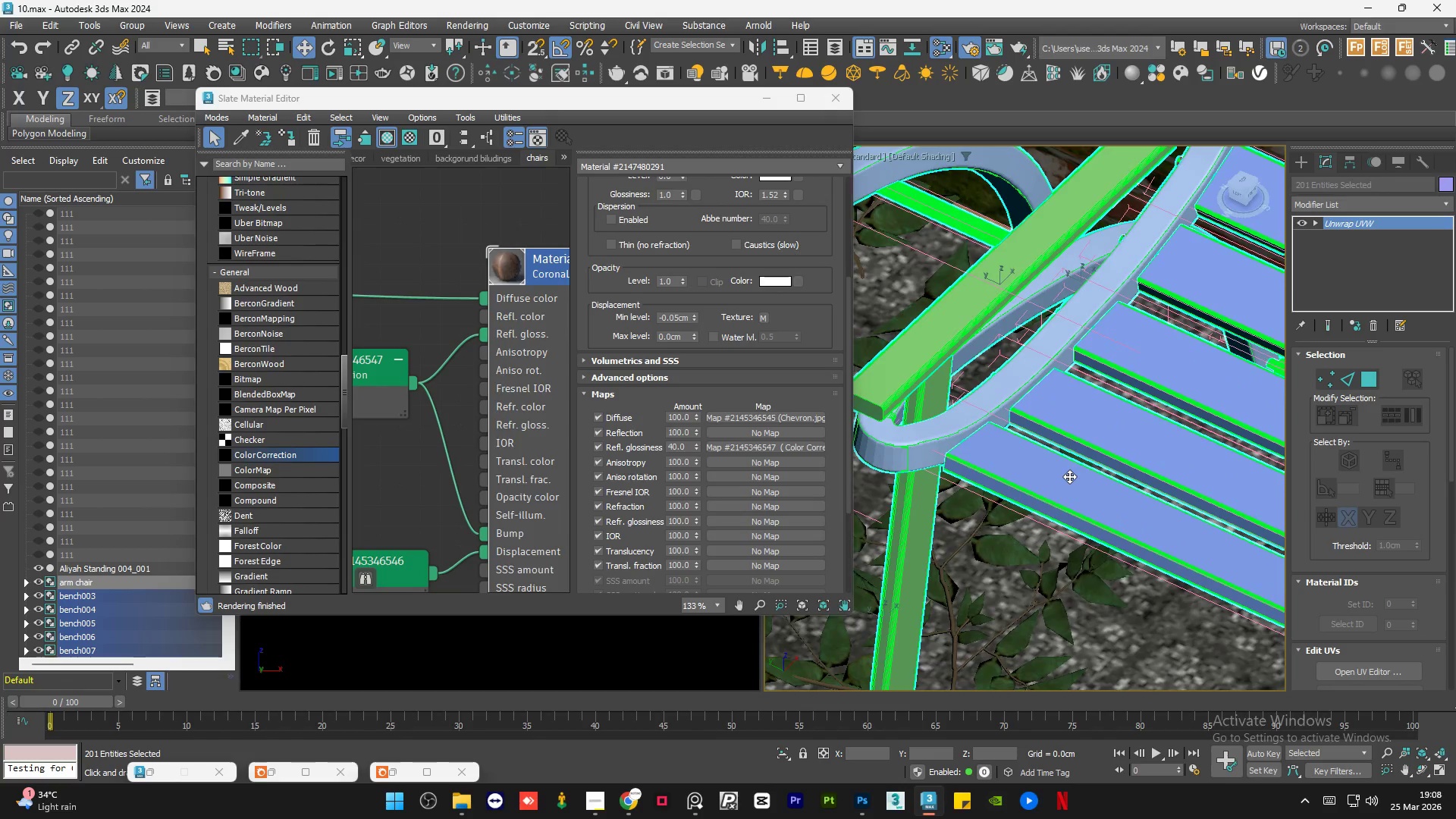 
hold_key(key=ControlLeft, duration=0.91)
left_click([1106, 422])
 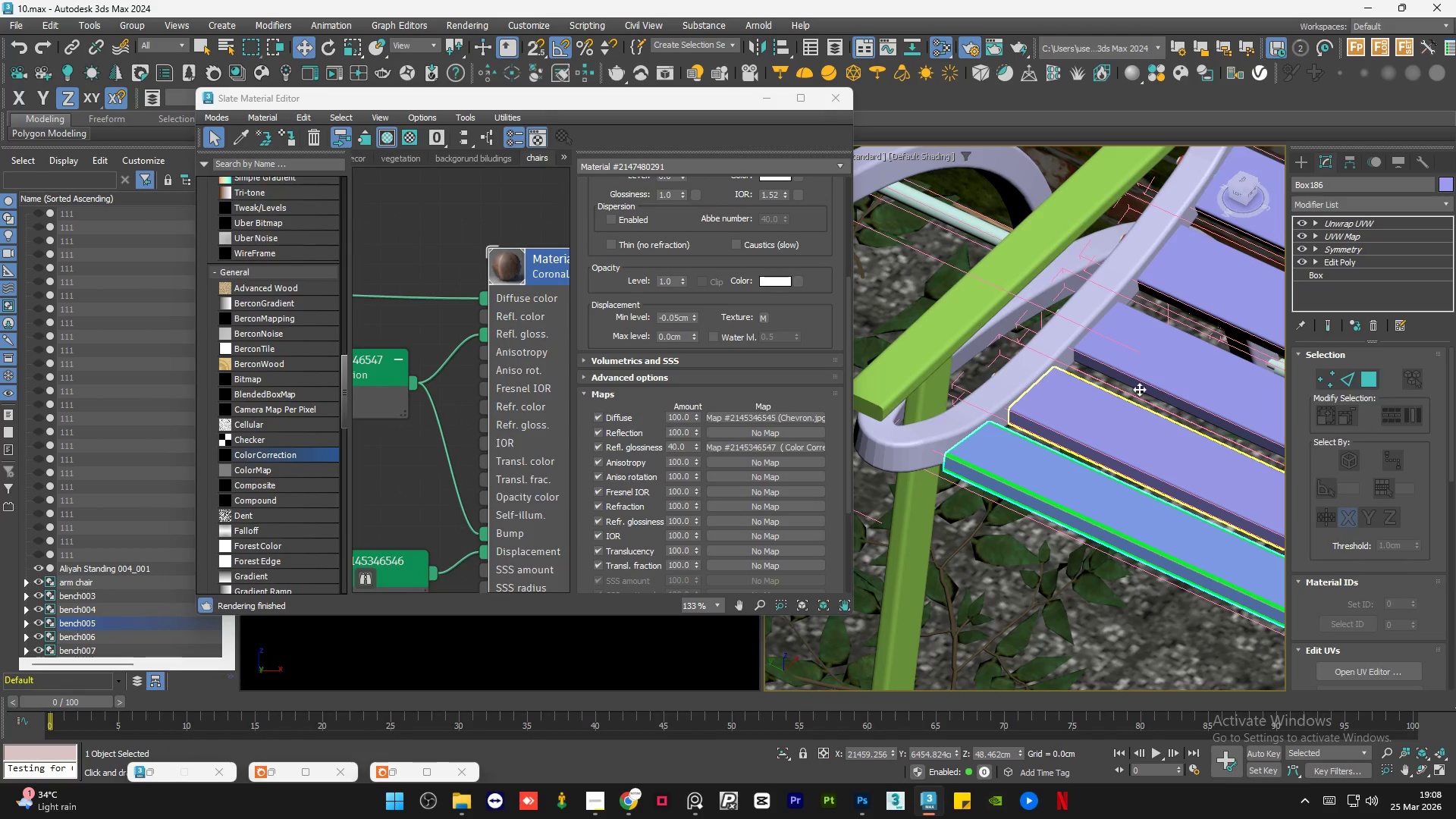 
hold_key(key=ControlLeft, duration=0.67)
left_click([1158, 366])
 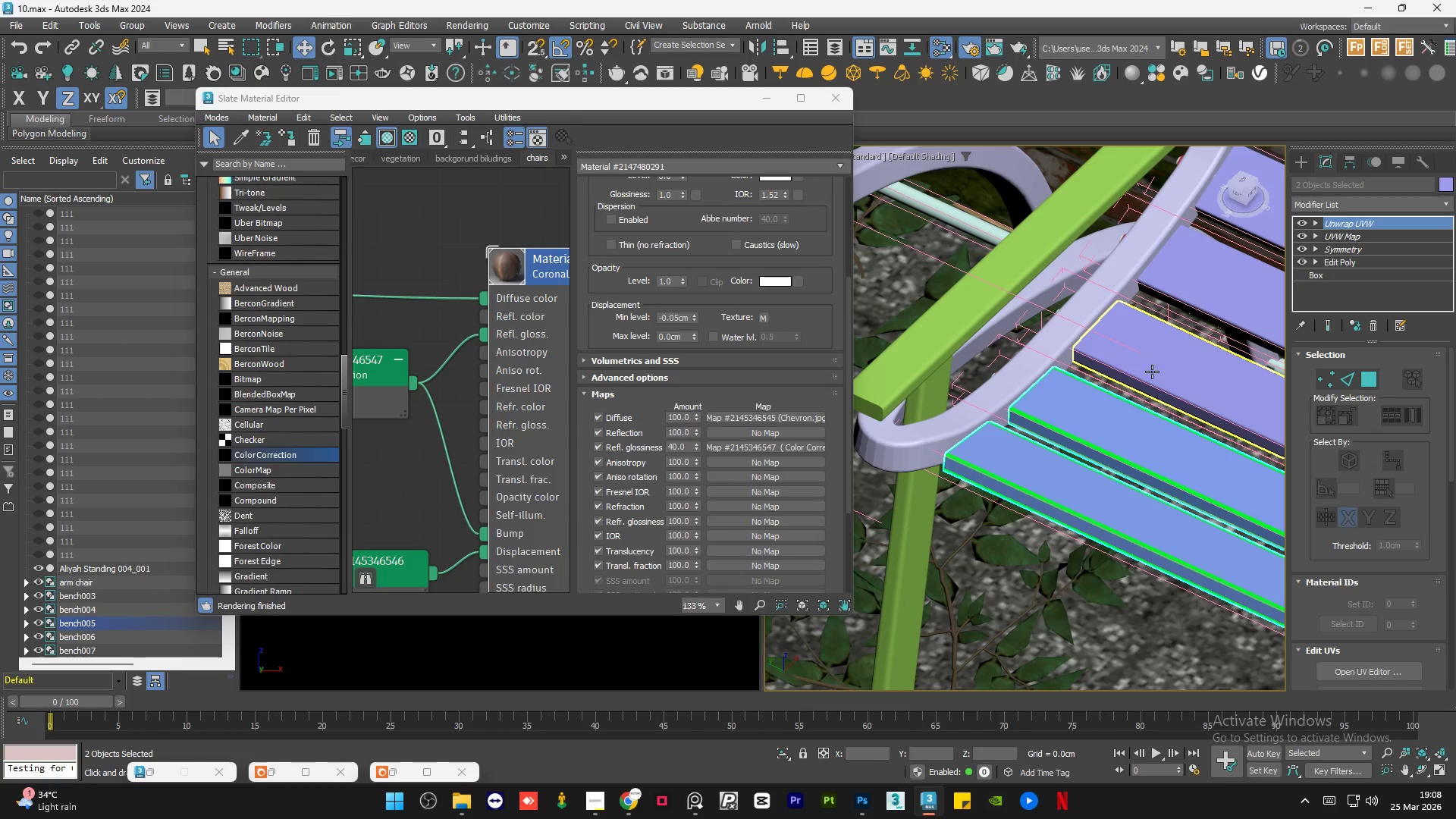 
hold_key(key=ControlLeft, duration=1.5)
scroll: coordinate [1018, 475], scroll_direction: down, amount: 2.0
 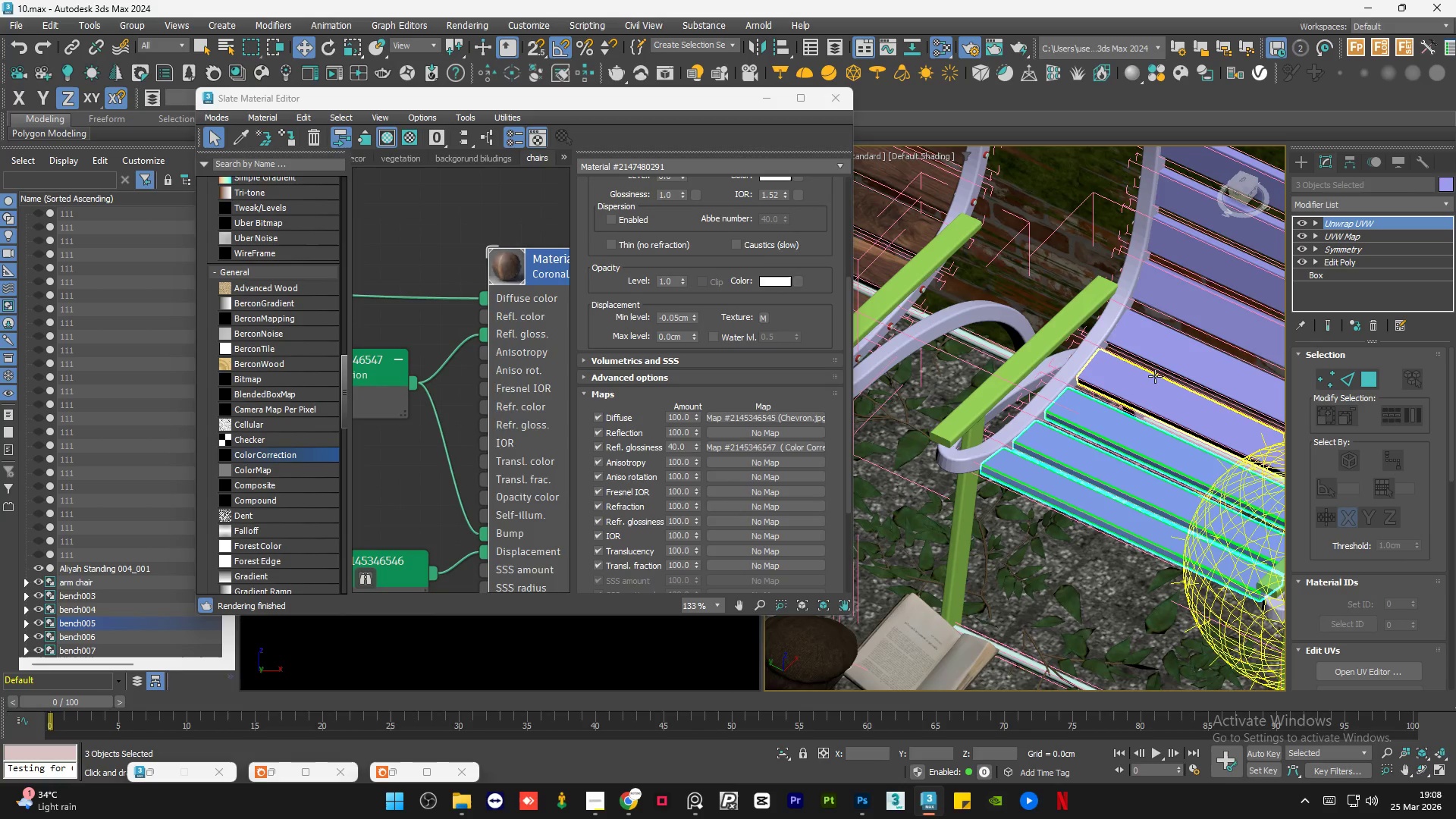 
left_click([1155, 376])
 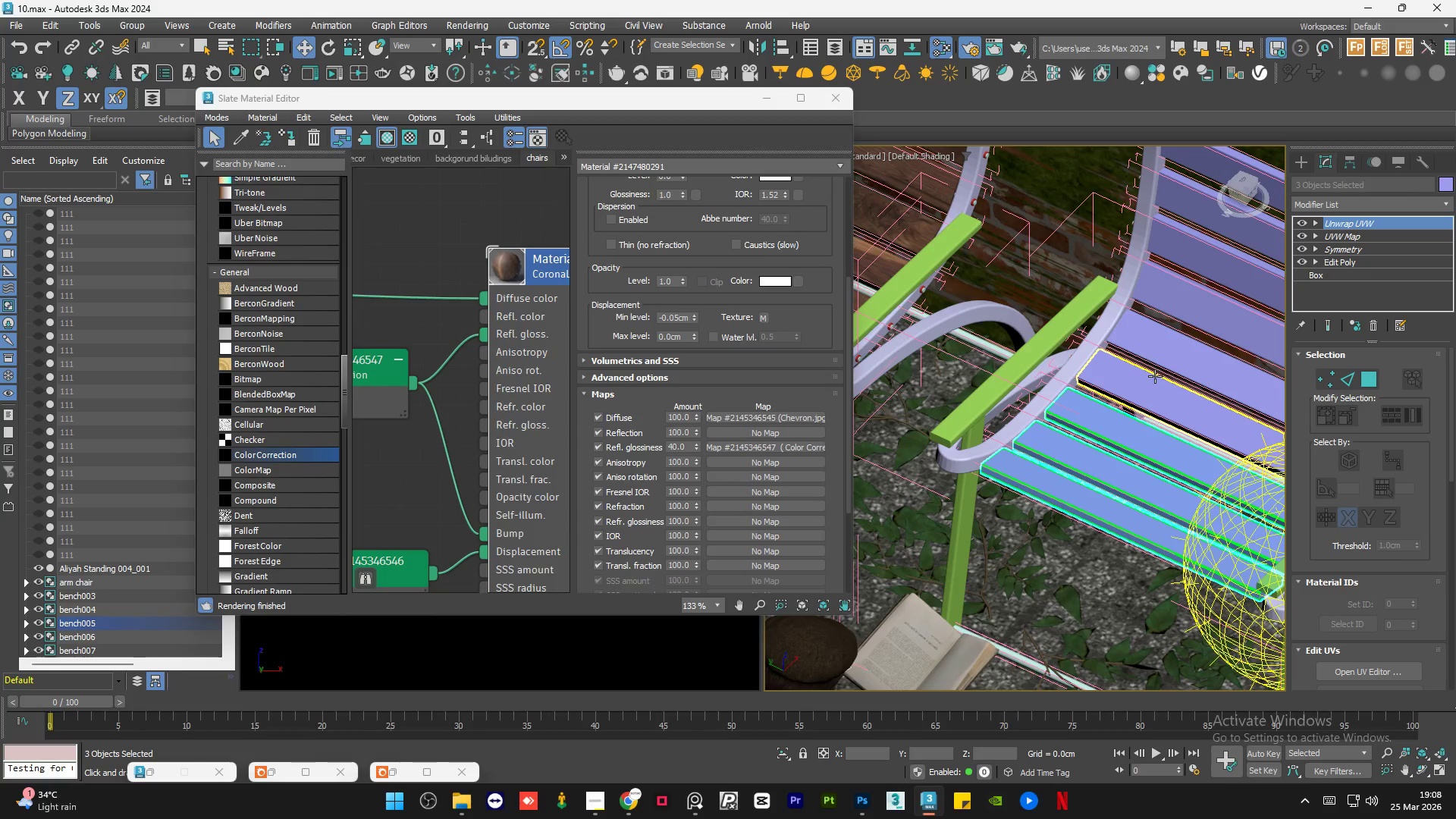 
key(Control+ControlLeft)
 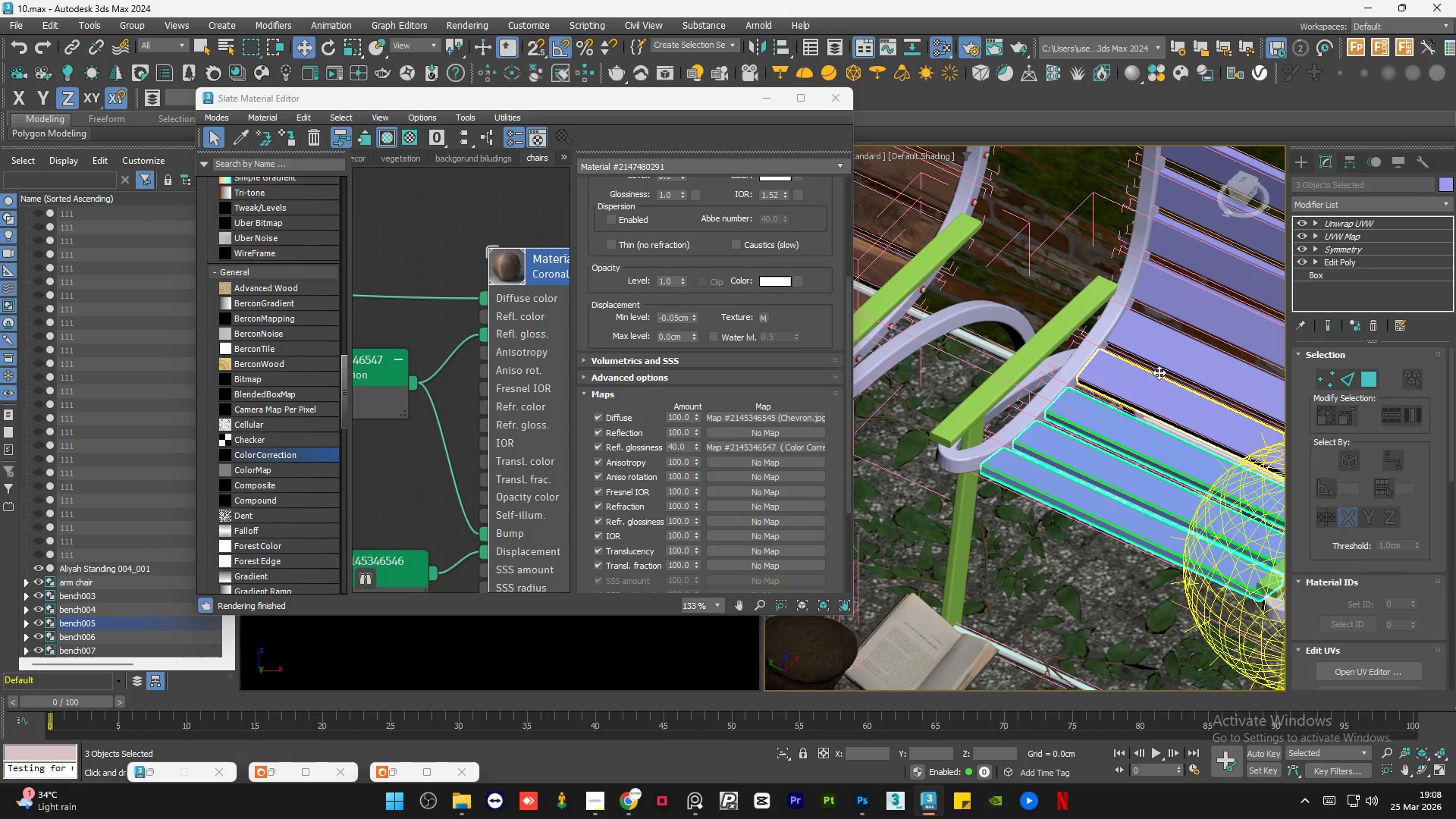 
hold_key(key=ControlLeft, duration=1.03)
left_click([1174, 345])
 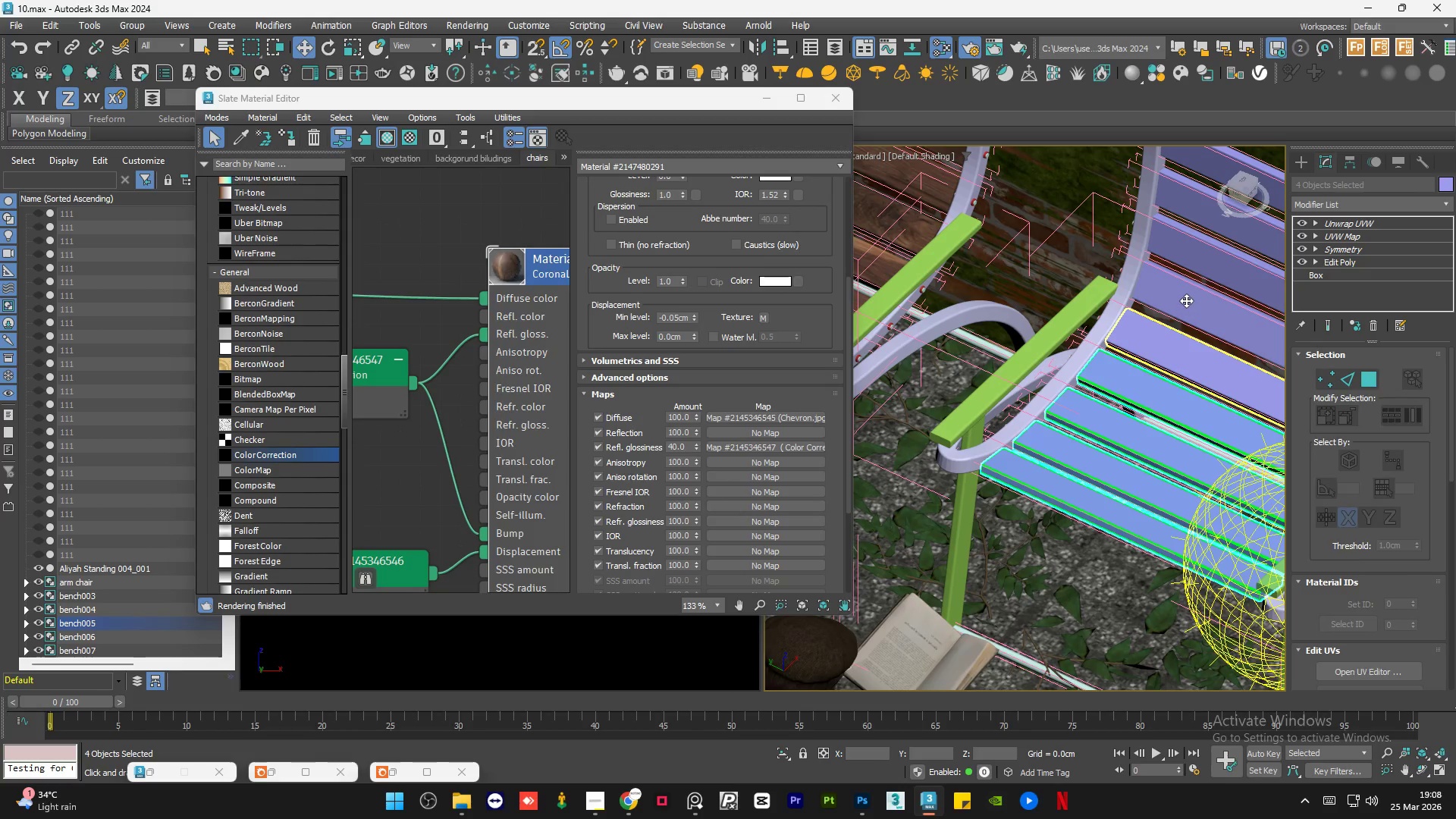 
hold_key(key=ControlLeft, duration=1.5)
left_click([1186, 300])
 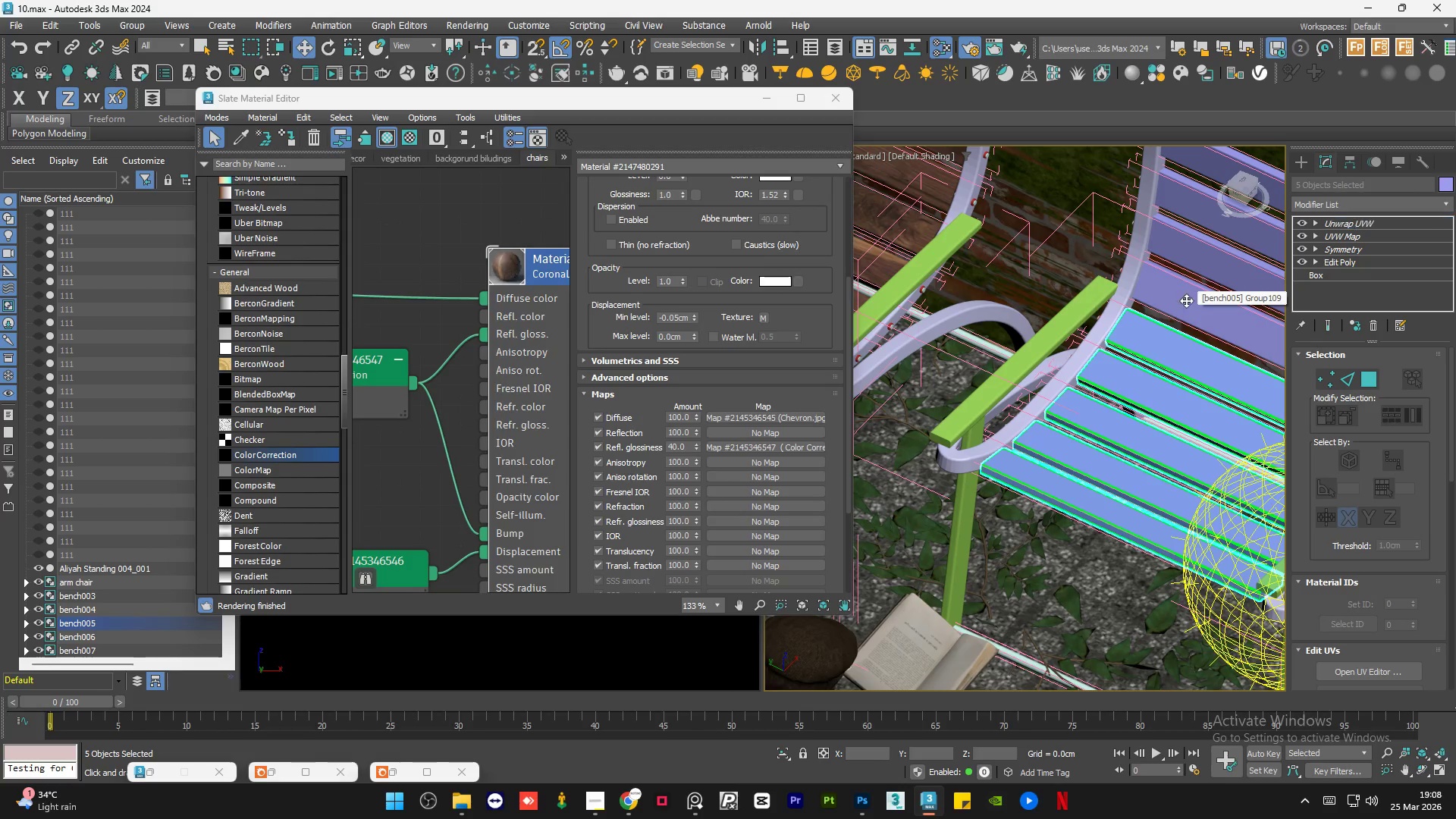 
key(Control+ControlLeft)
 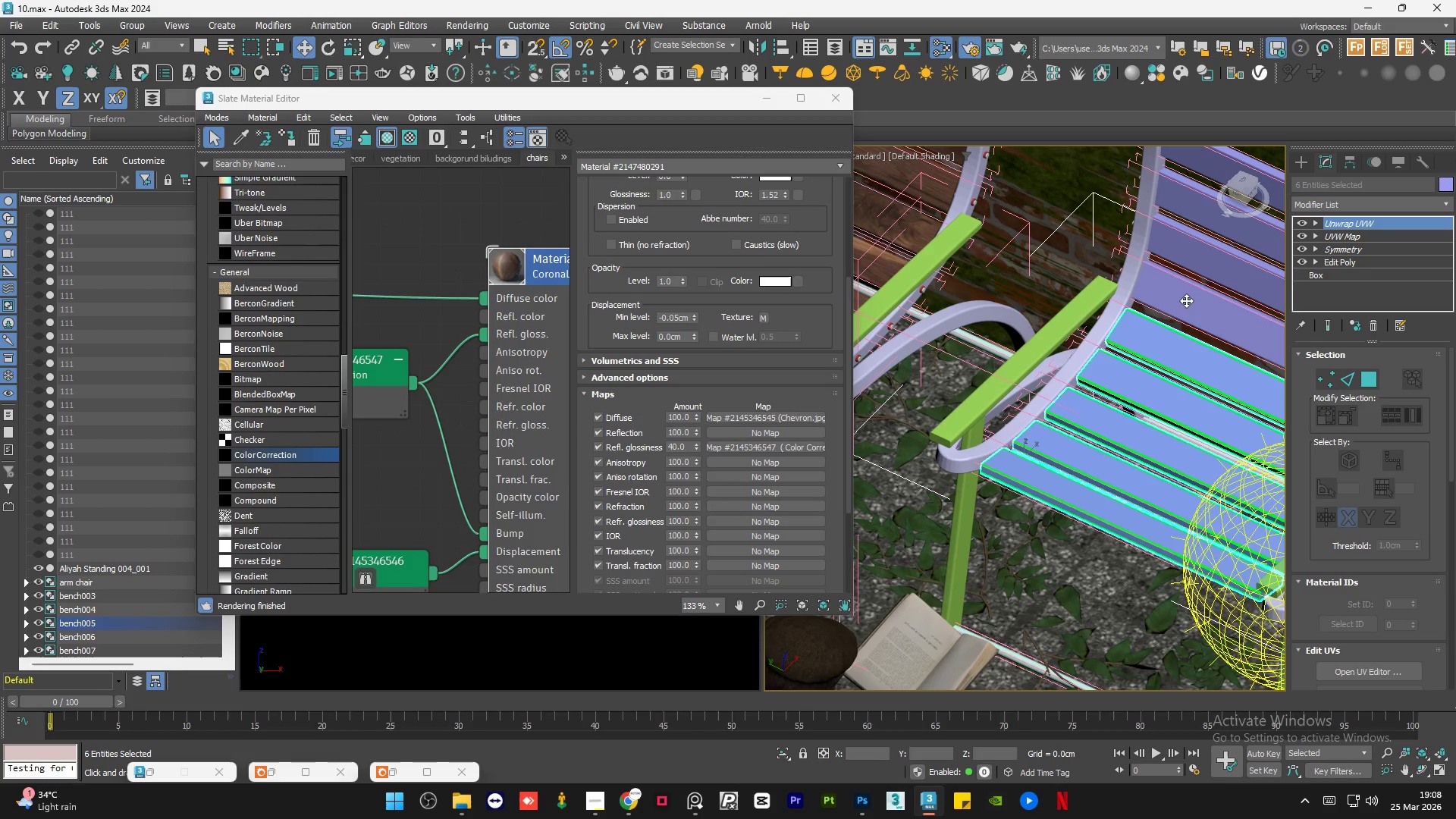 
key(Control+Z)
 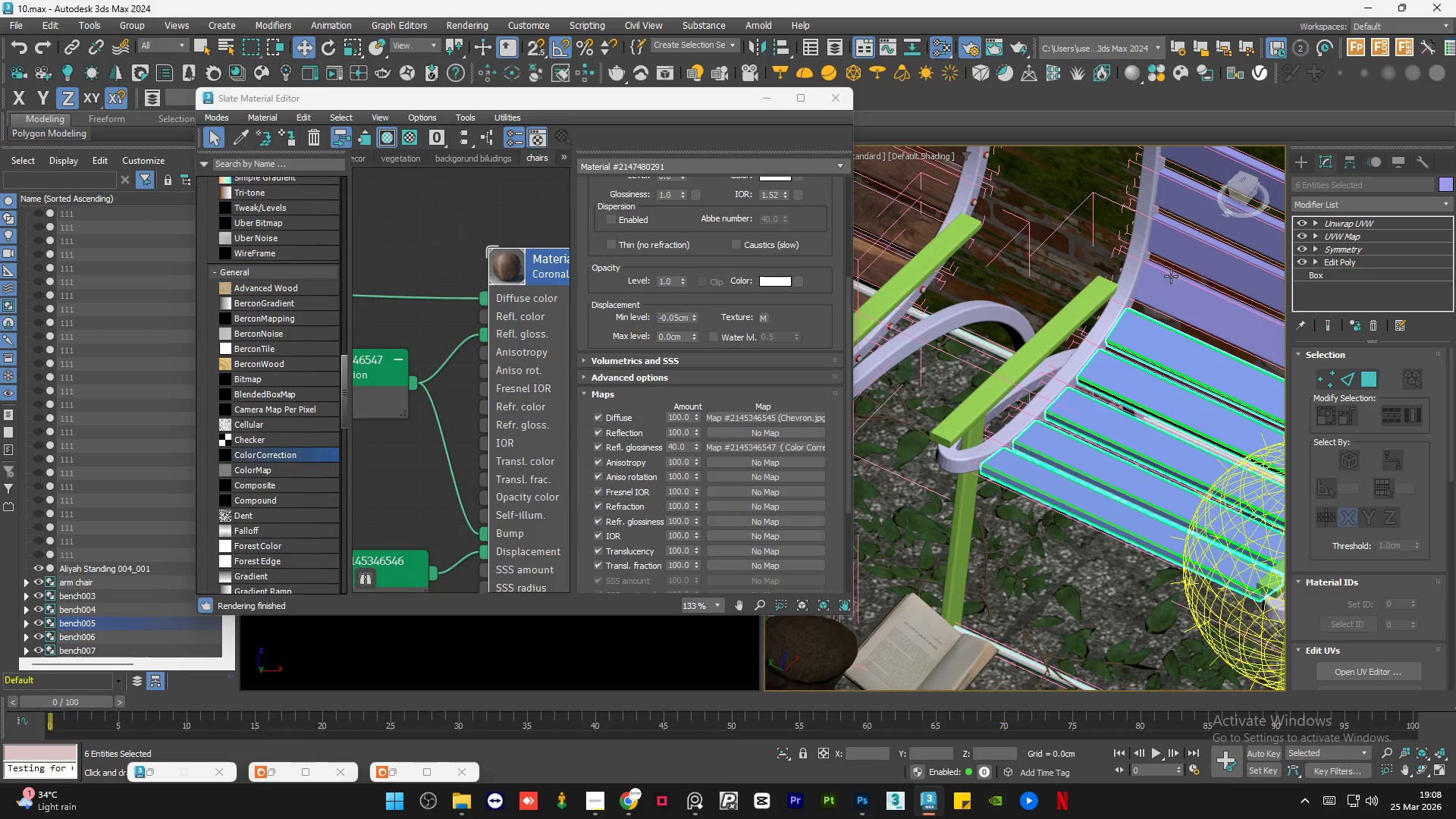 
hold_key(key=ControlLeft, duration=0.81)
 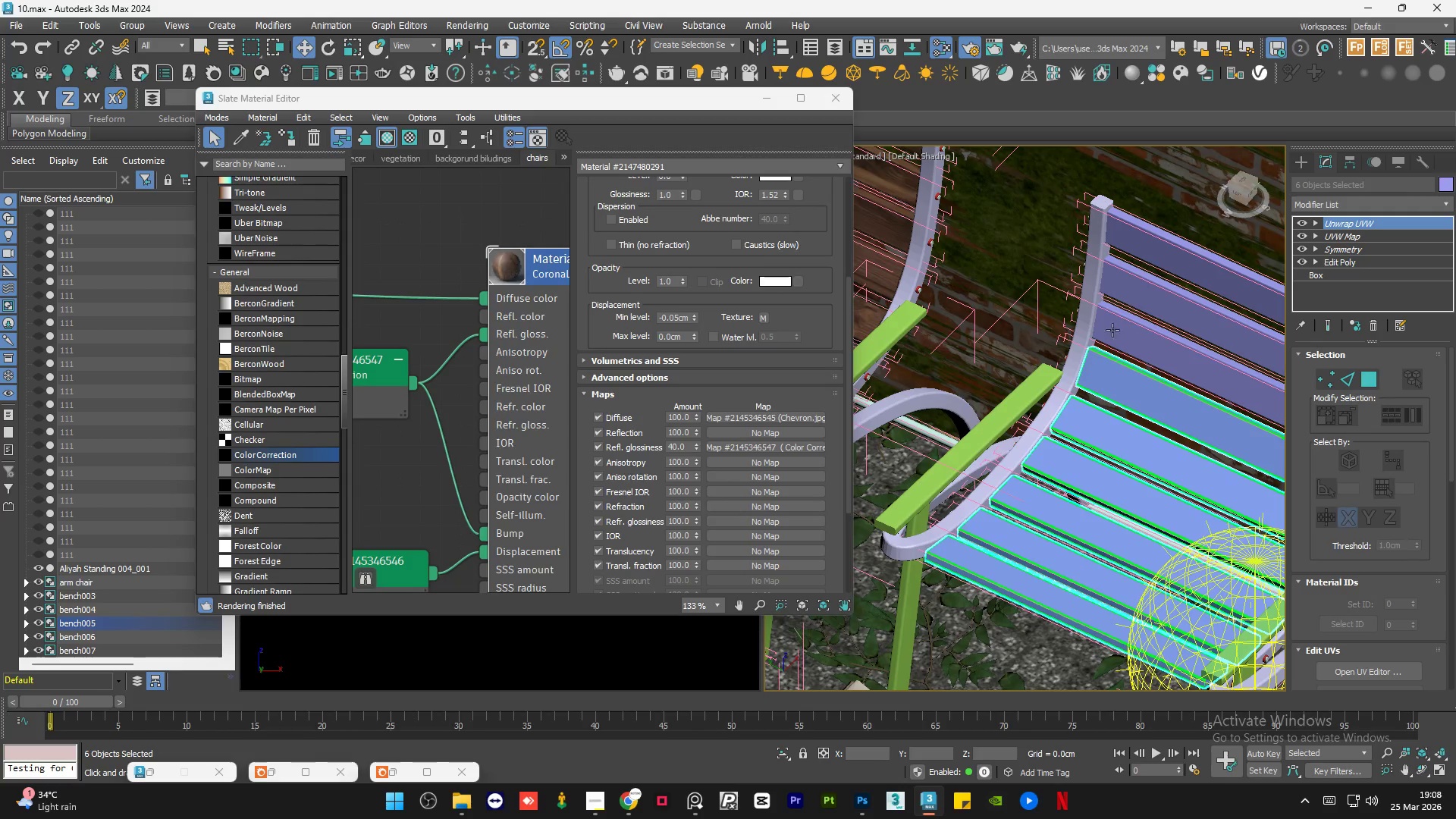 
scroll: coordinate [1162, 275], scroll_direction: up, amount: 3.0
 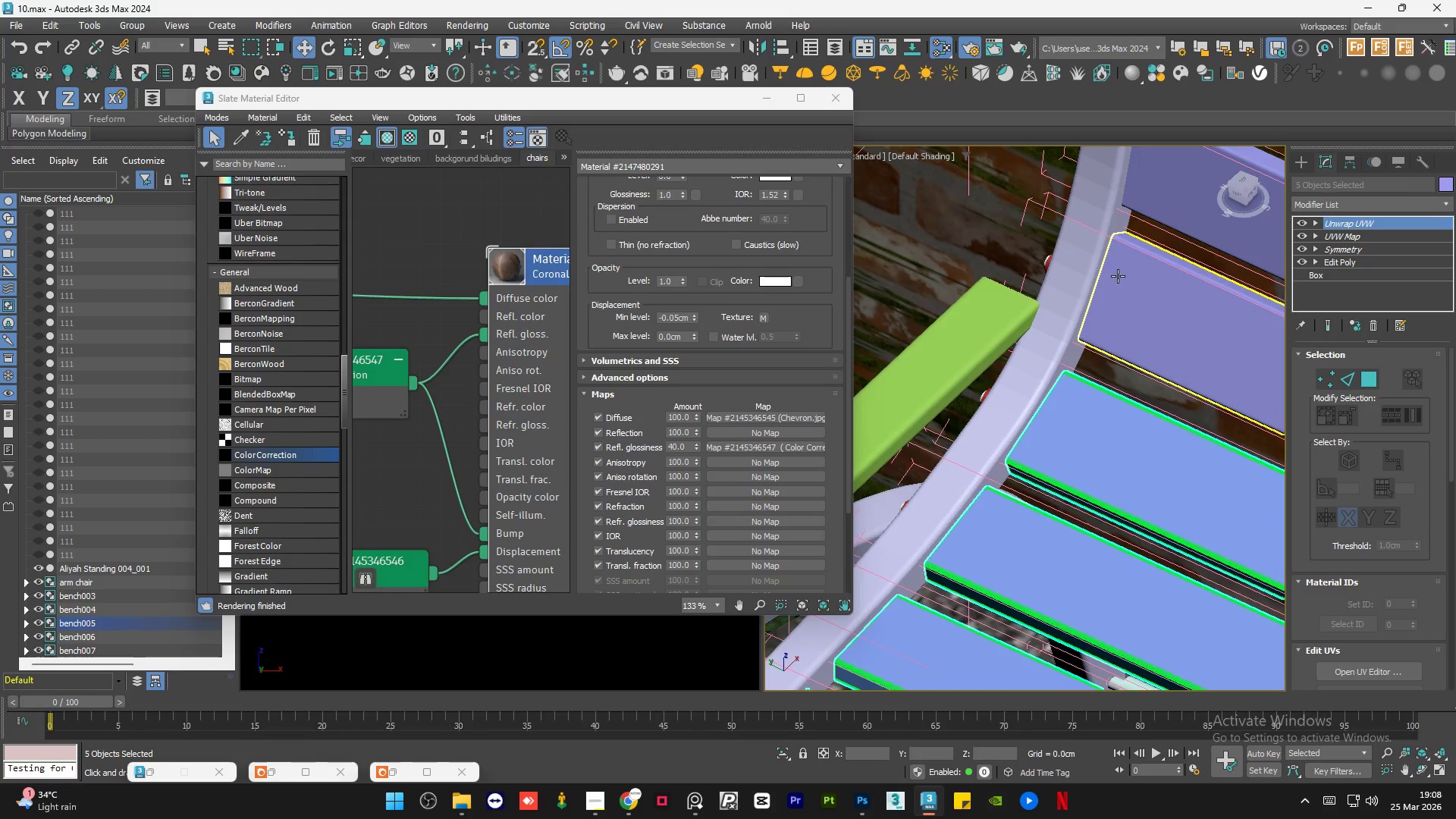 
left_click([1118, 276])
 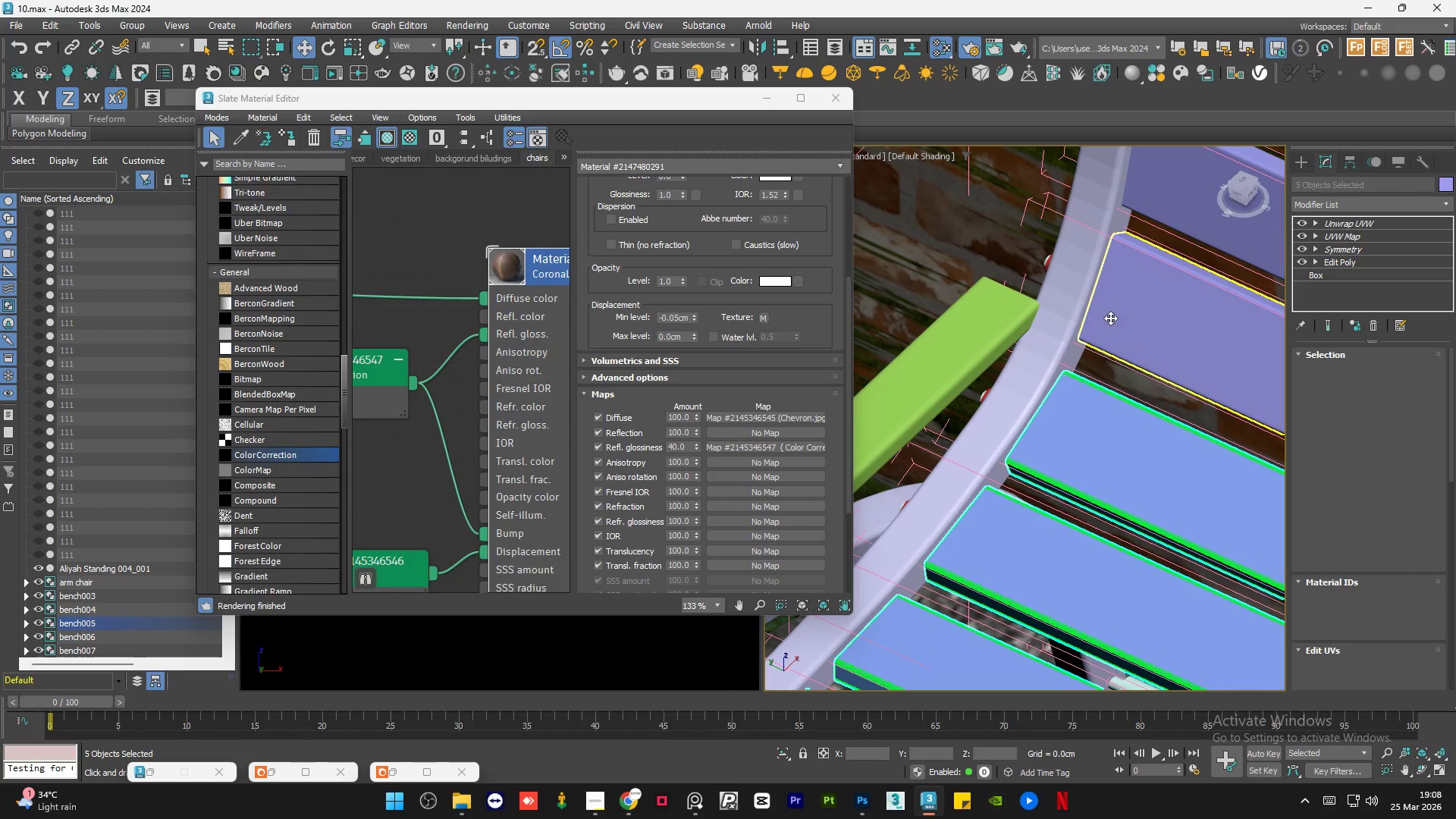 
hold_key(key=ControlLeft, duration=0.77)
left_click([1097, 338])
 